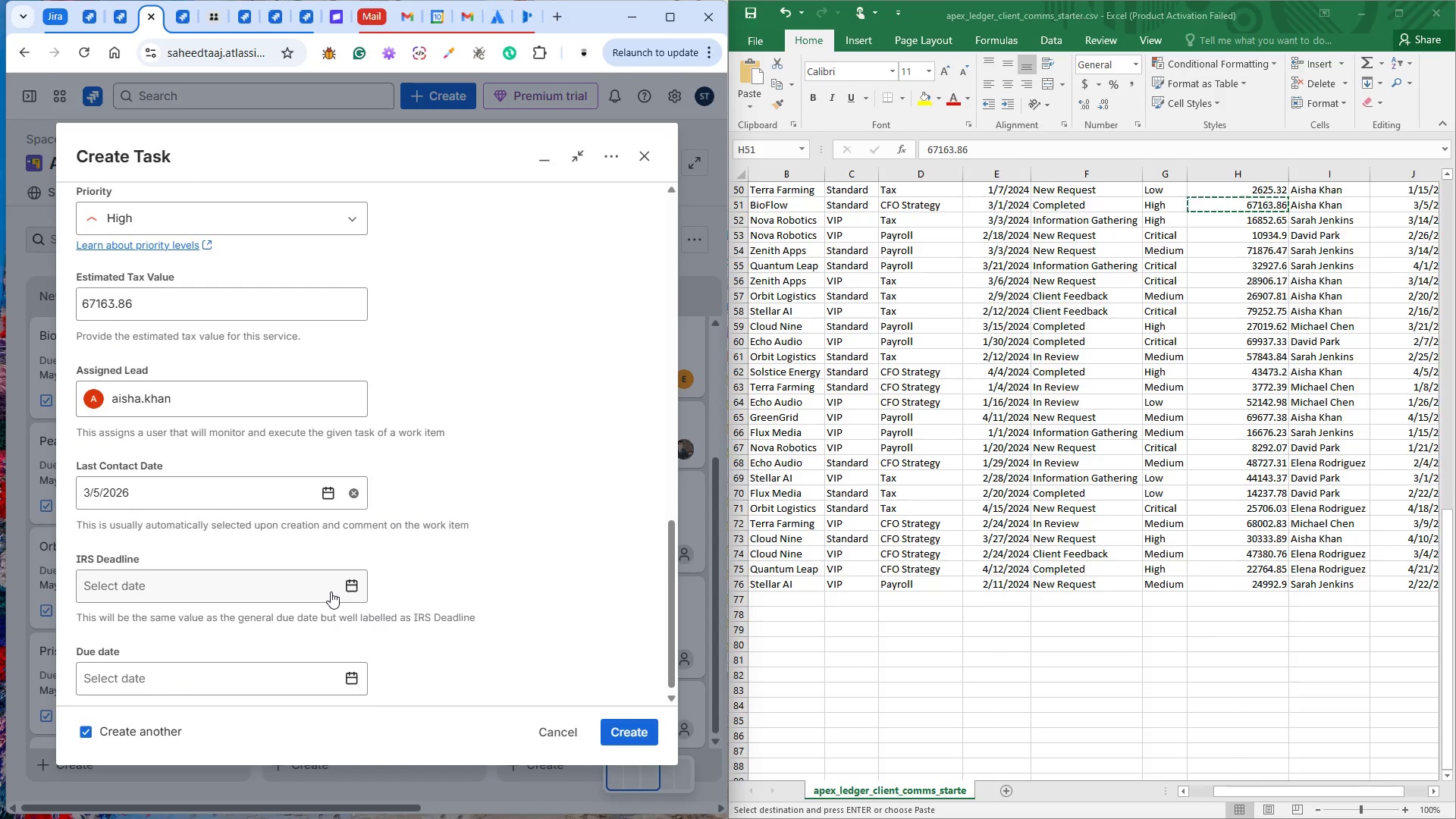 
left_click([355, 582])
 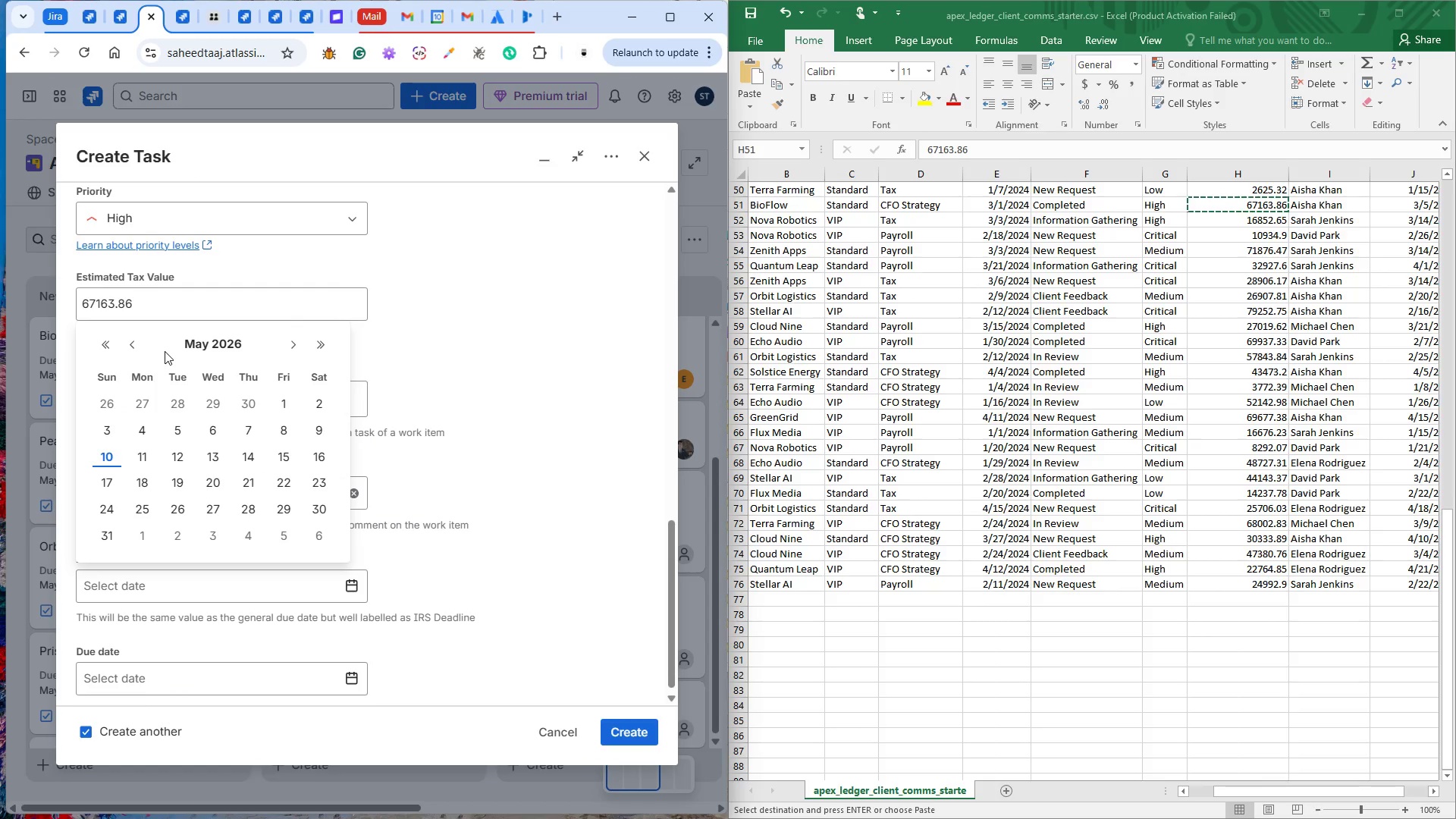 
left_click([133, 342])
 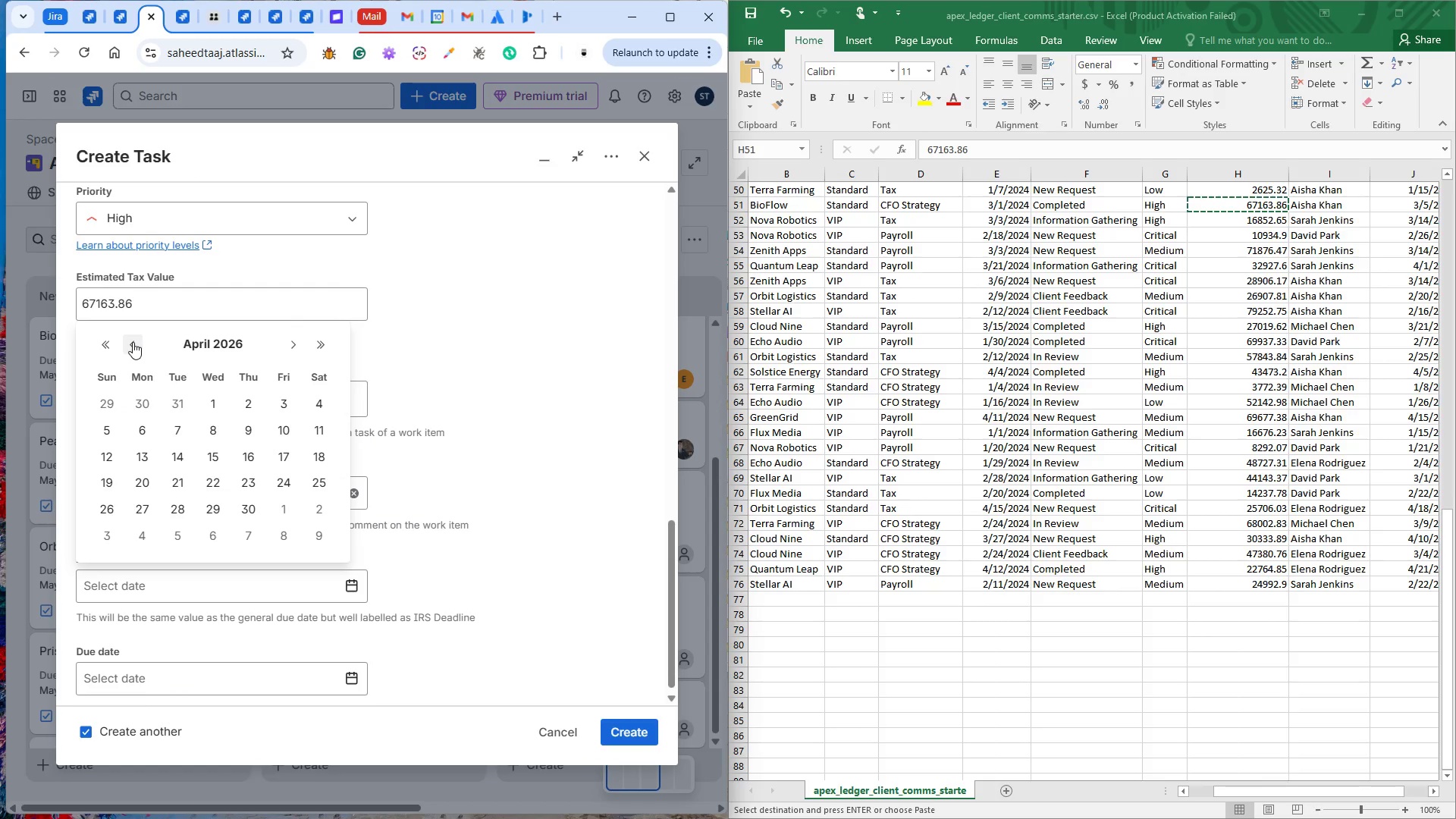 
left_click([133, 342])
 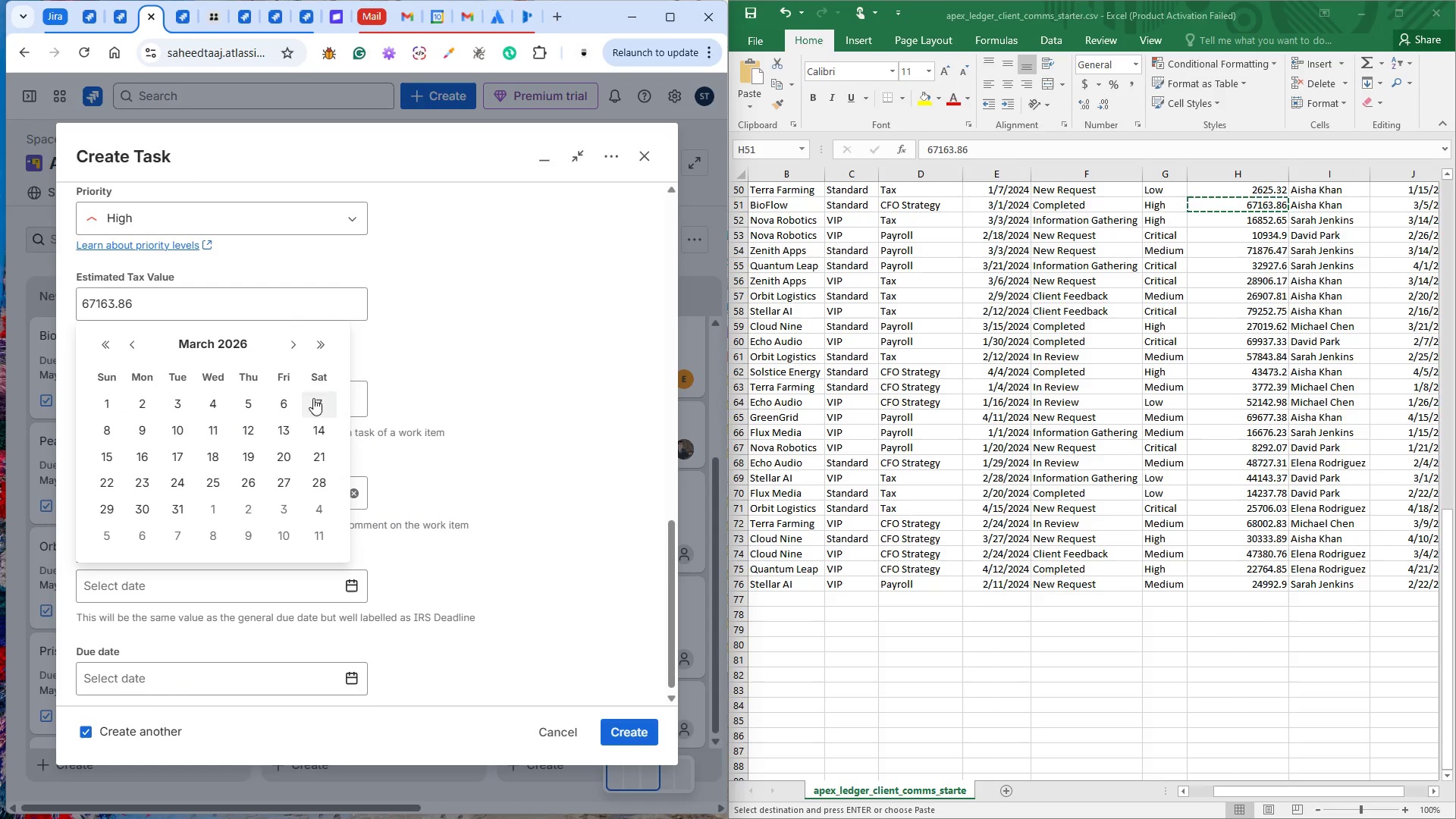 
left_click([143, 427])
 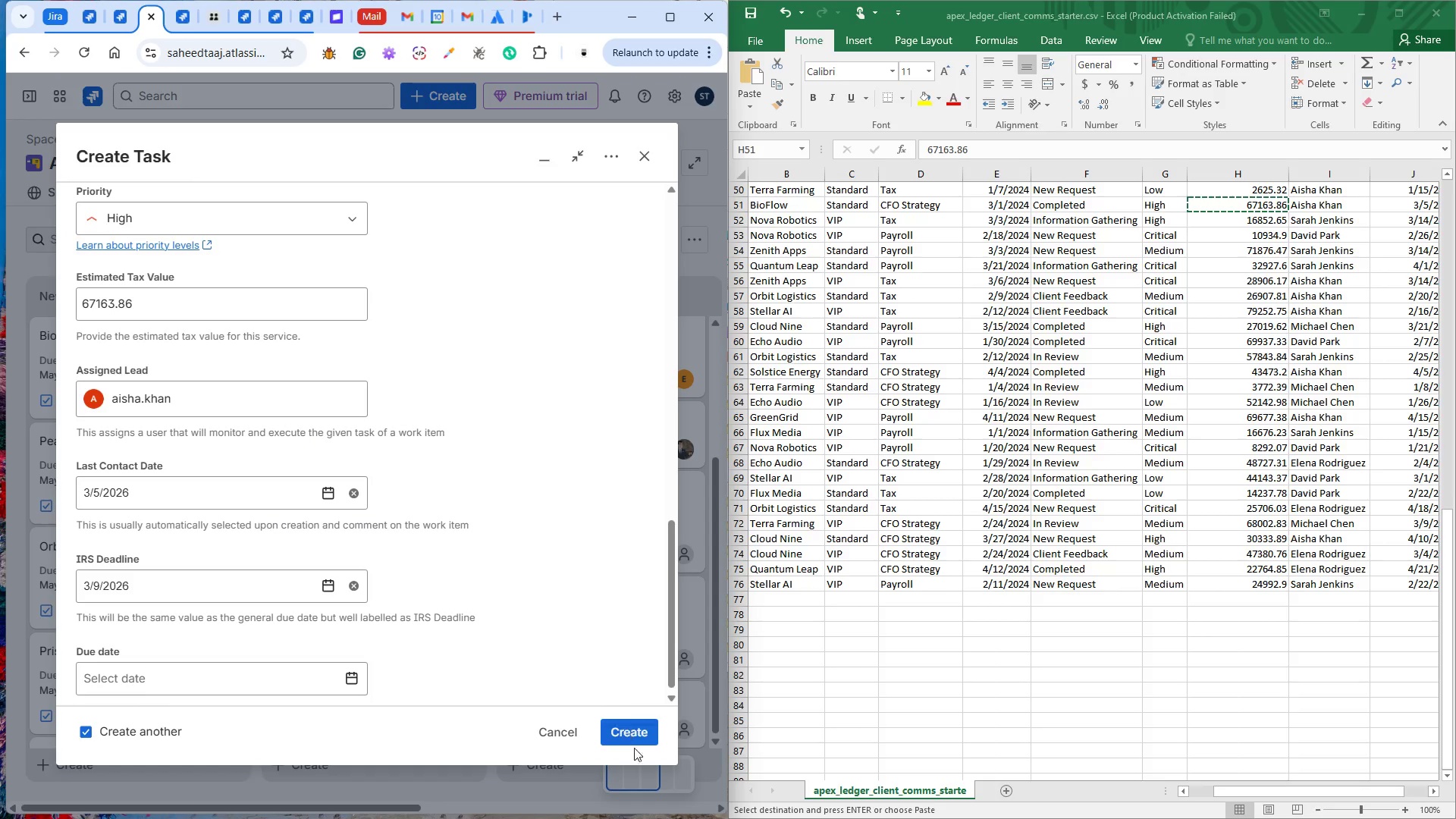 
left_click([629, 729])
 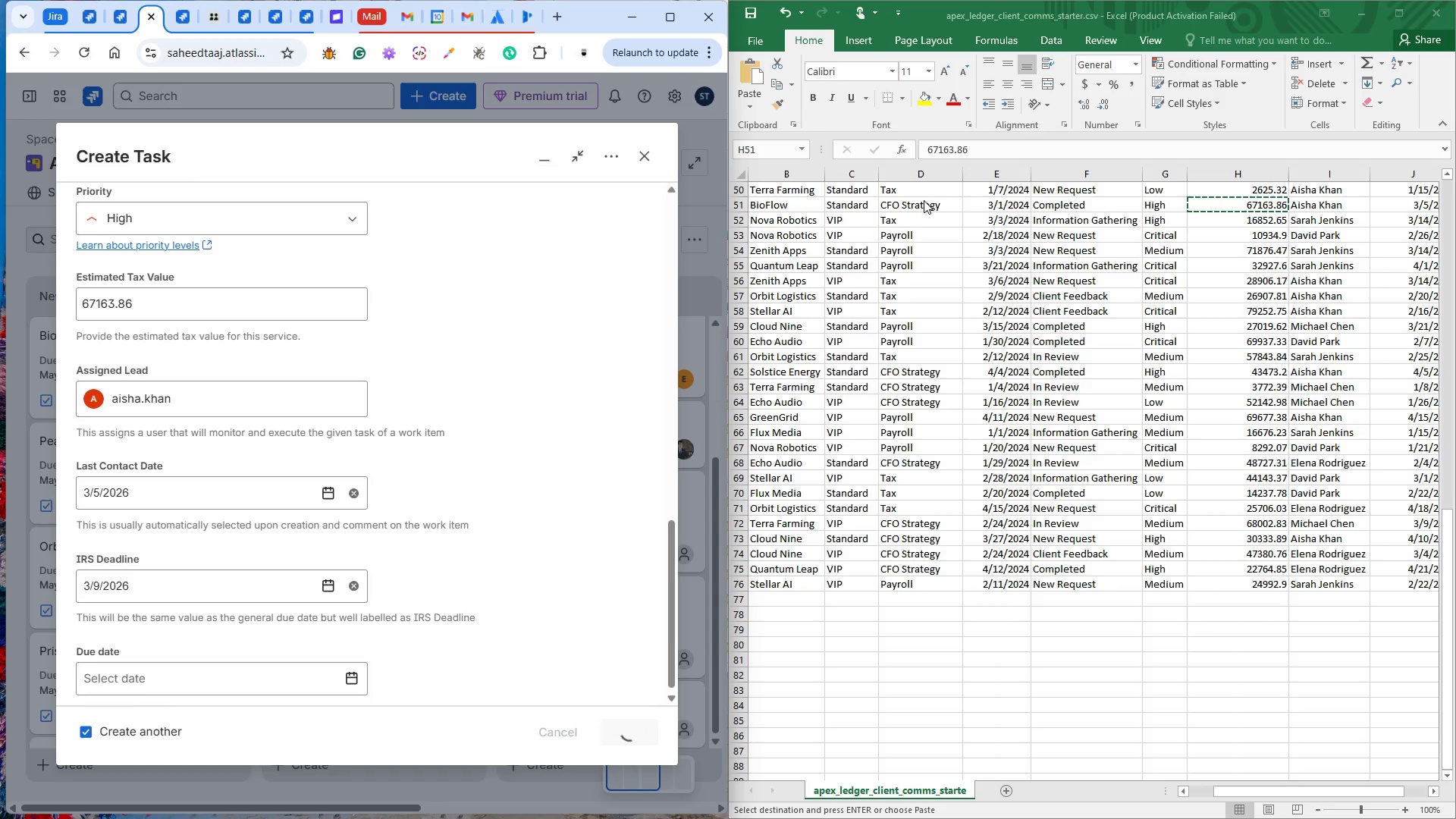 
left_click([783, 224])
 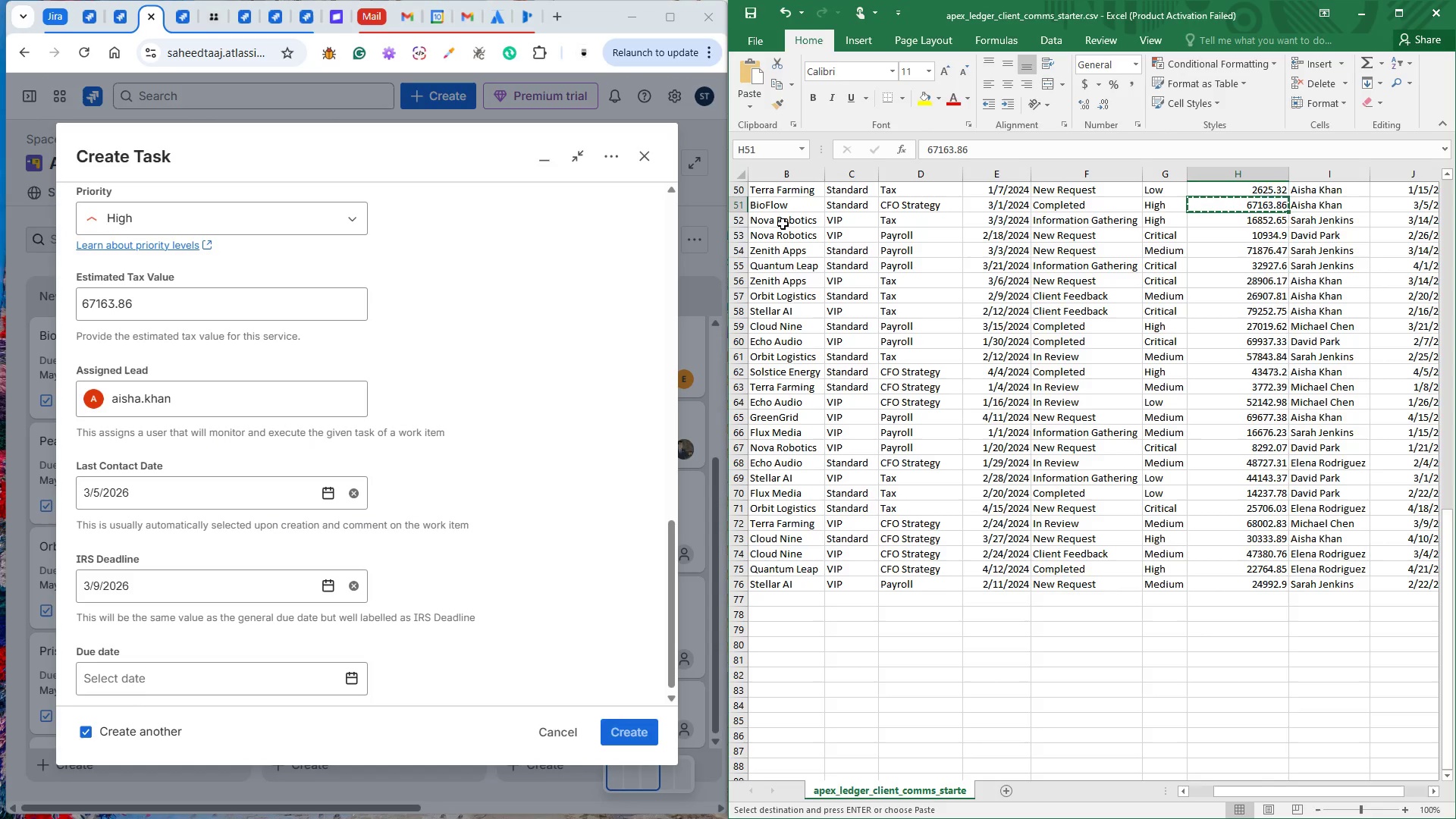 
double_click([783, 224])
 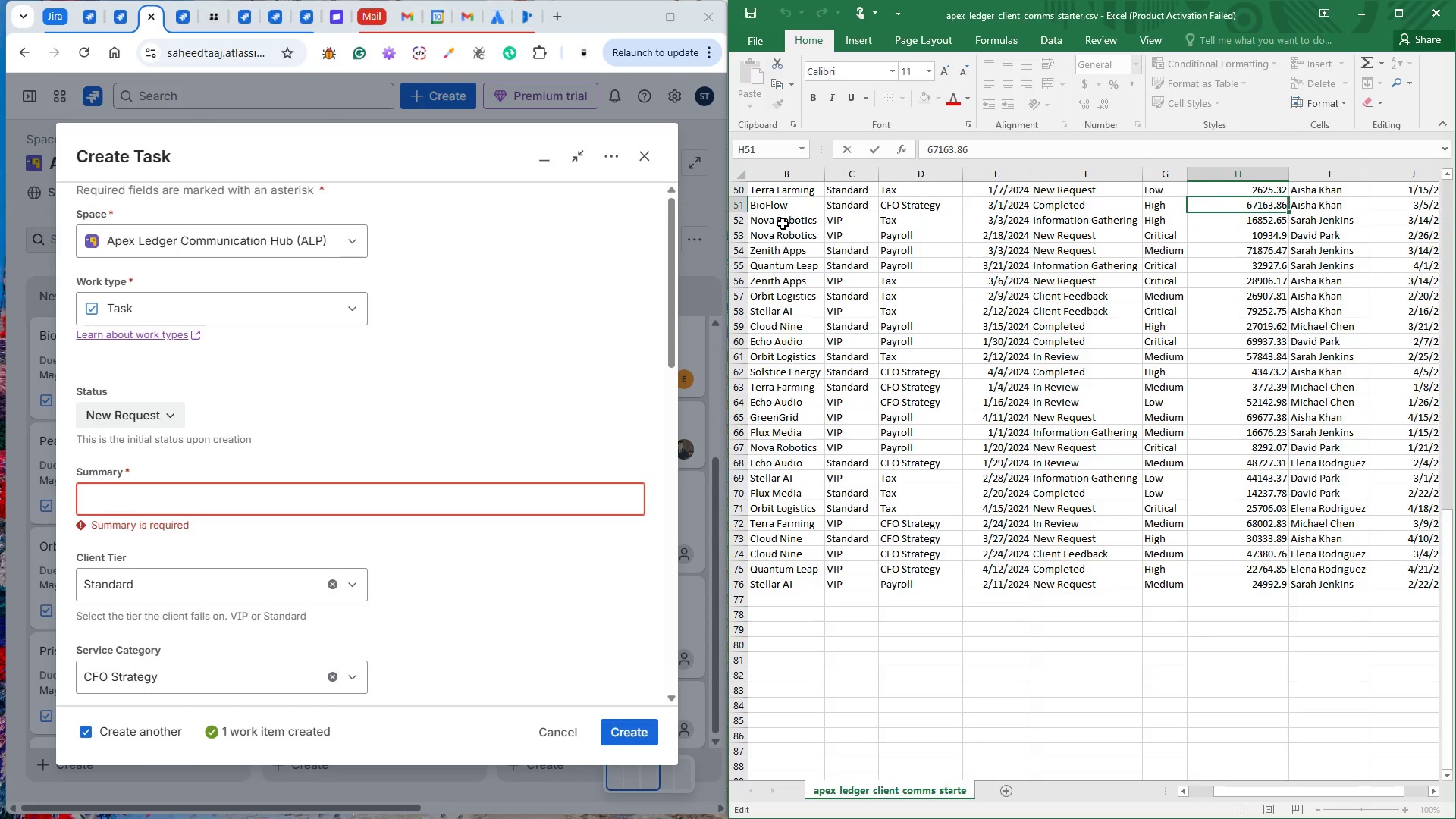 
left_click([783, 224])
 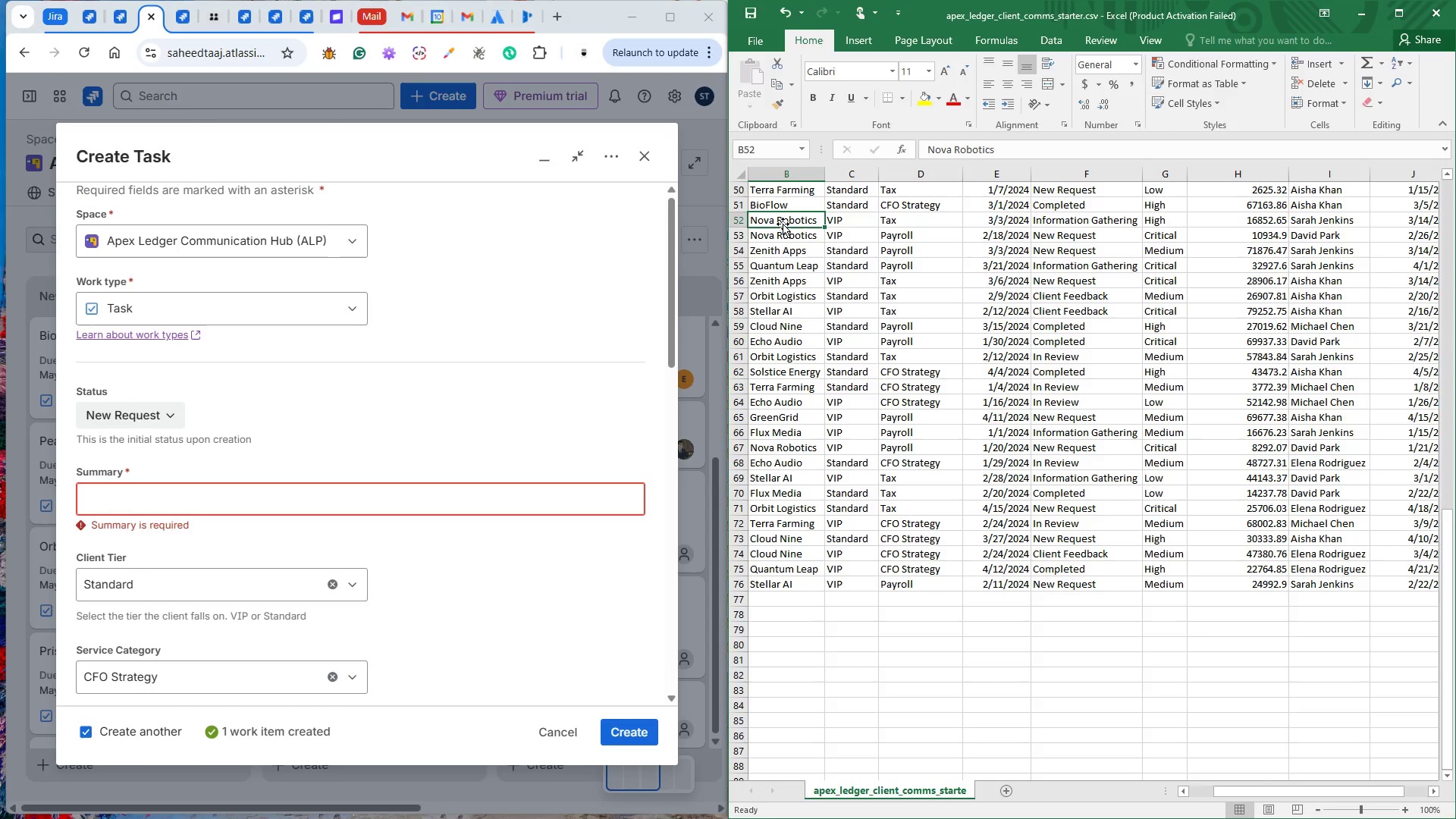 
key(Control+C)
 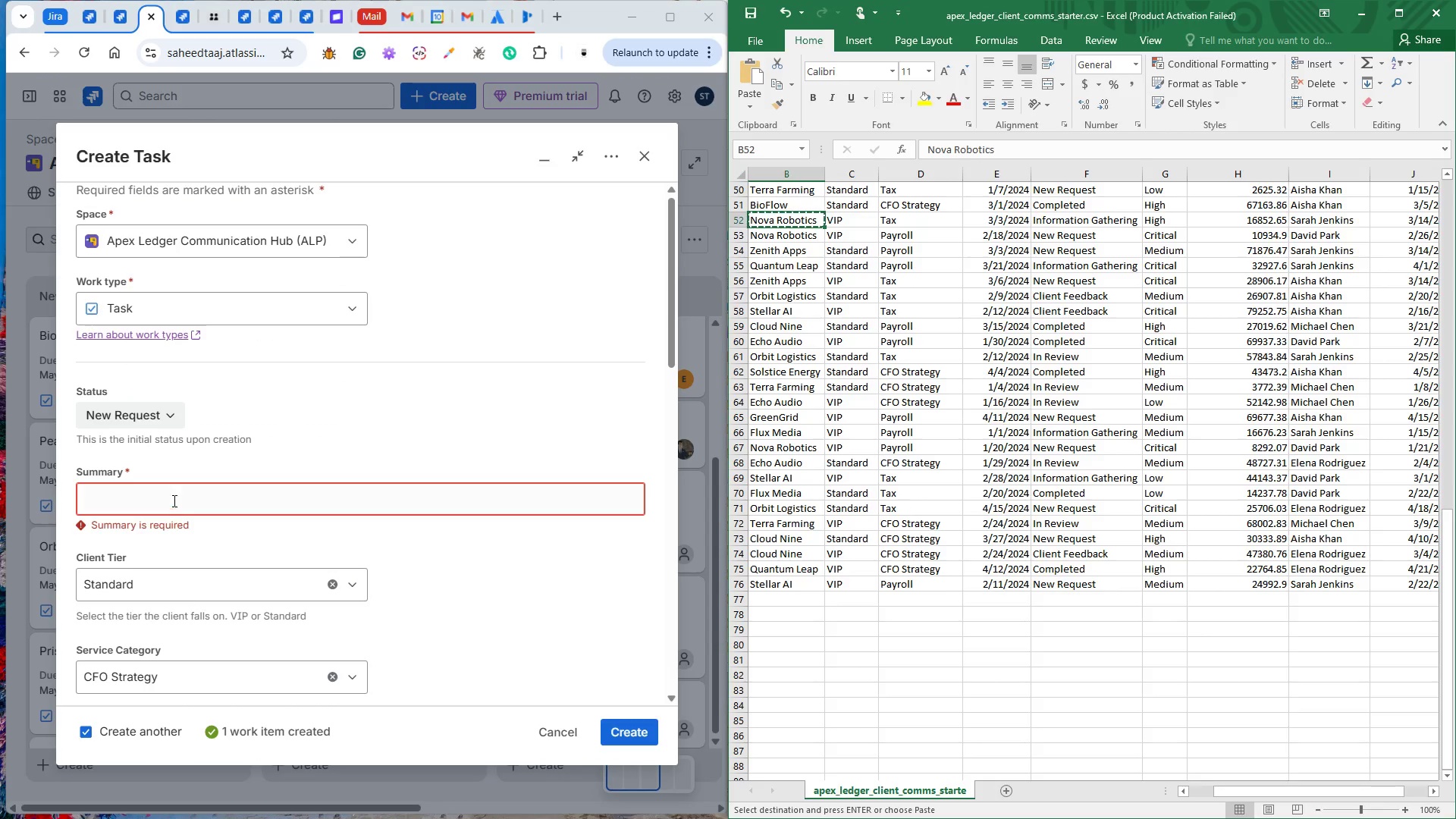 
hold_key(key=ControlLeft, duration=1.5)
 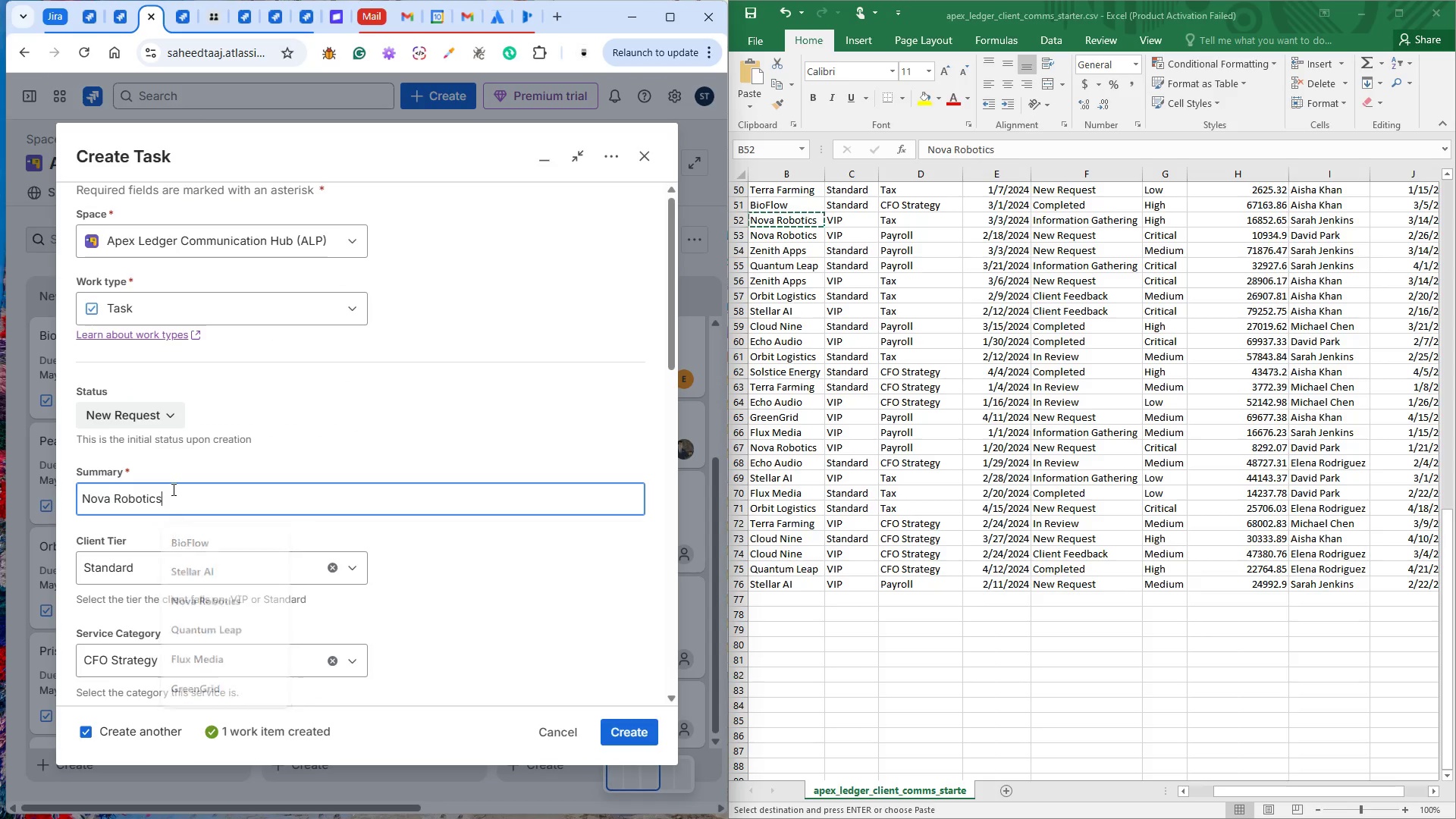 
key(Control+V)
 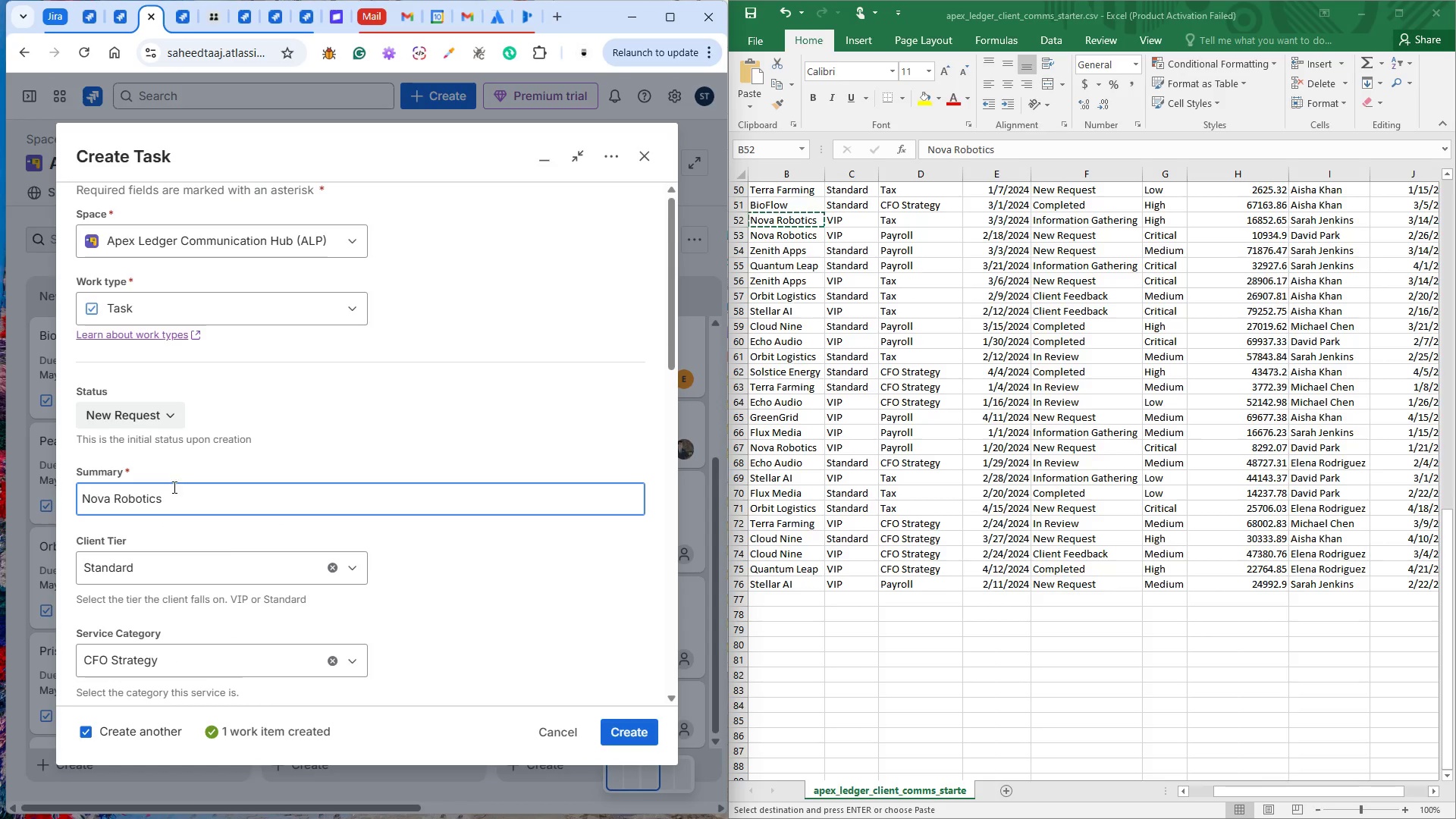 
left_click([137, 416])
 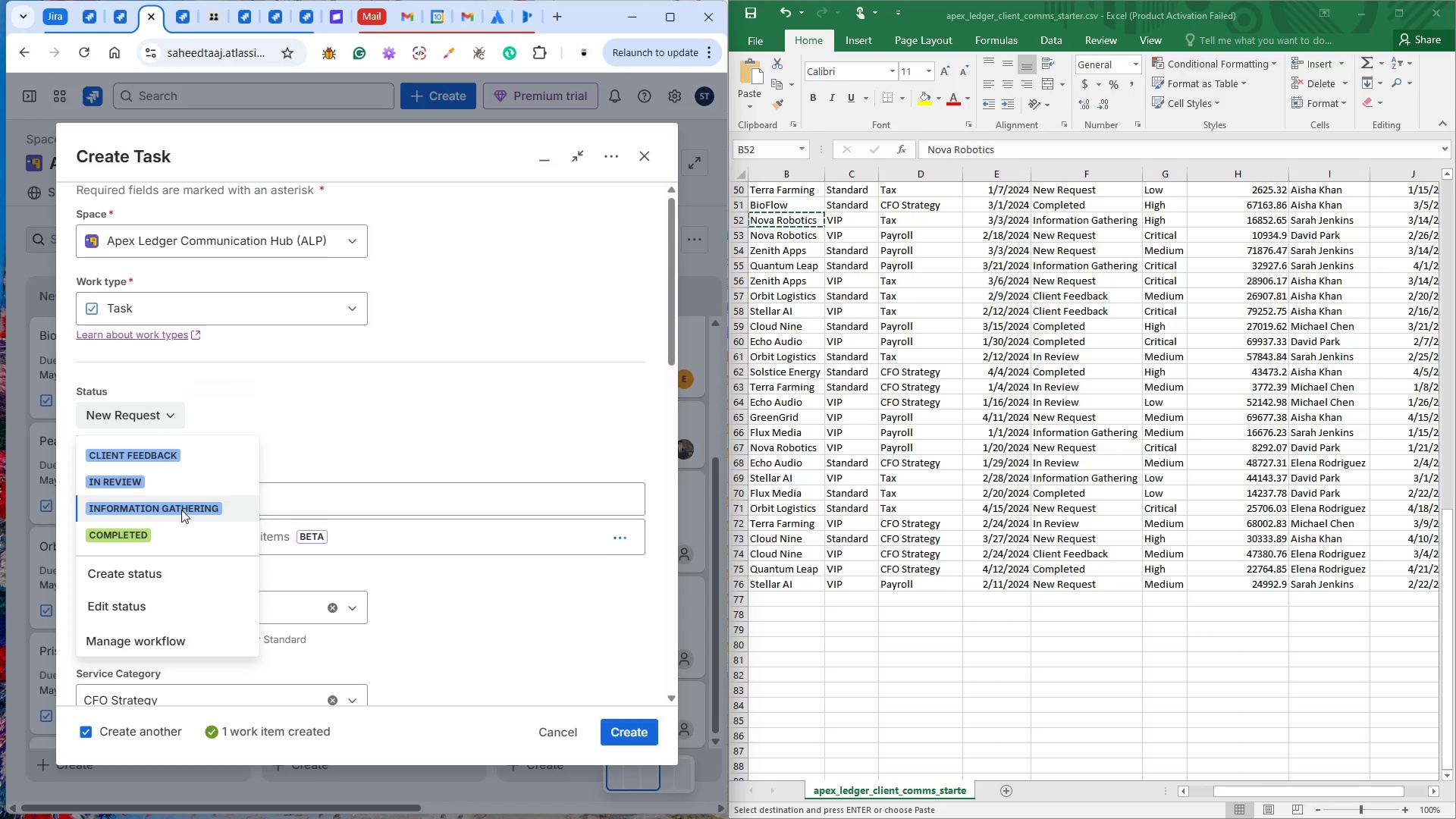 
left_click([178, 510])
 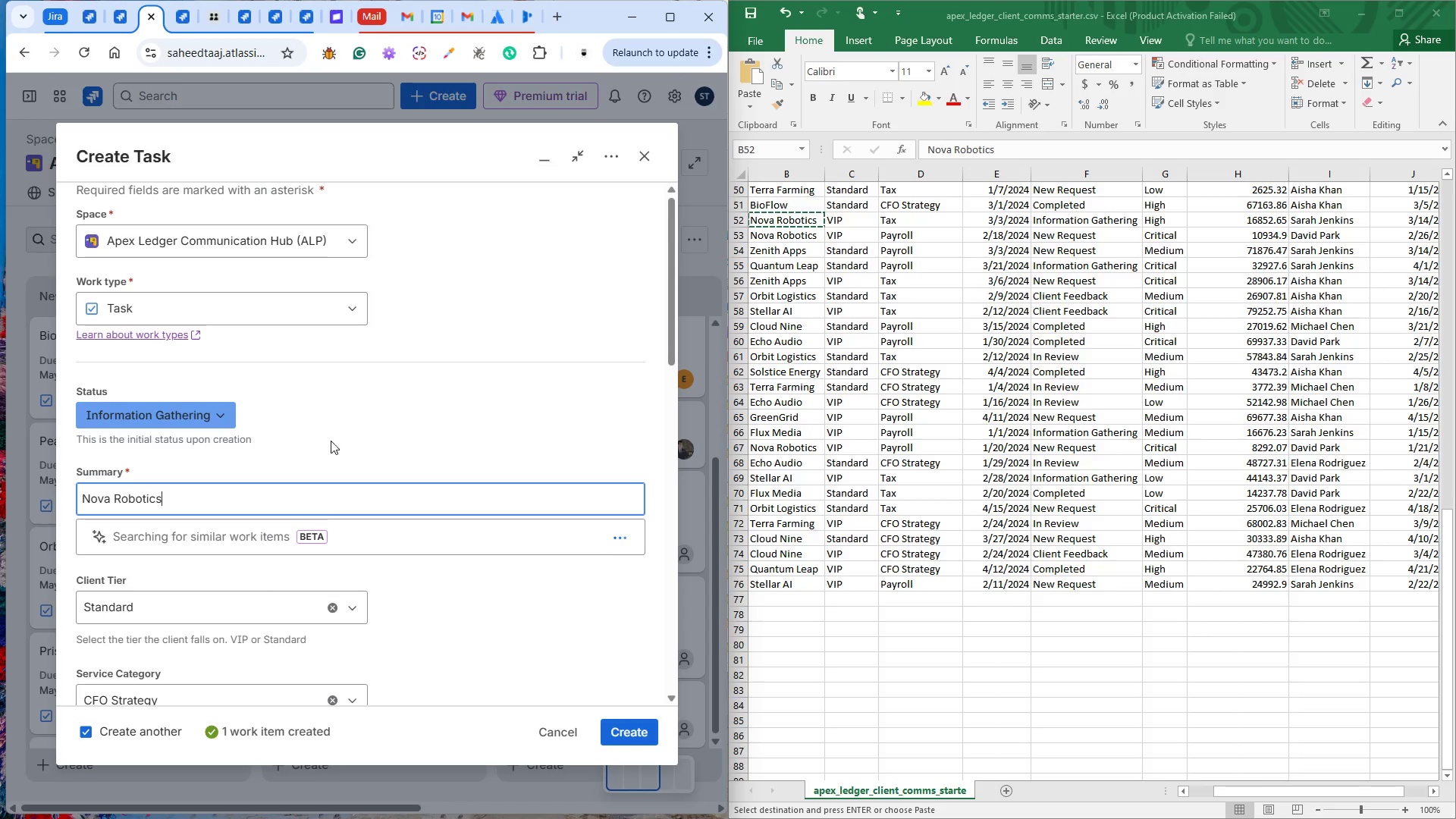 
left_click([367, 435])
 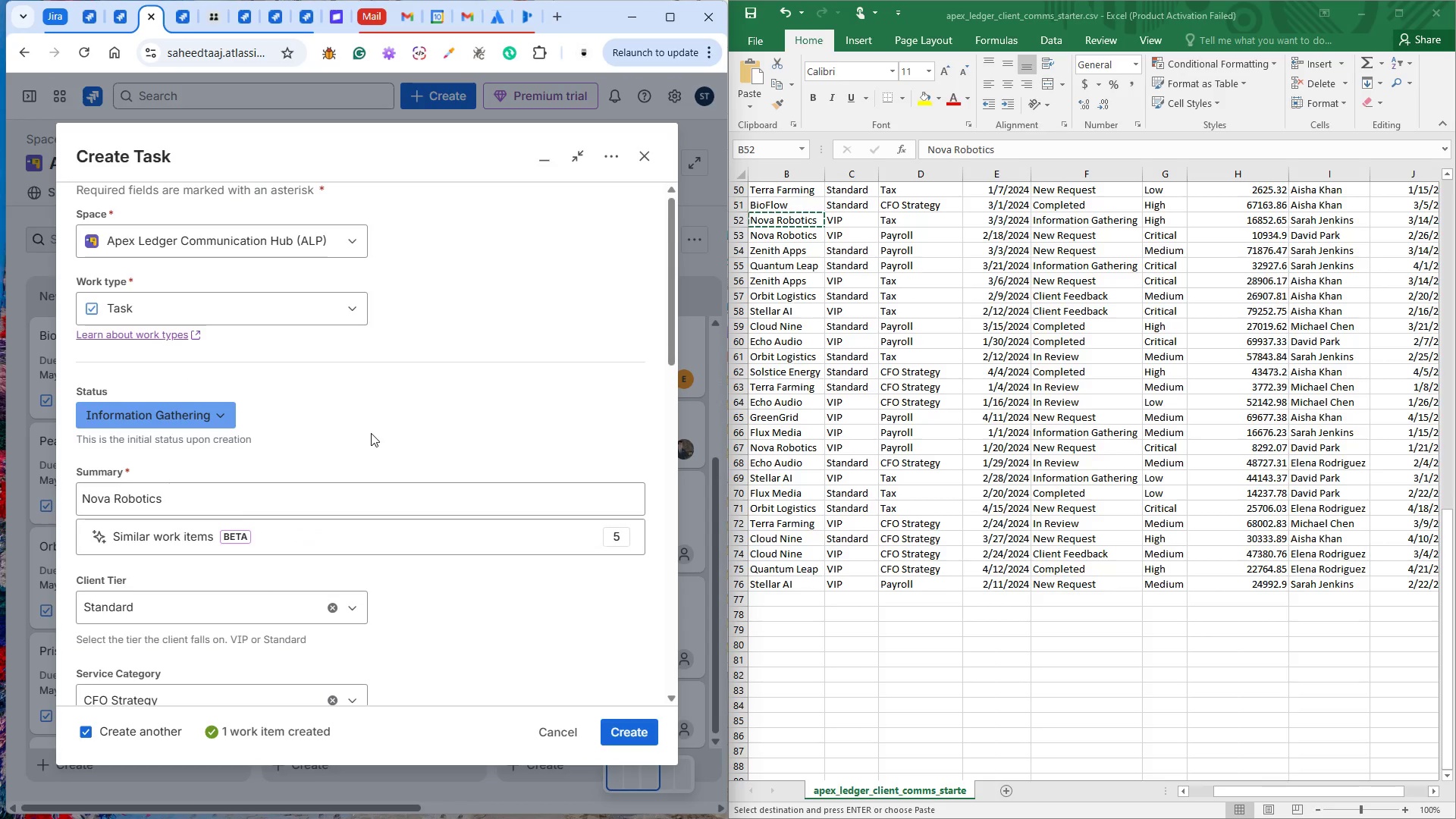 
scroll: coordinate [371, 433], scroll_direction: down, amount: 2.0
 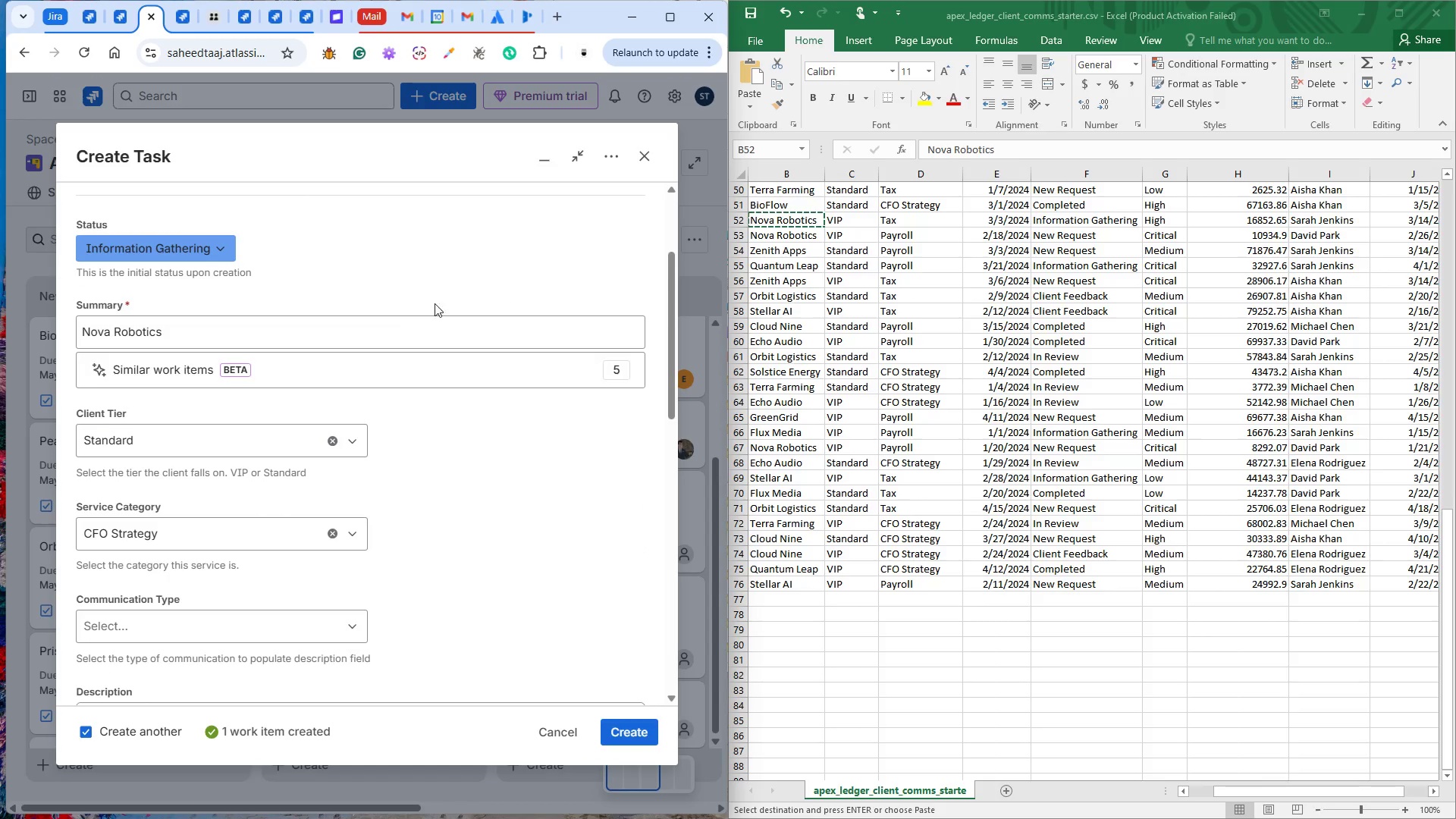 
left_click([206, 448])
 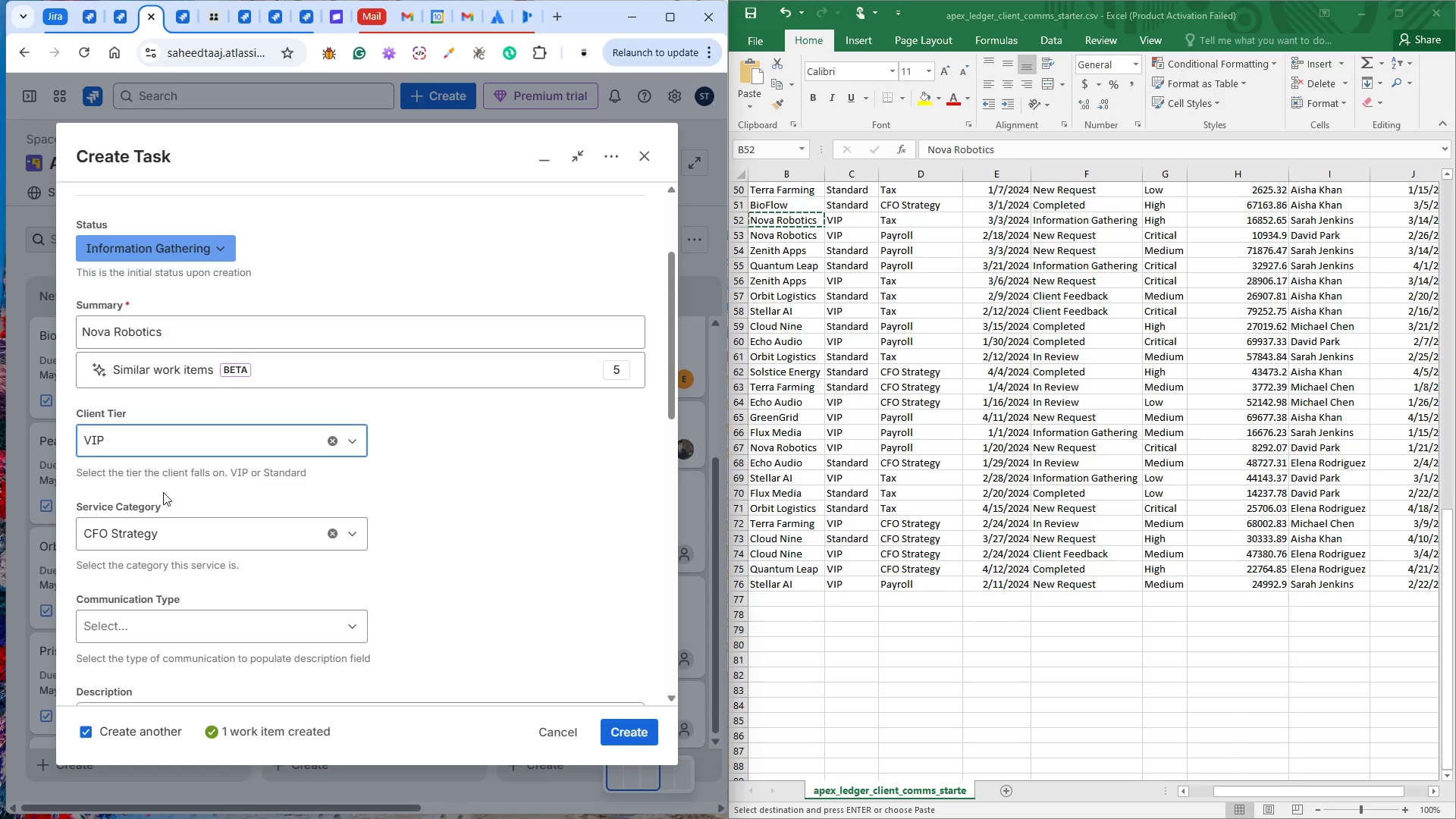 
double_click([163, 506])
 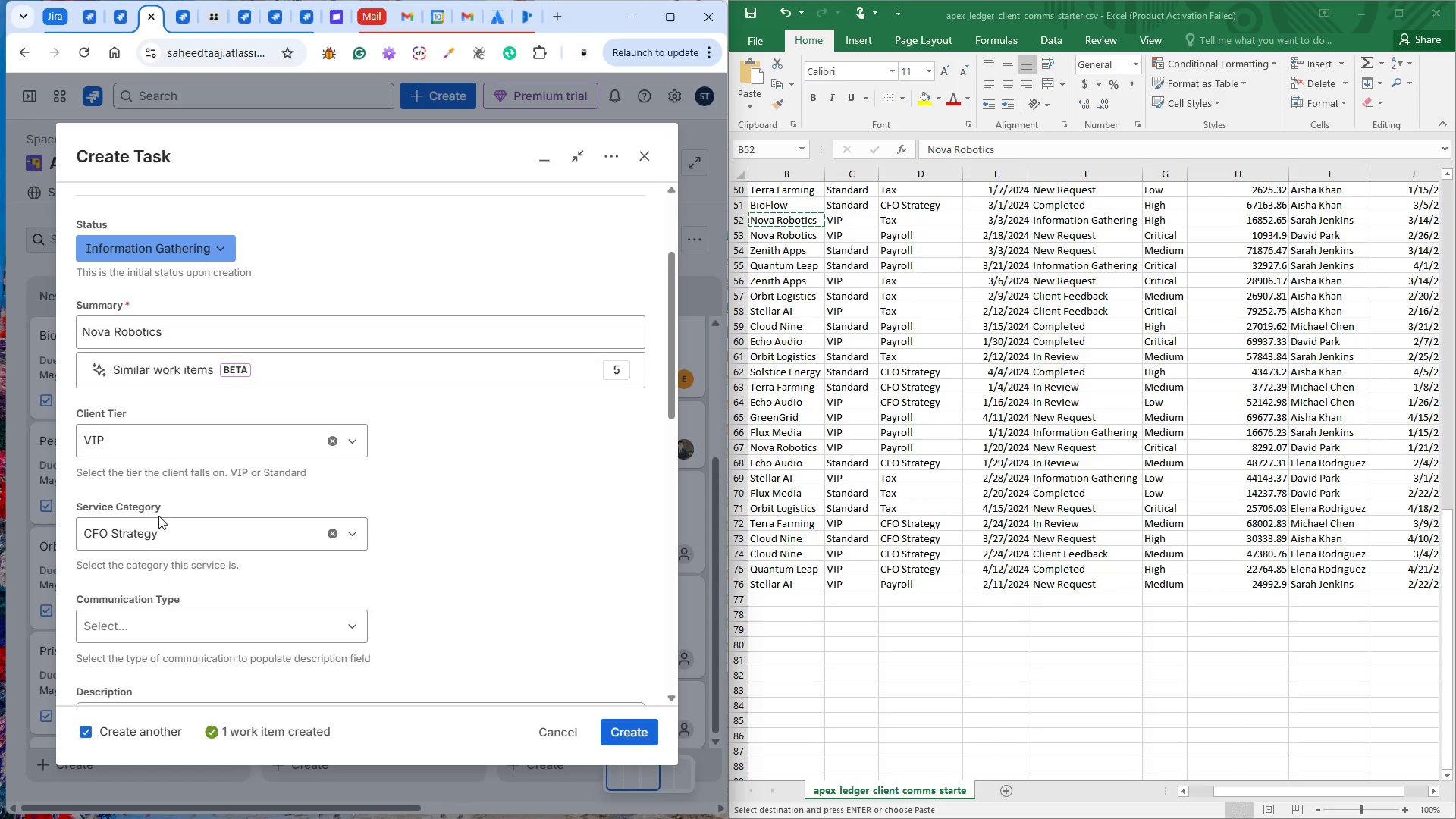 
triple_click([158, 518])
 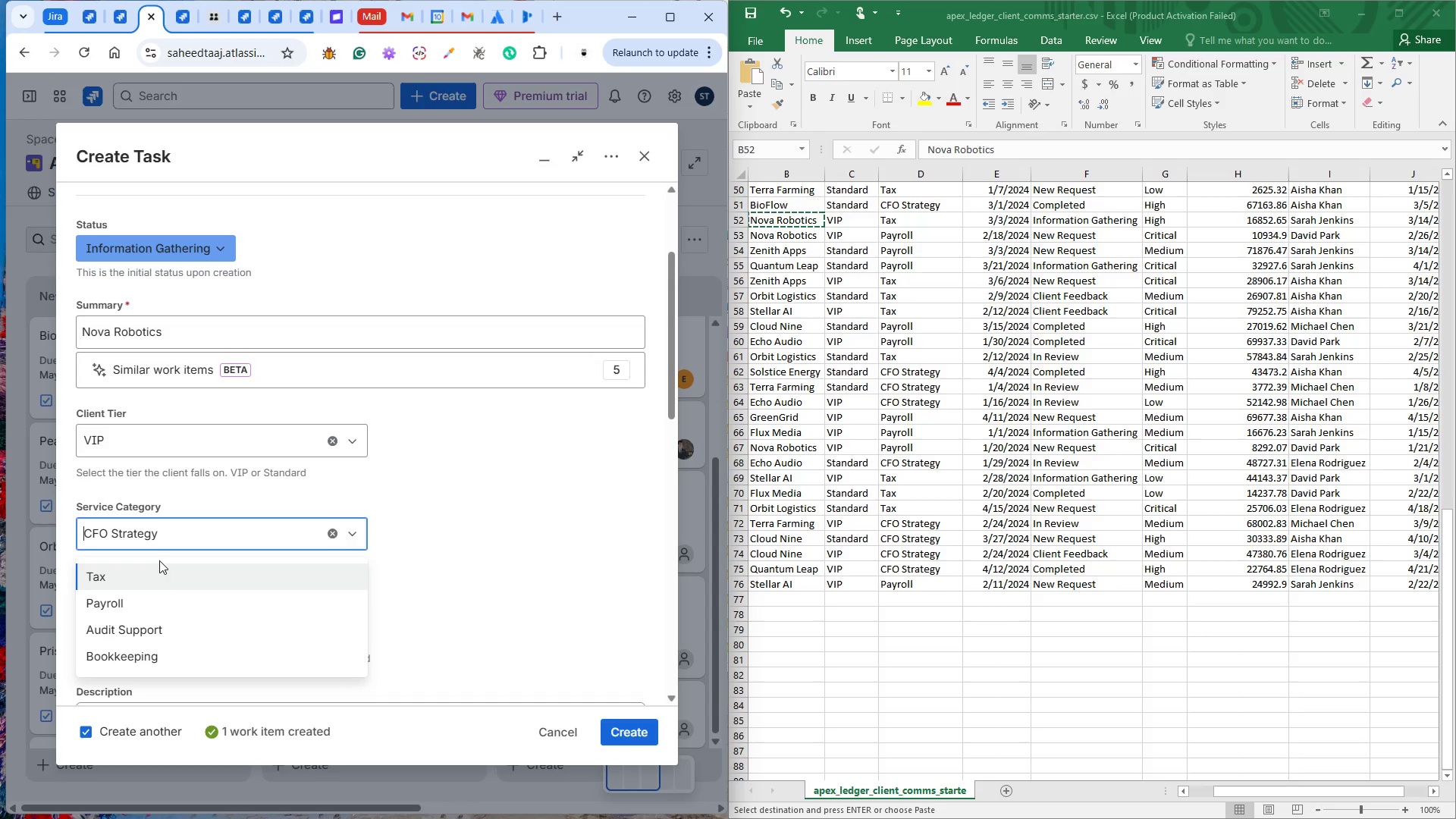 
left_click([146, 577])
 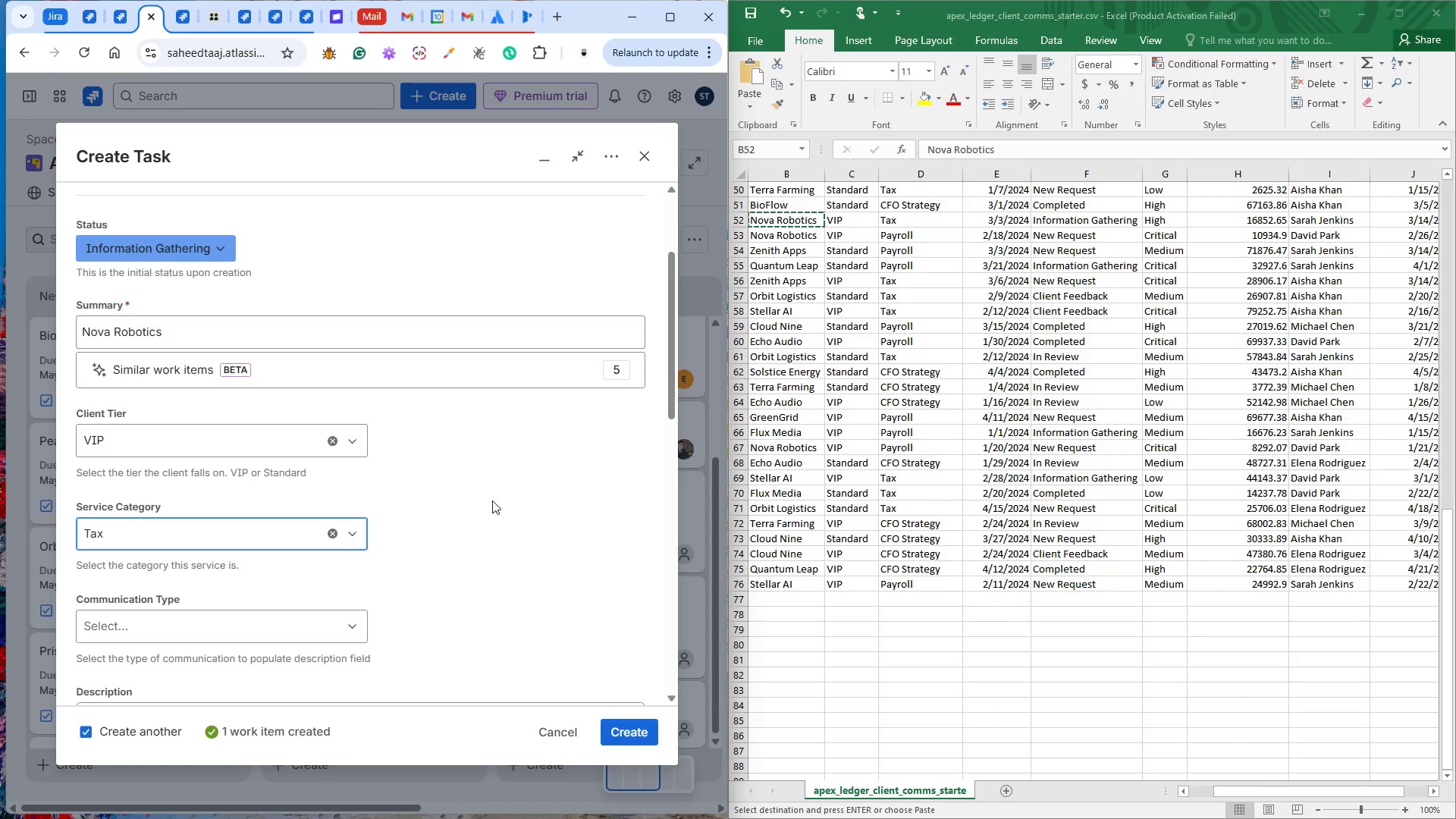 
left_click([502, 500])
 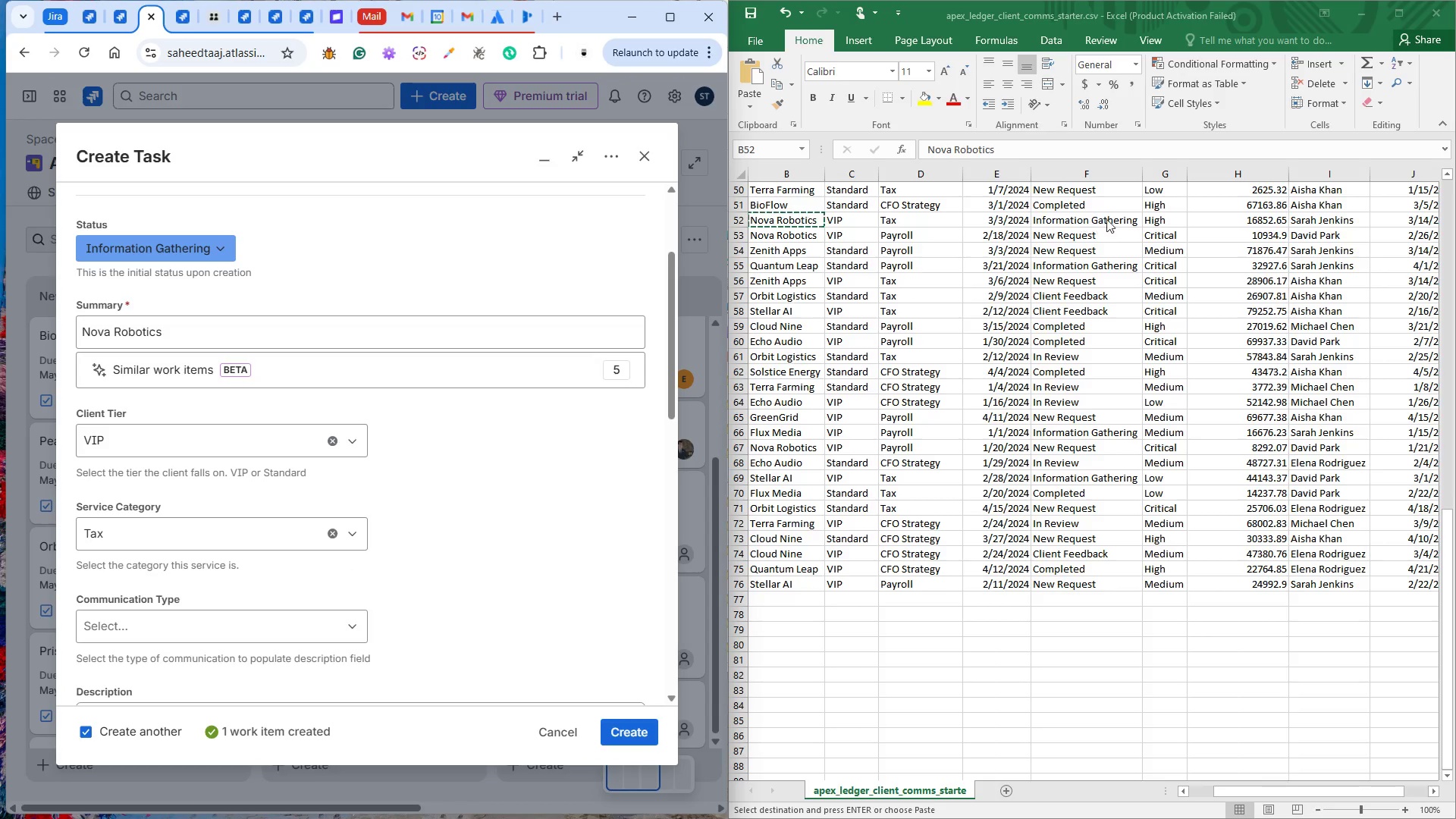 
wait(5.36)
 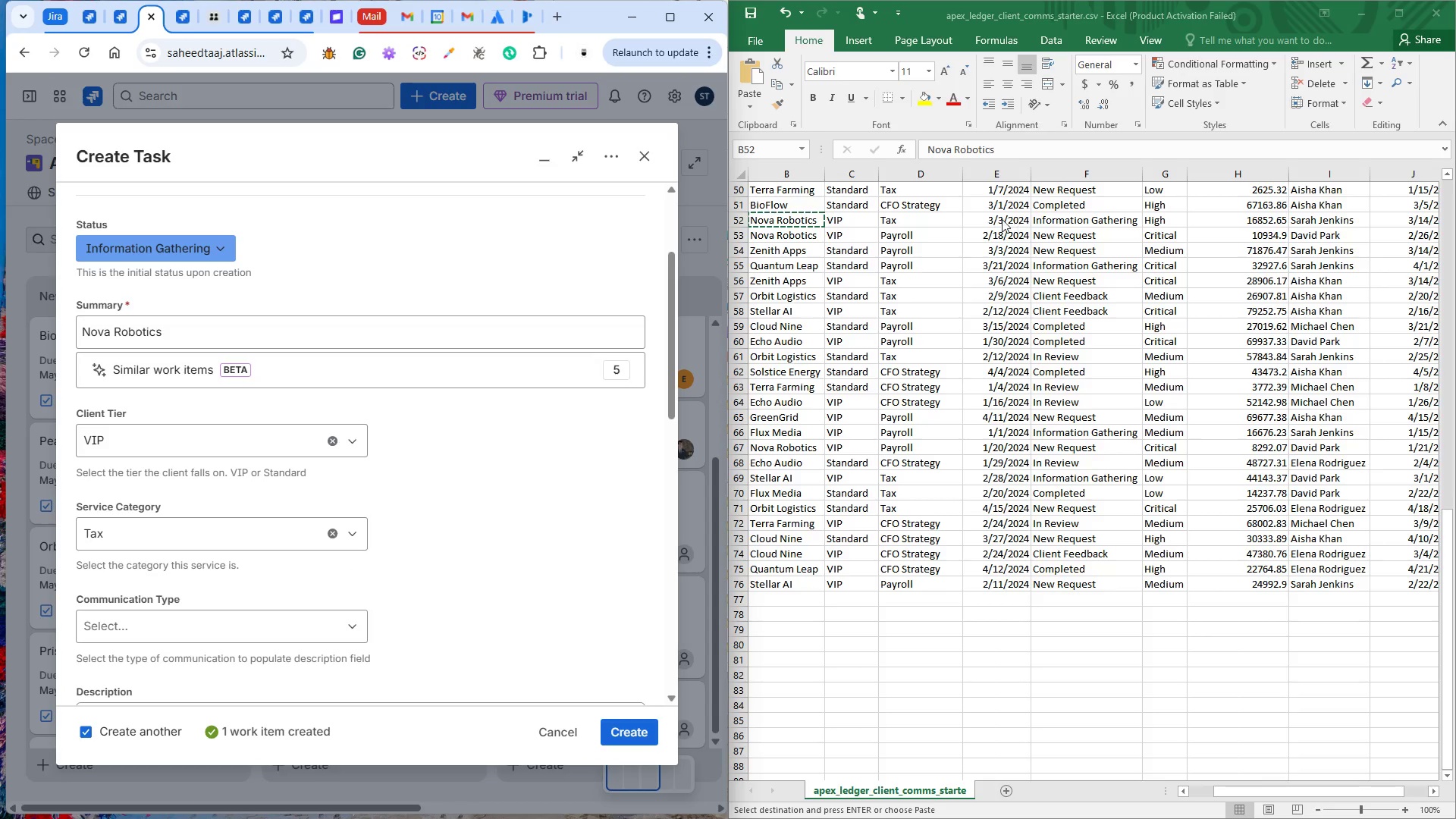 
left_click([1256, 218])
 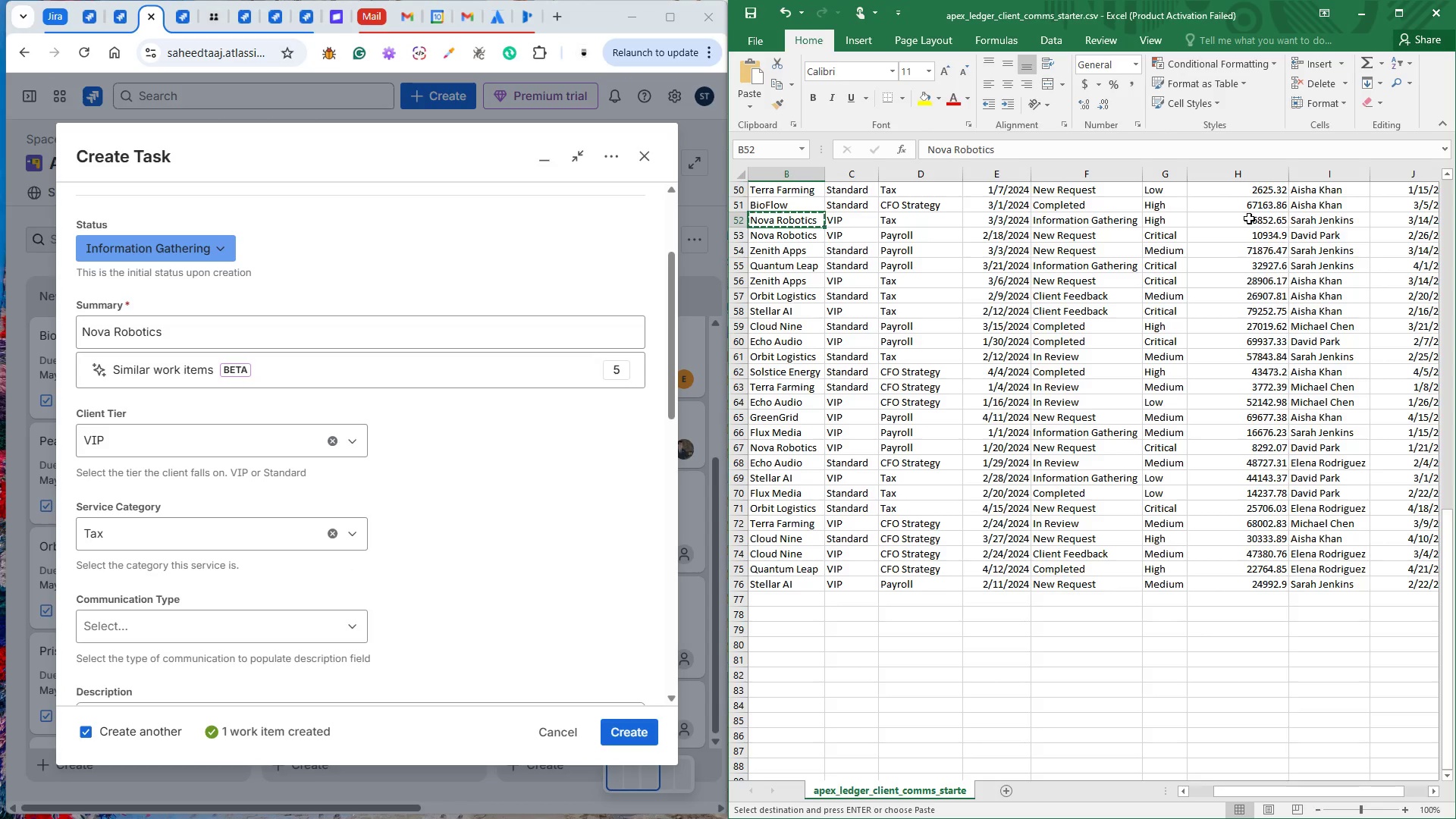 
left_click([1247, 218])
 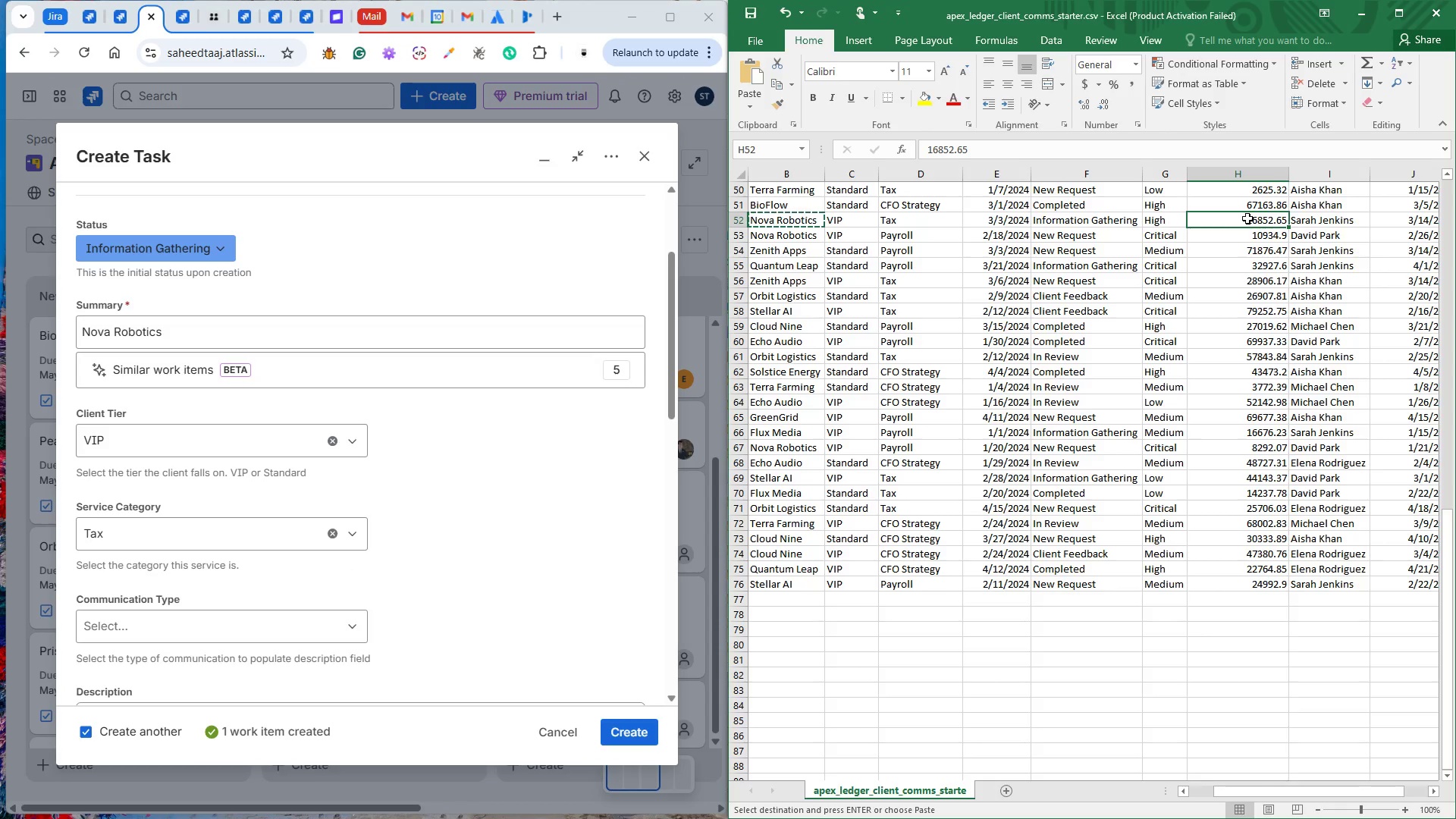 
key(Control+C)
 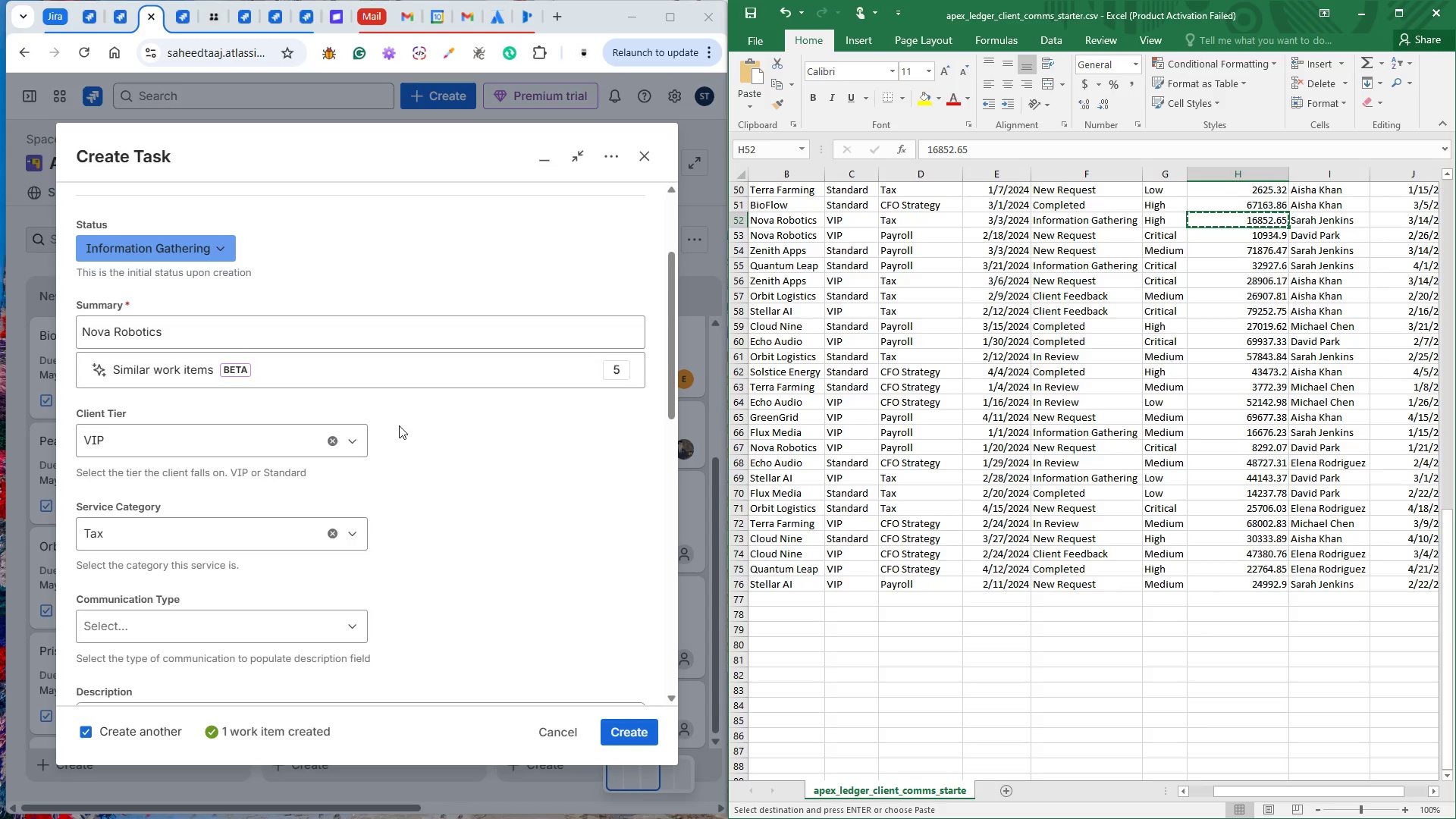 
scroll: coordinate [328, 506], scroll_direction: down, amount: 1.0
 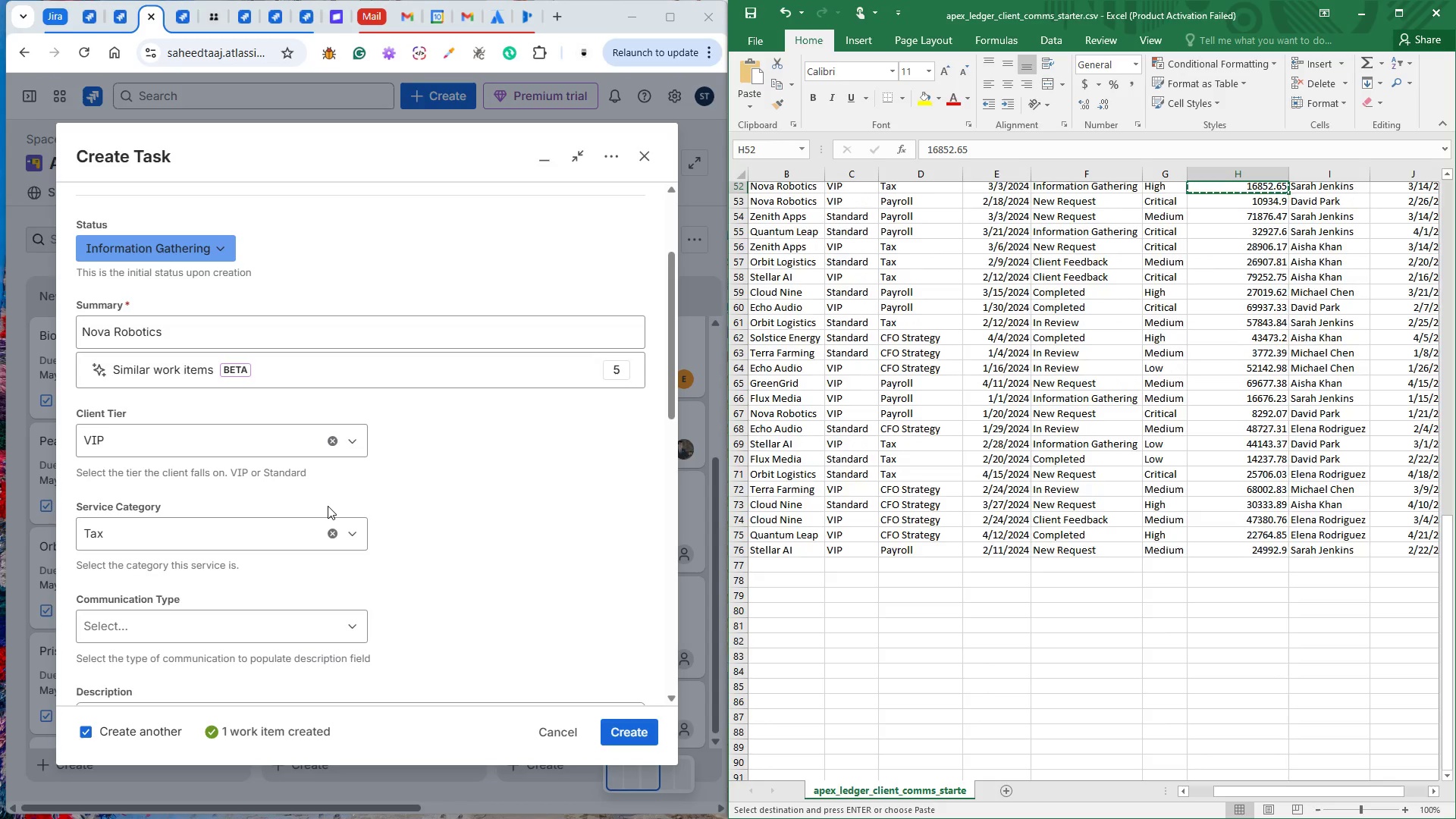 
scroll: coordinate [328, 506], scroll_direction: up, amount: 1.0
 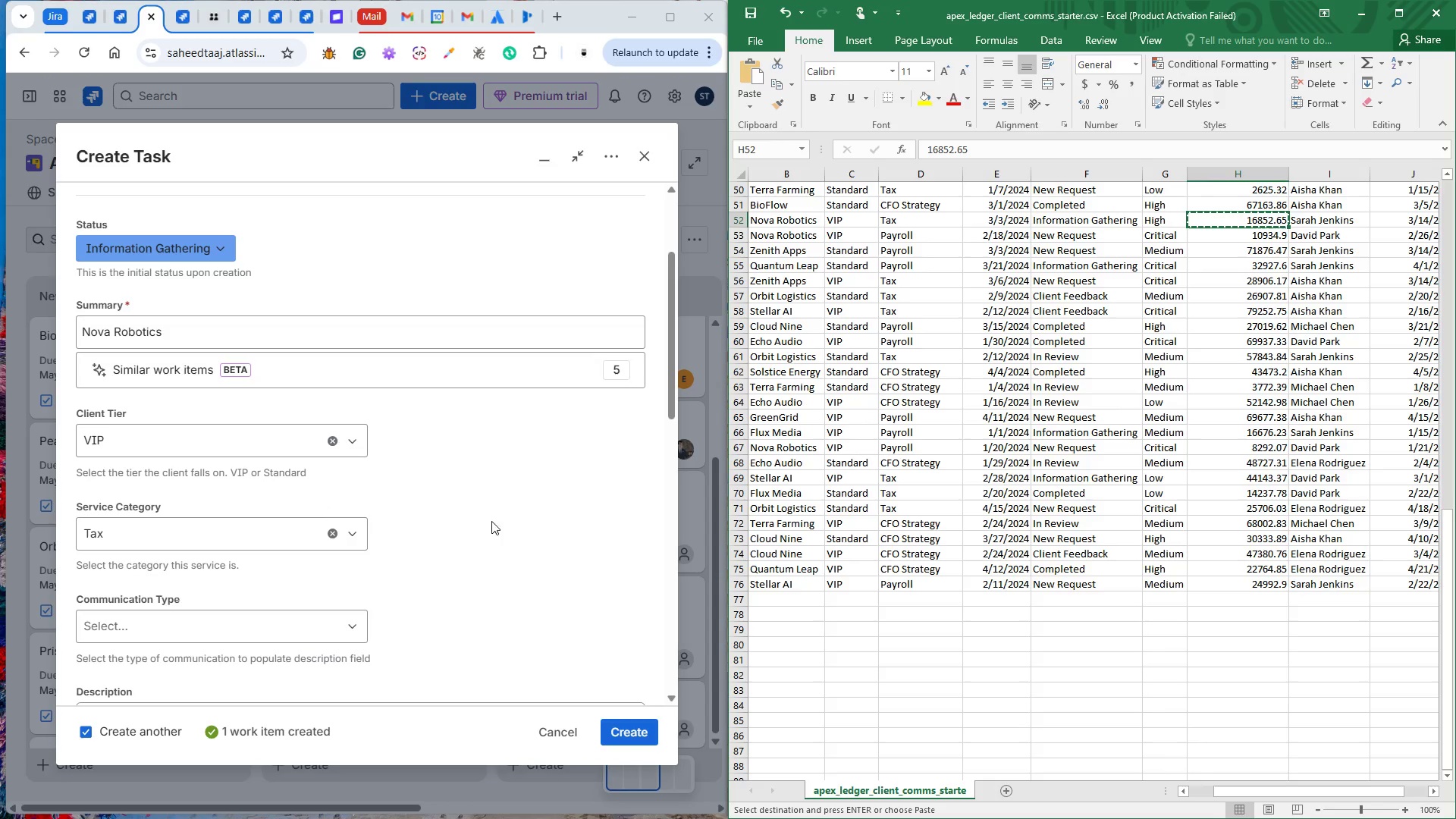 
left_click([500, 517])
 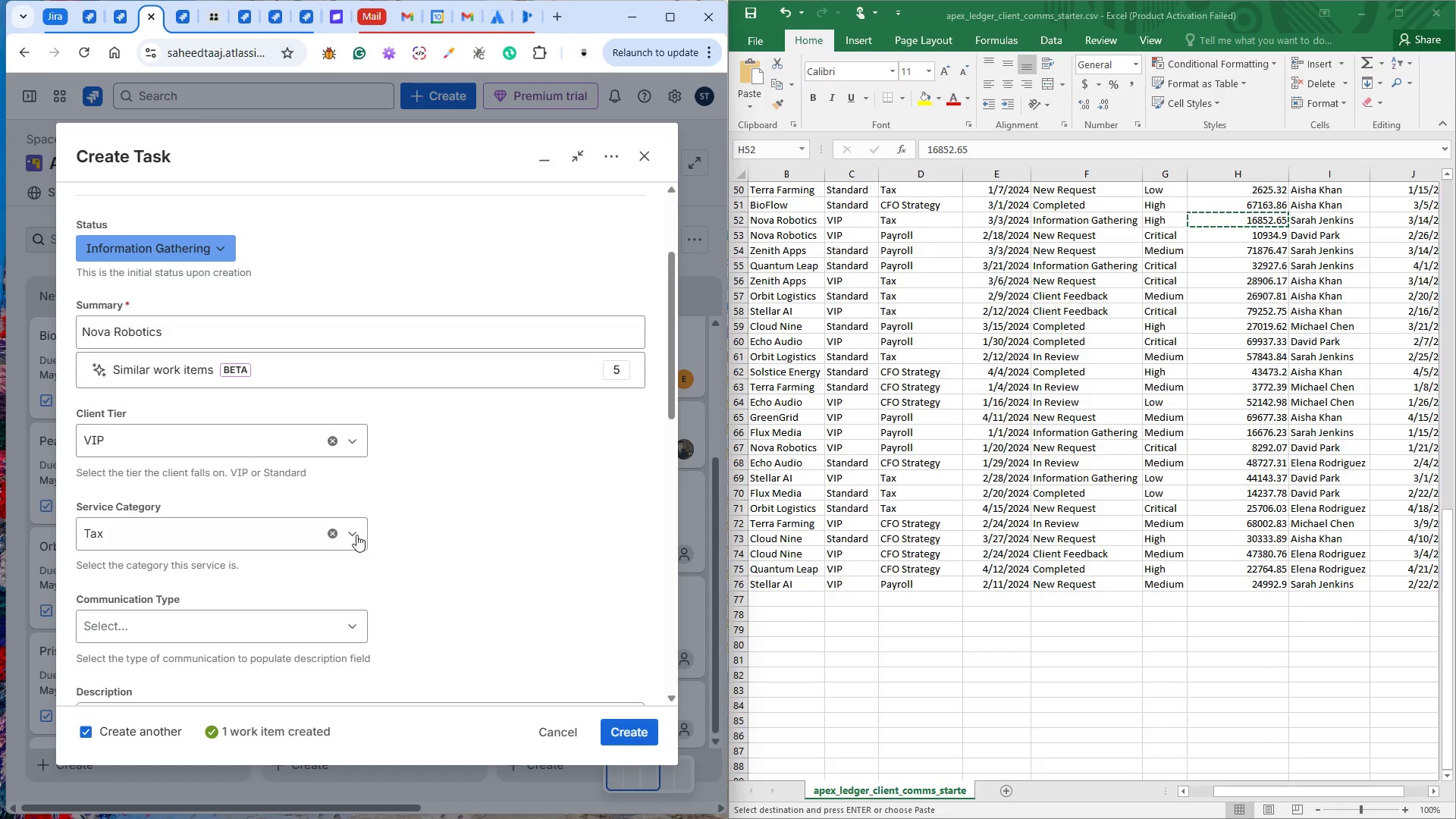 
scroll: coordinate [325, 468], scroll_direction: down, amount: 6.0
 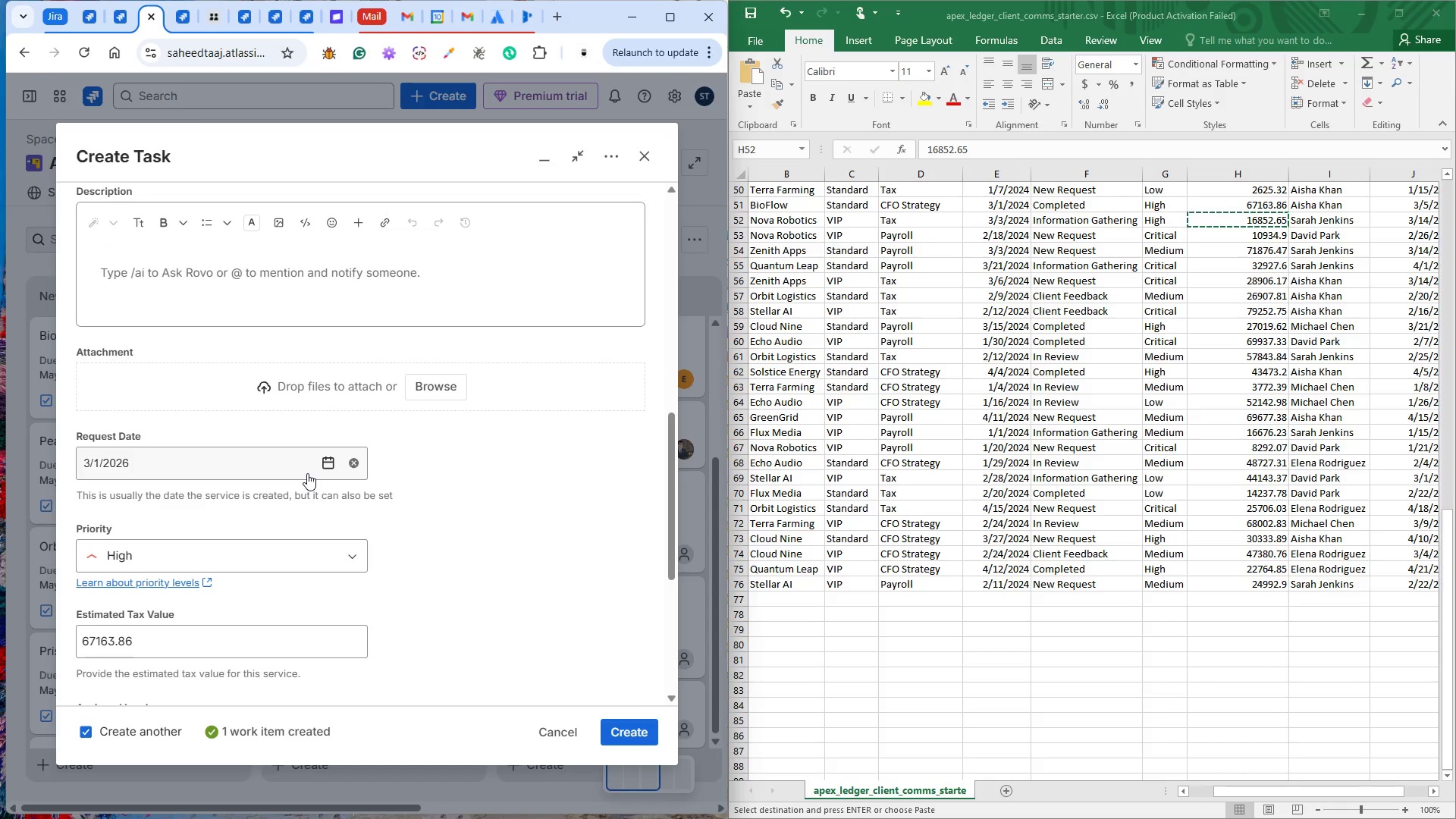 
scroll: coordinate [310, 476], scroll_direction: up, amount: 3.0
 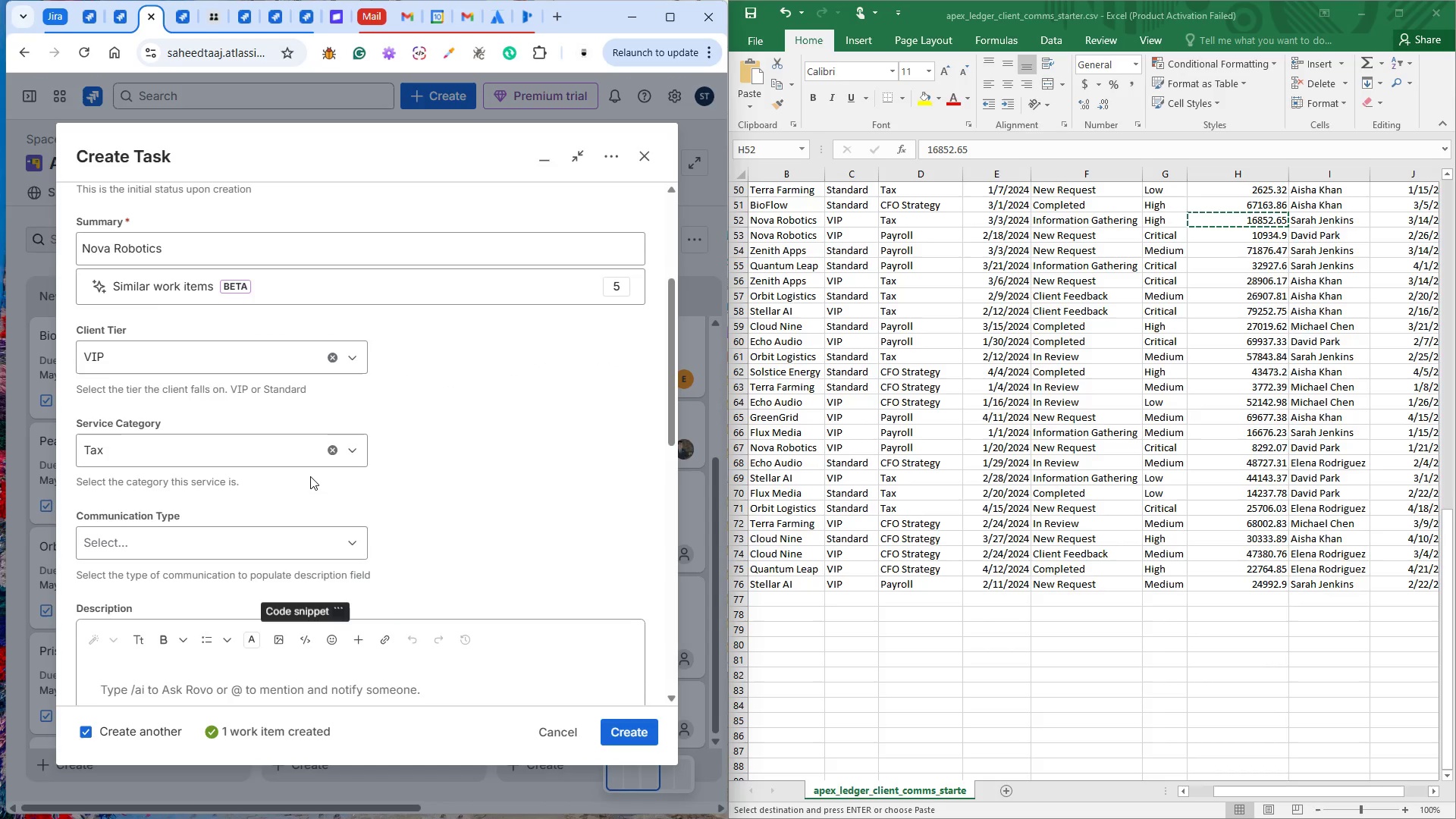 
scroll: coordinate [309, 479], scroll_direction: down, amount: 6.0
 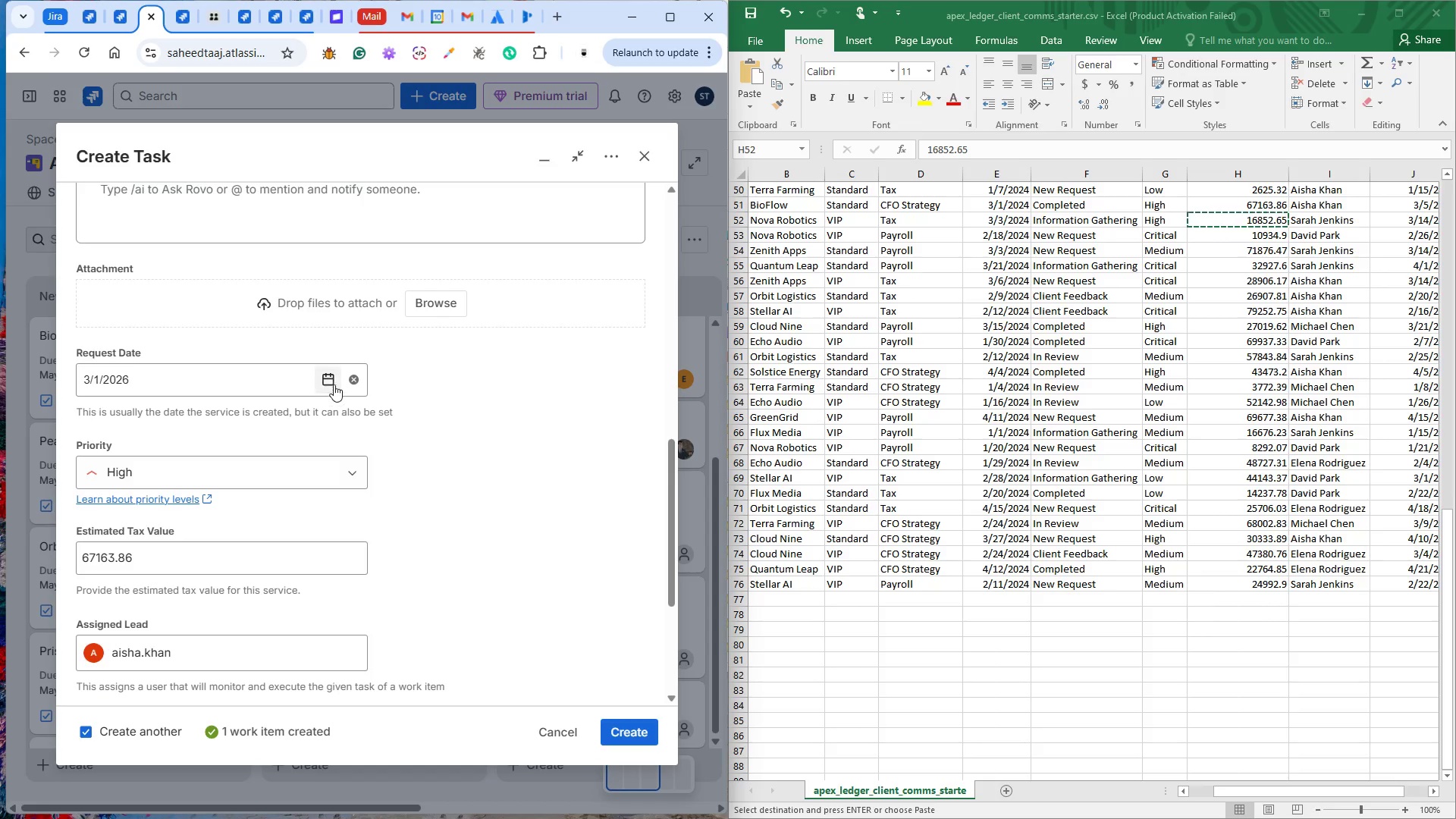 
left_click([326, 380])
 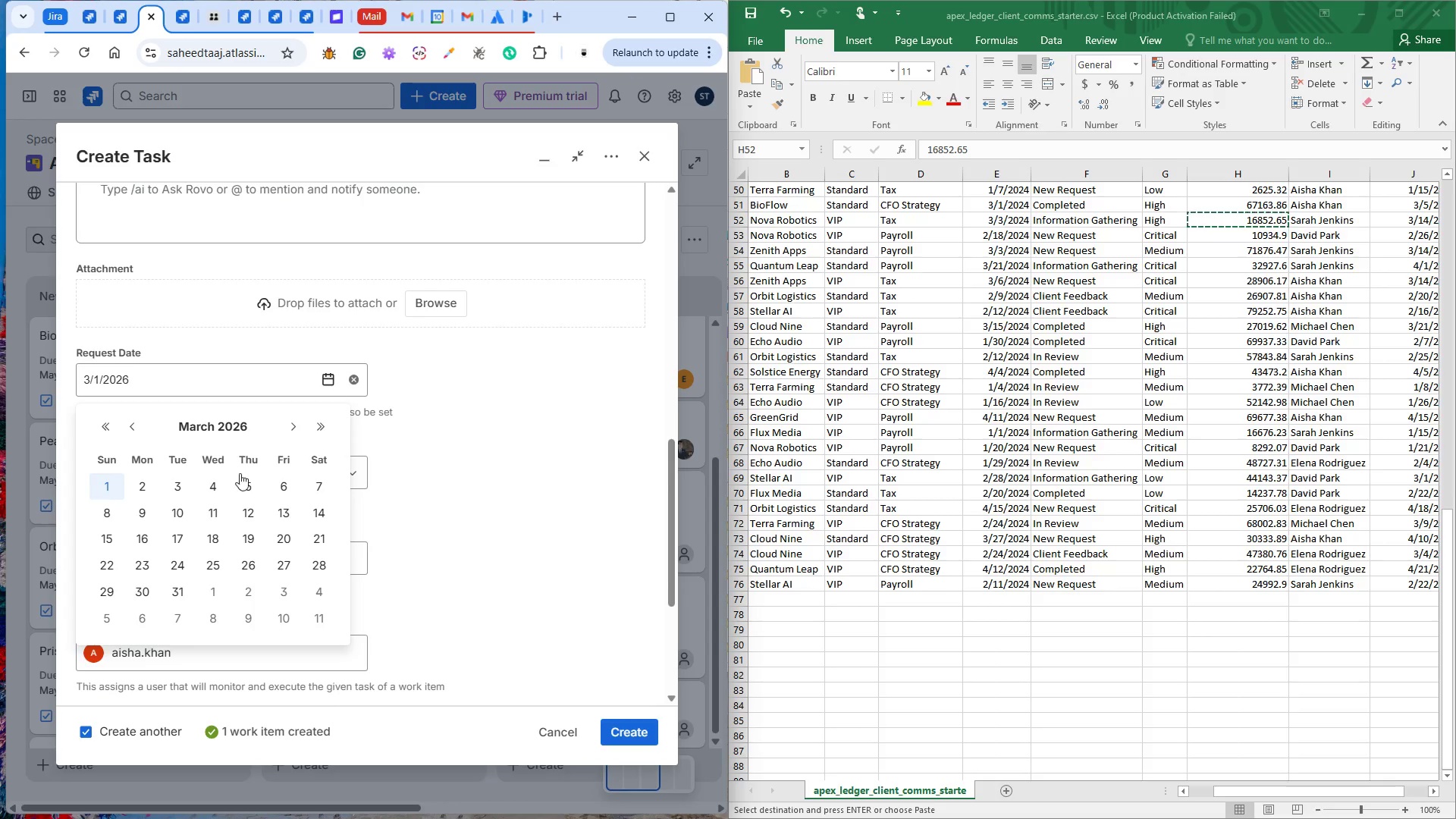 
left_click([185, 485])
 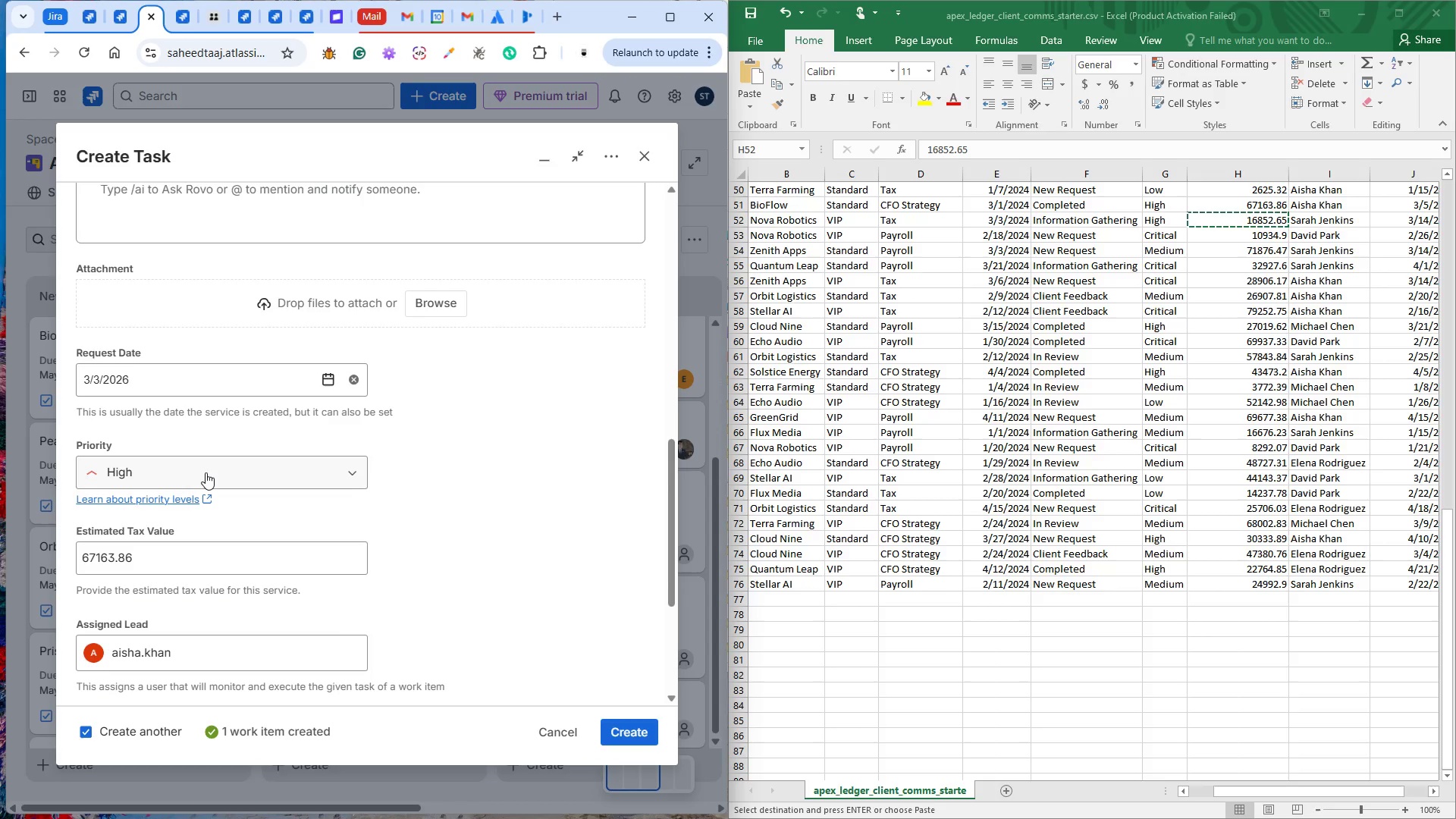 
double_click([205, 551])
 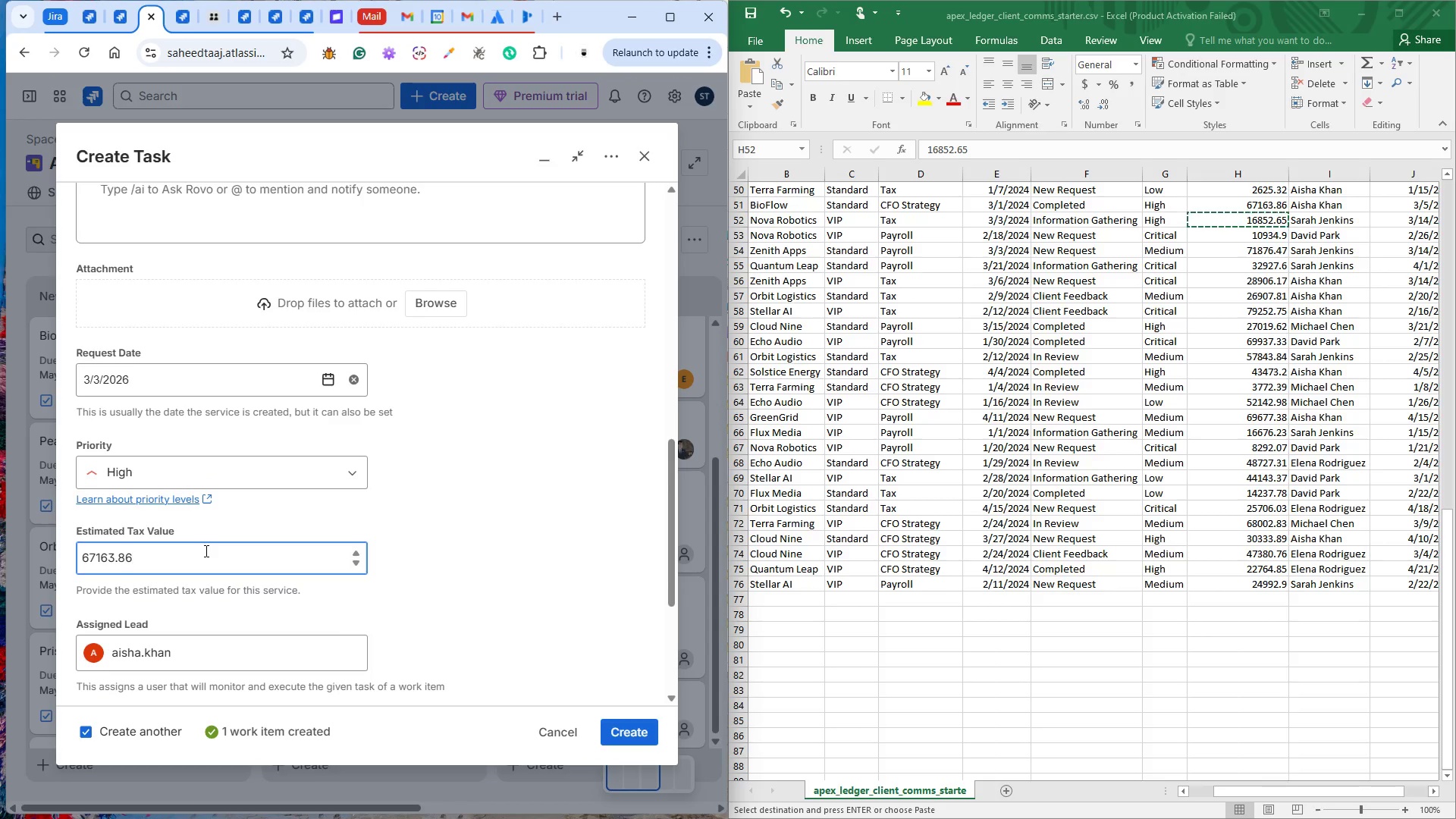 
key(Control+A)
 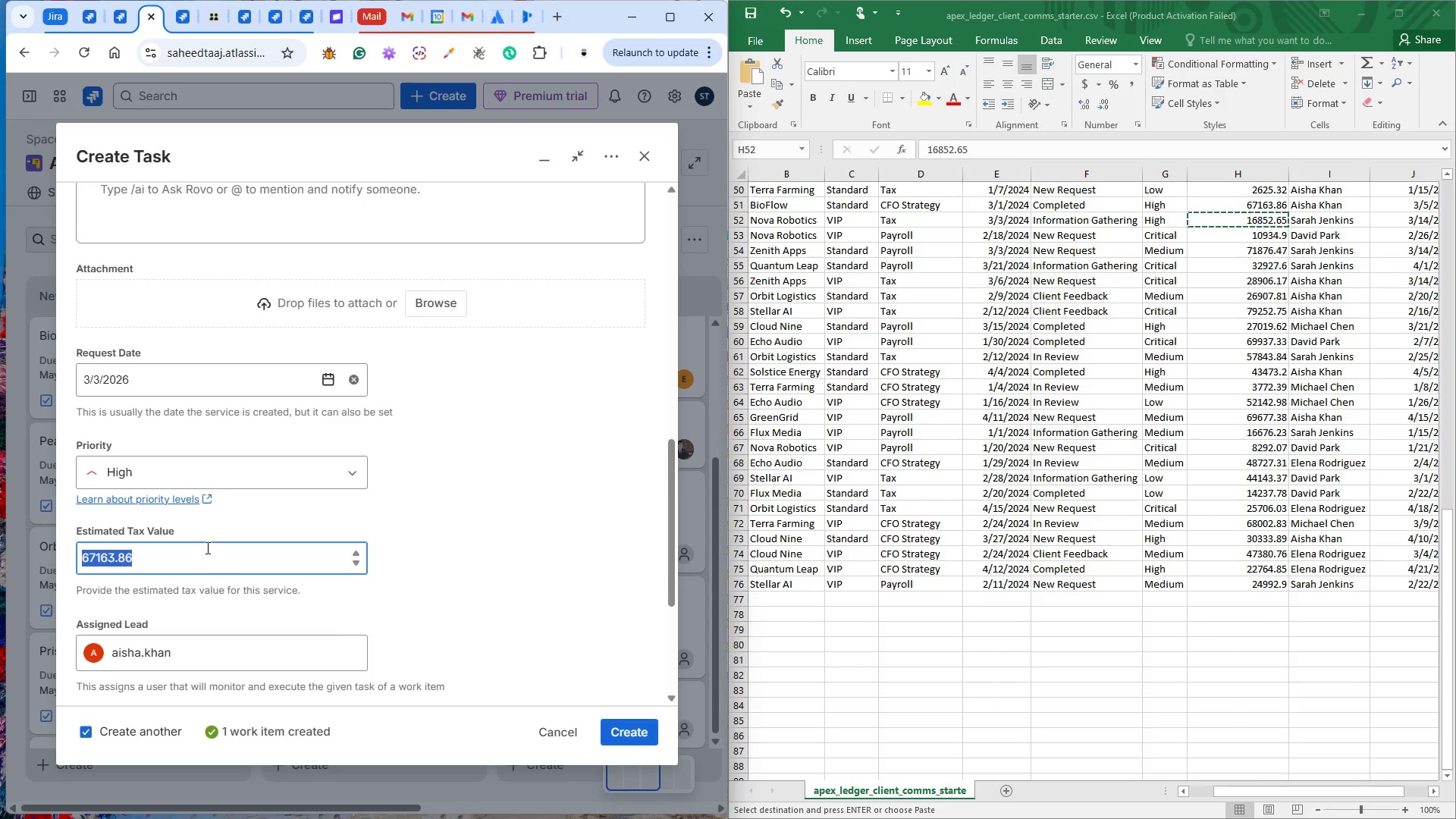 
key(Control+V)
 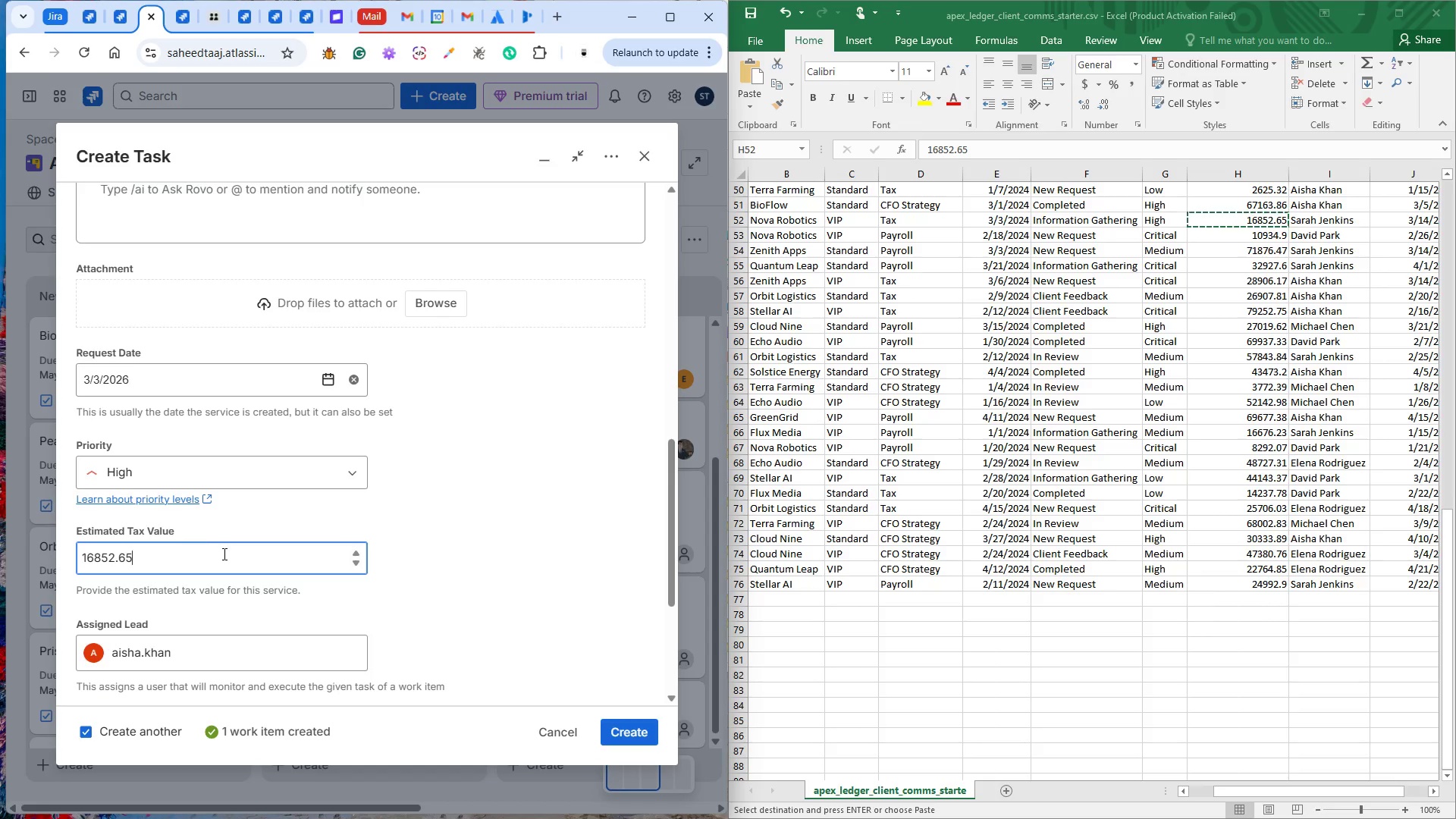 
left_click([394, 583])
 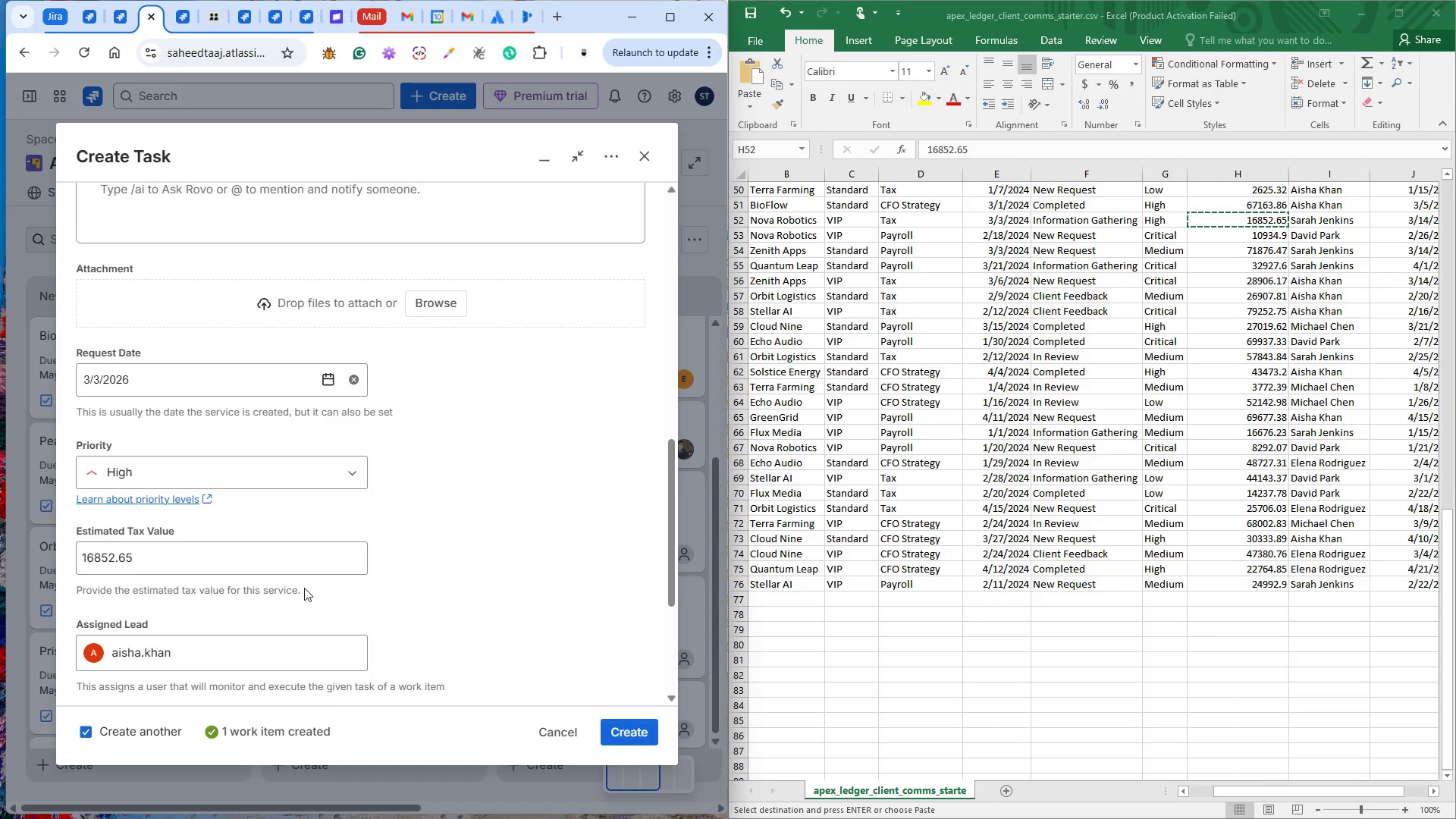 
scroll: coordinate [270, 575], scroll_direction: down, amount: 3.0
 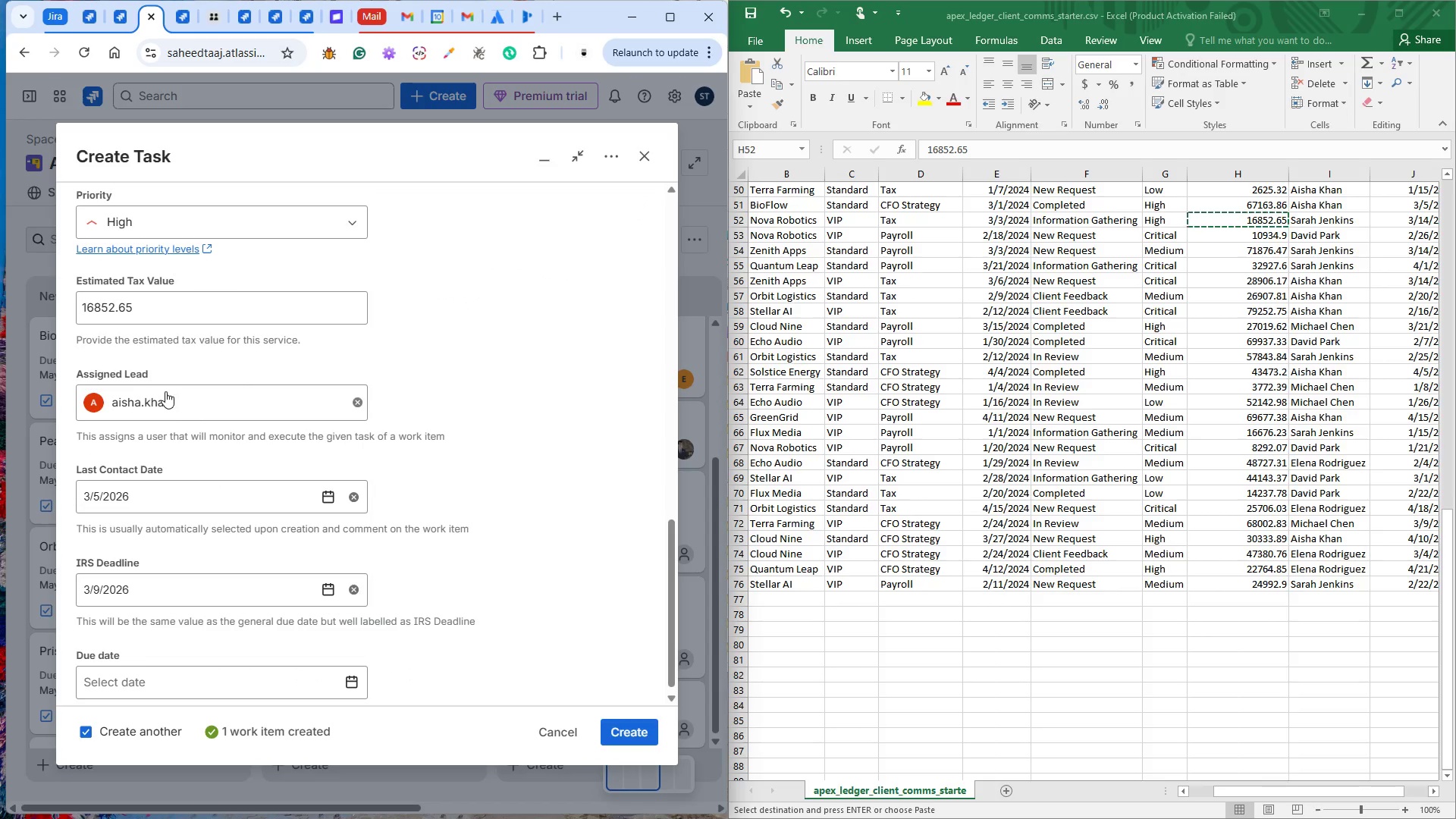 
left_click([165, 391])
 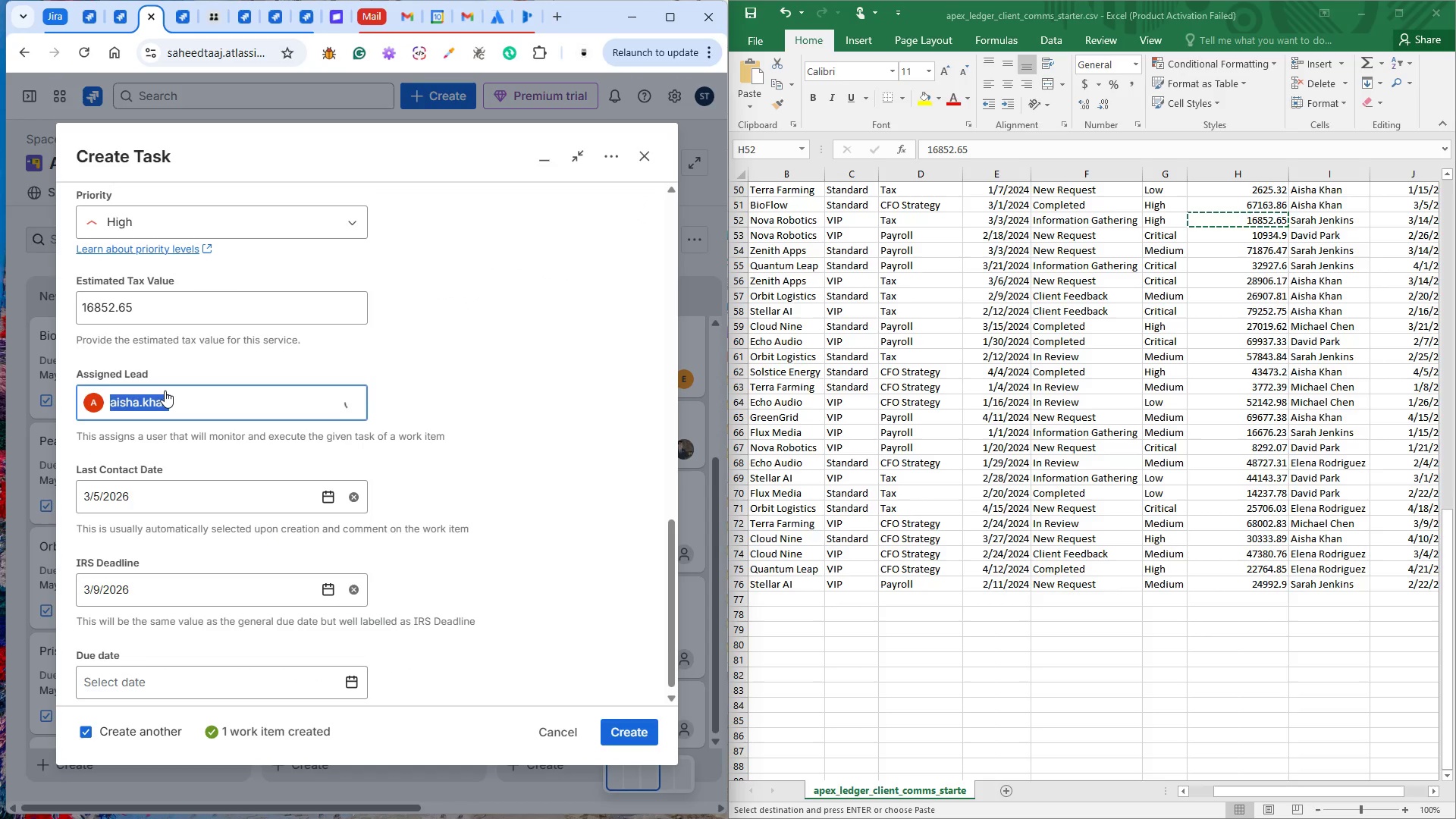 
type(sa)
 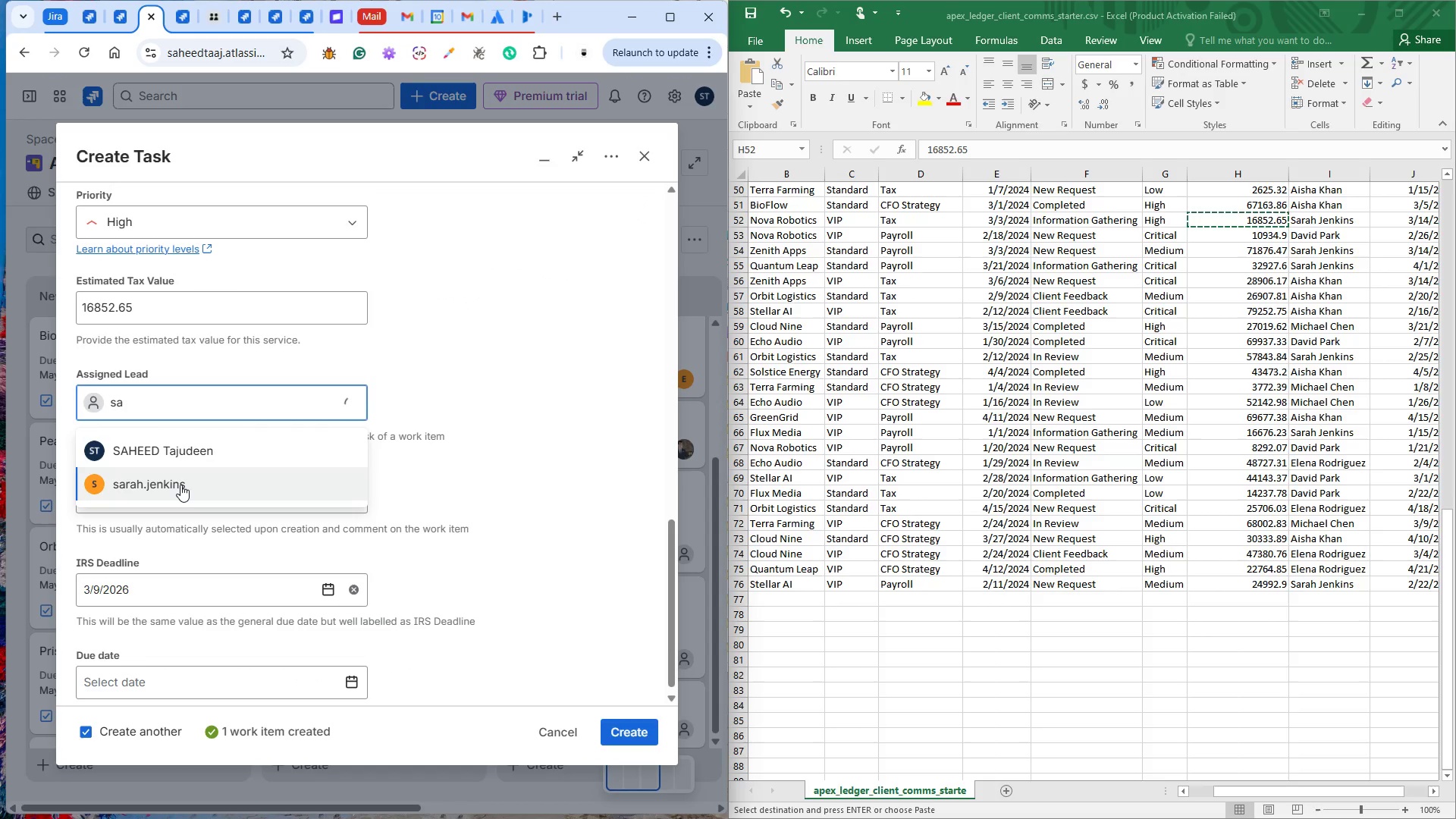 
left_click([180, 485])
 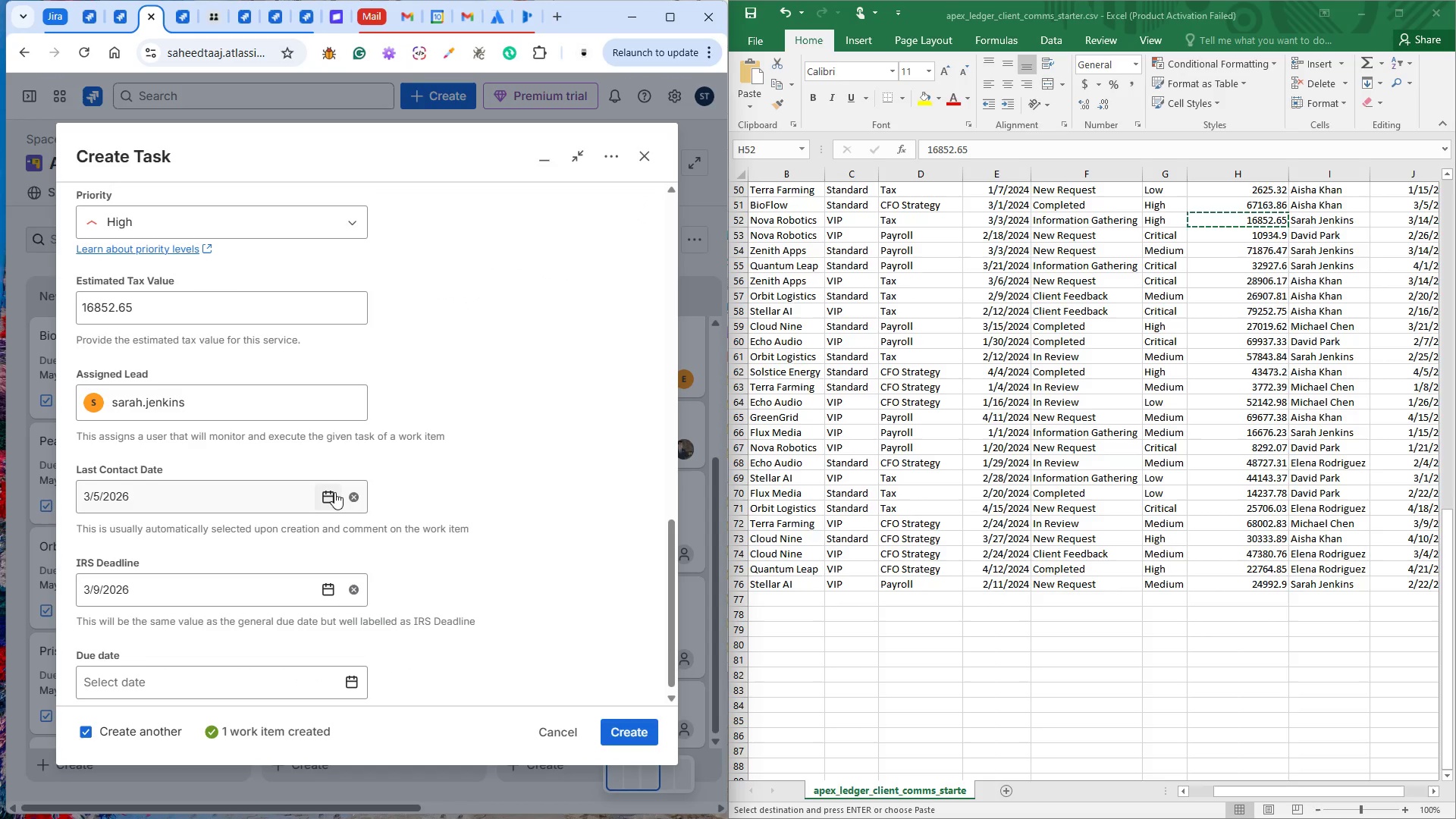 
left_click([330, 491])
 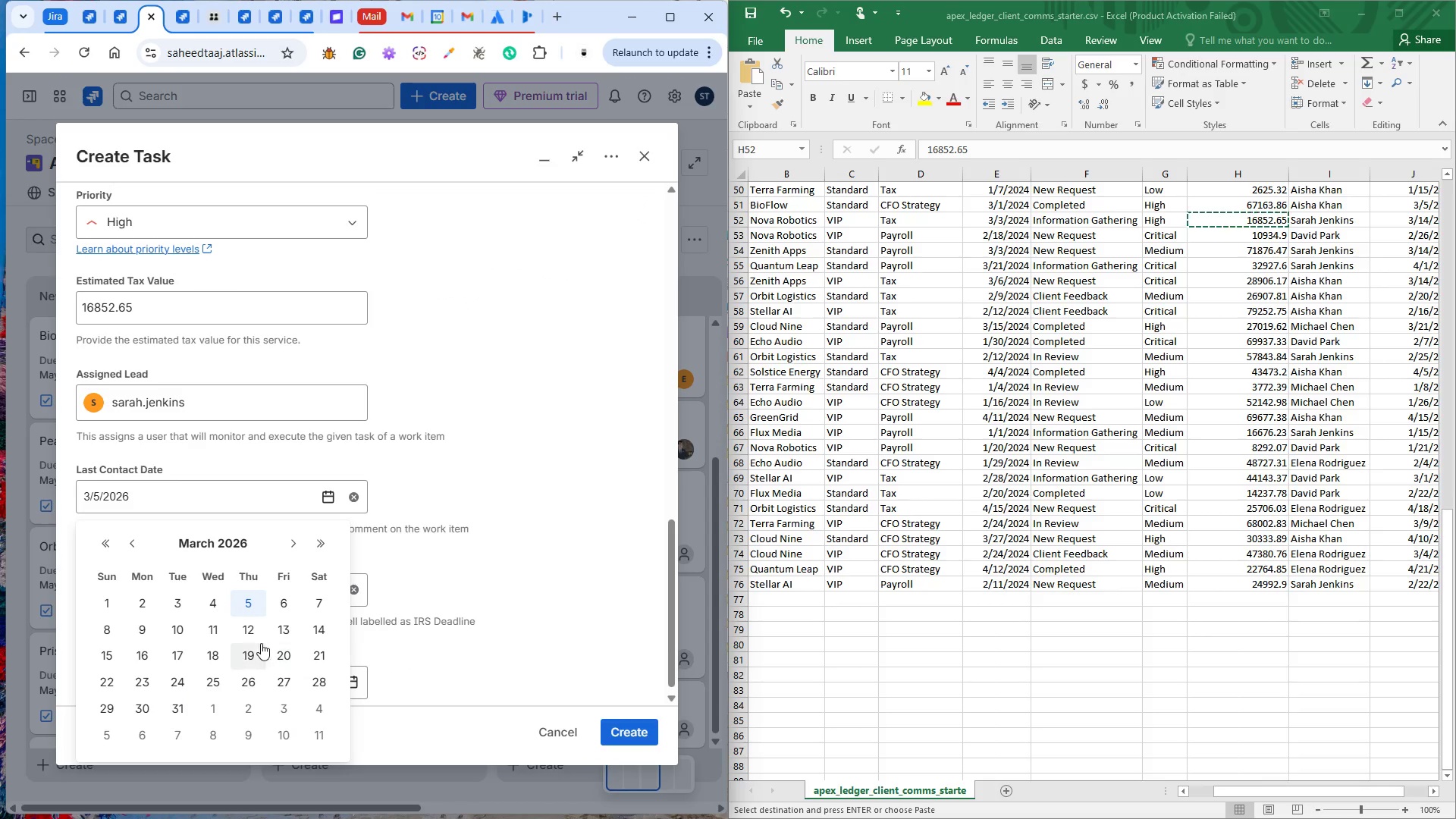 
left_click([322, 628])
 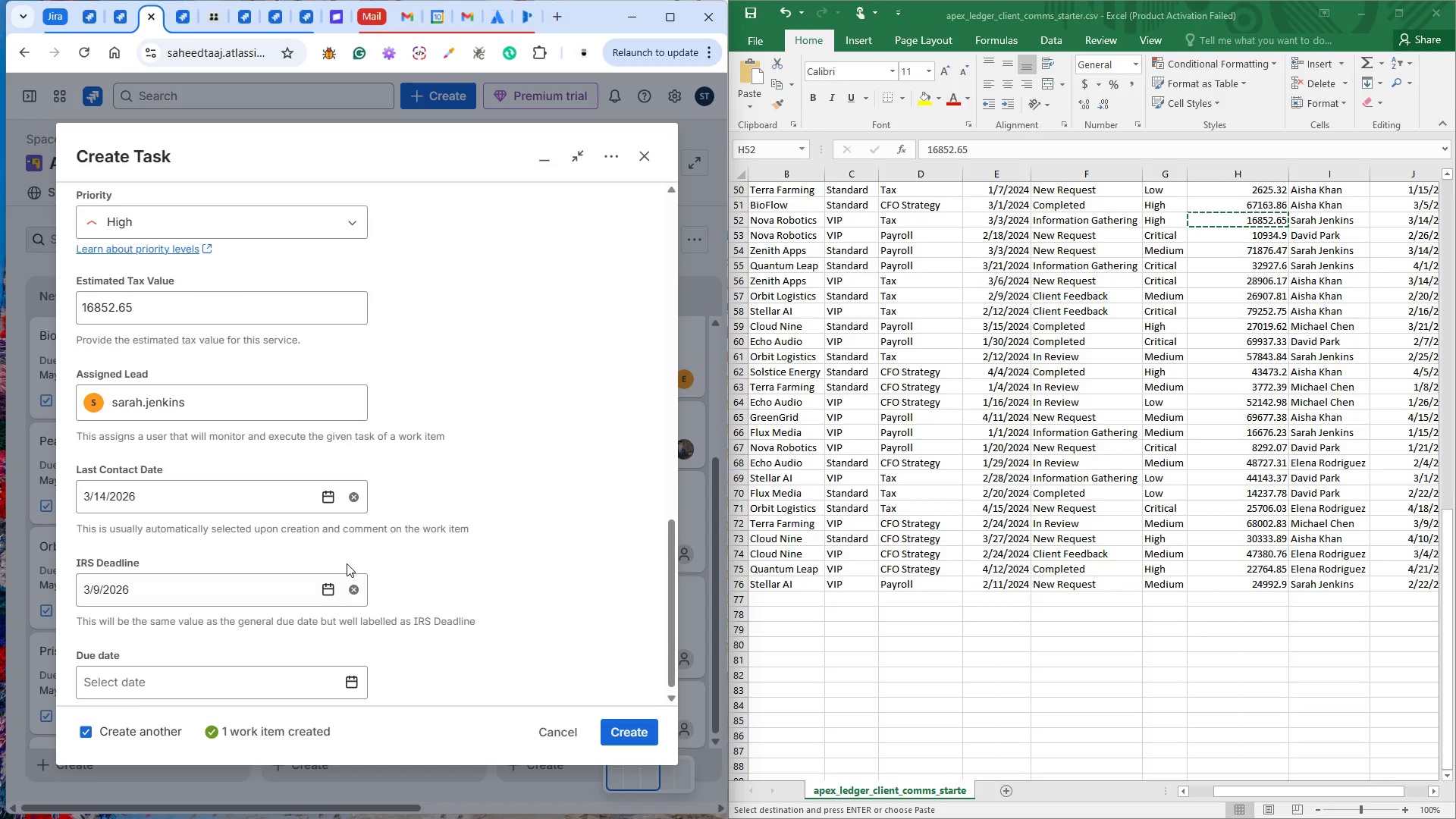 
left_click([359, 590])
 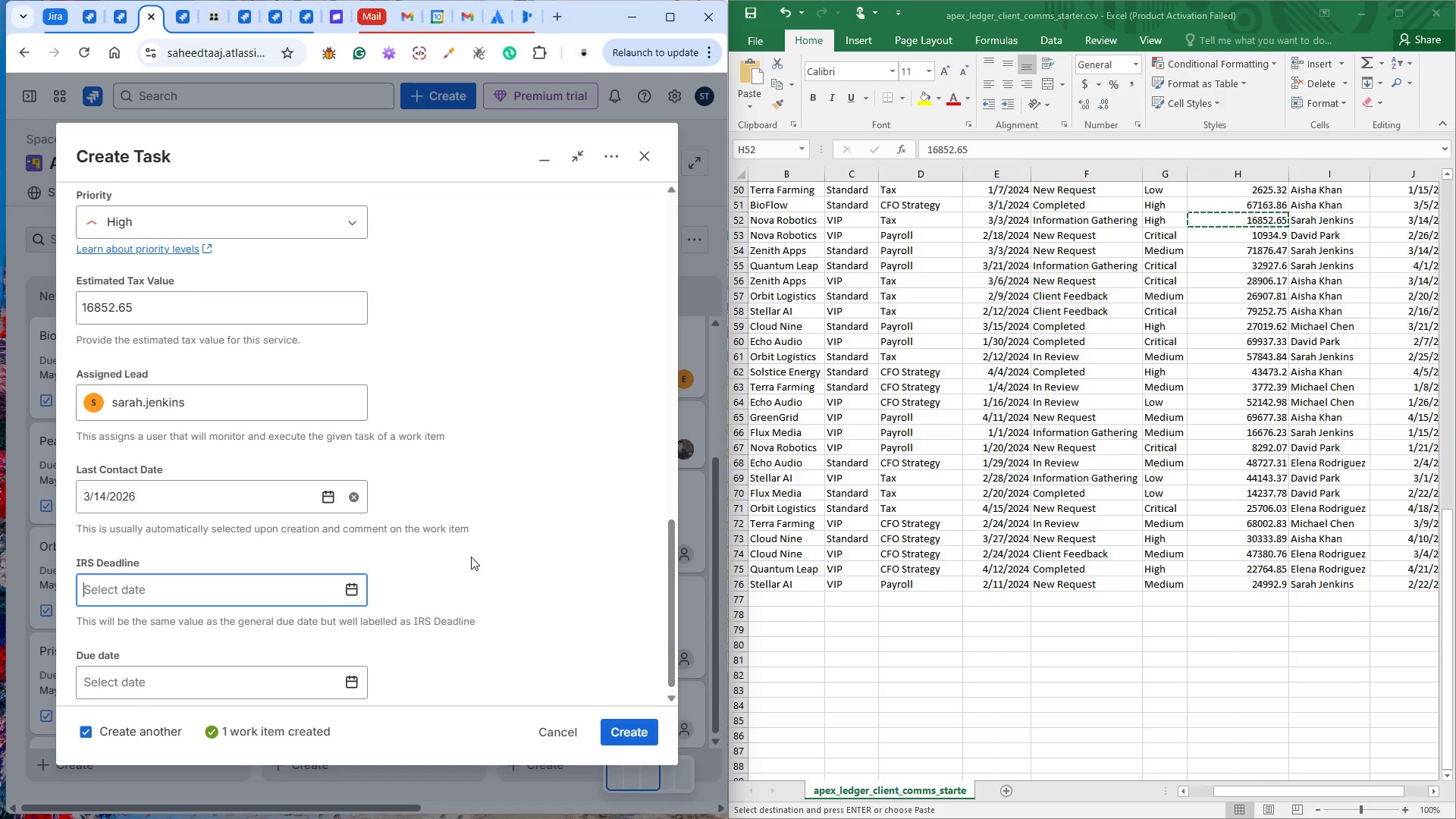 
scroll: coordinate [490, 549], scroll_direction: up, amount: 11.0
 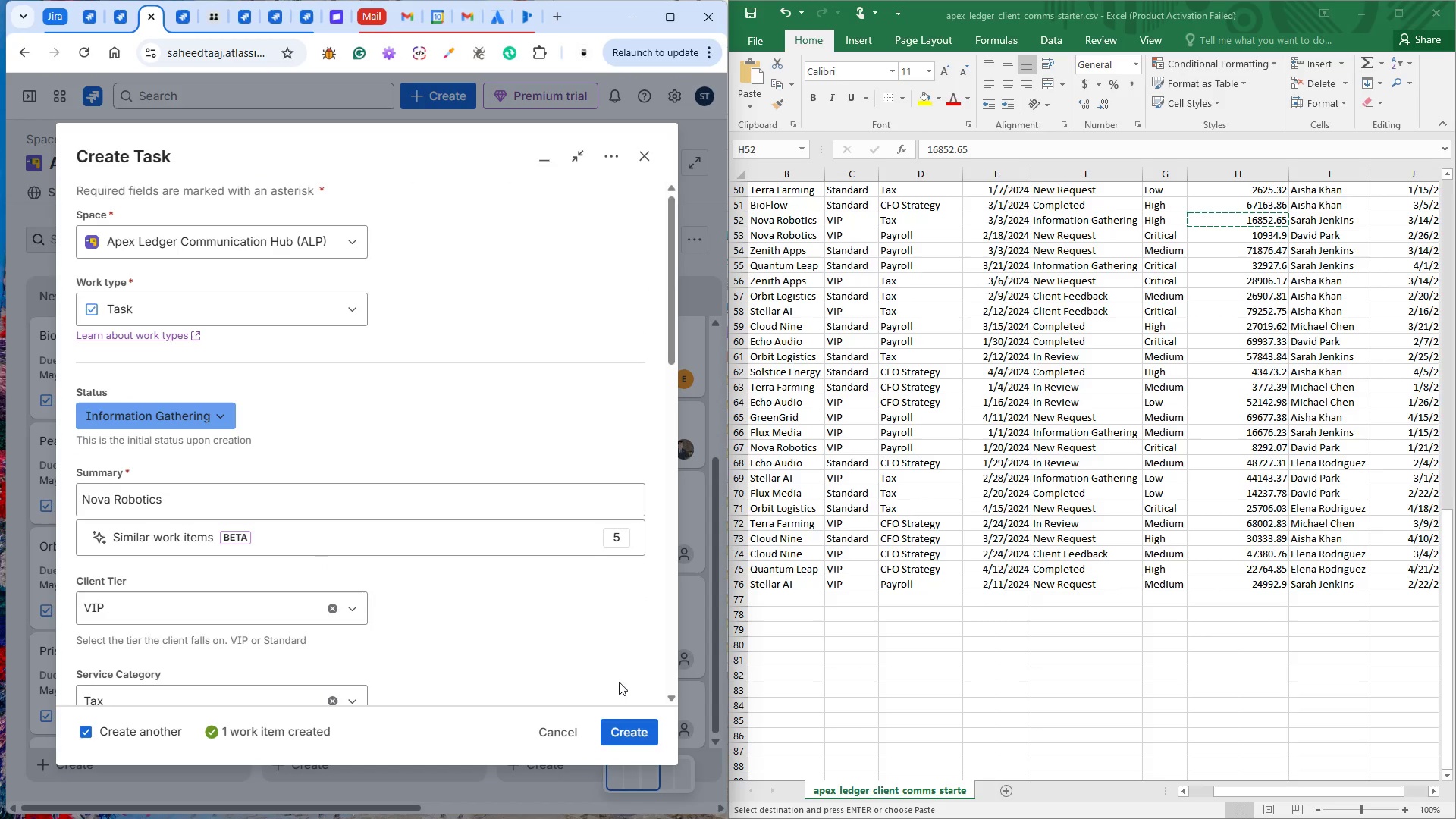 
left_click([623, 733])
 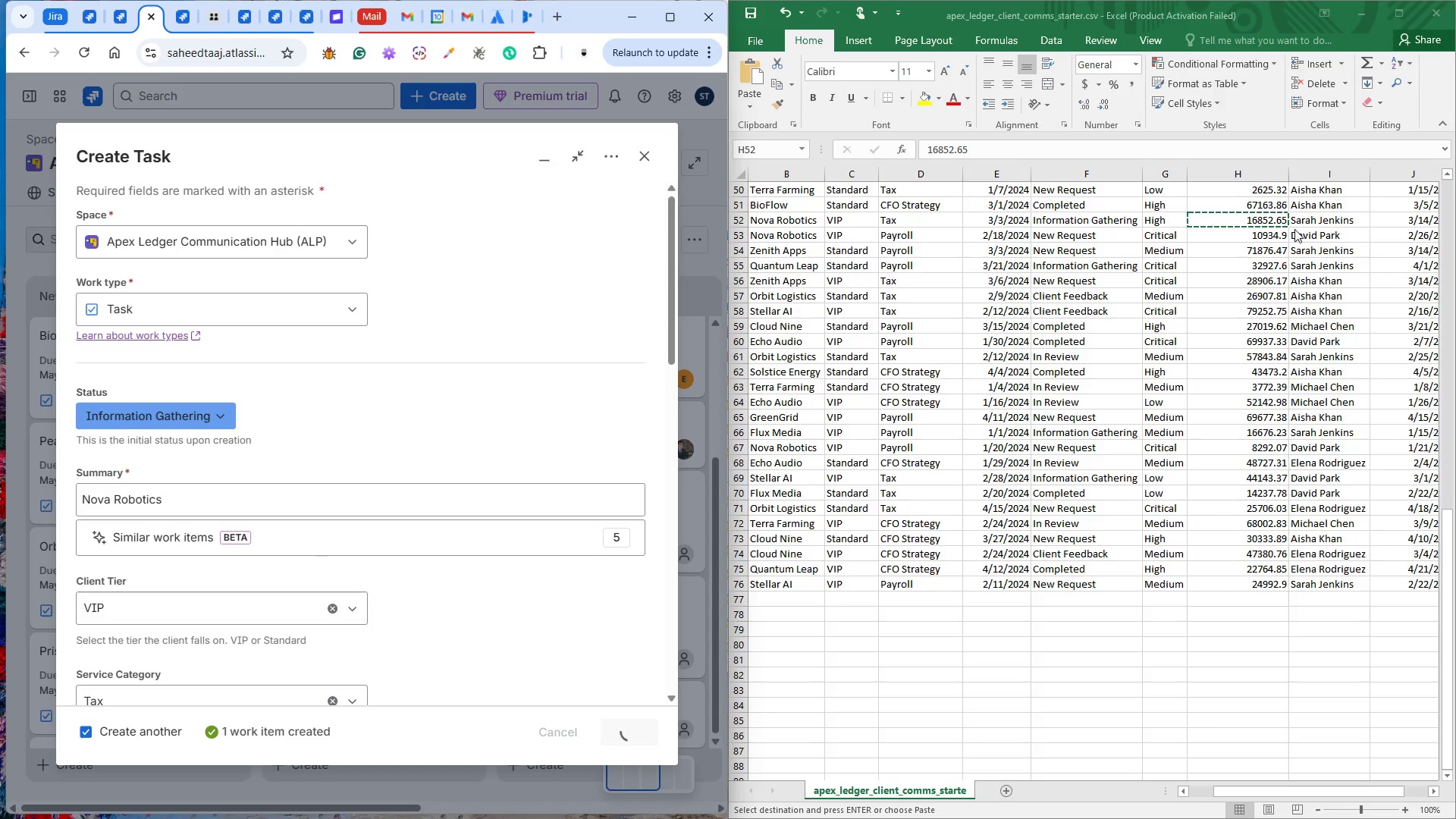 
double_click([1275, 237])
 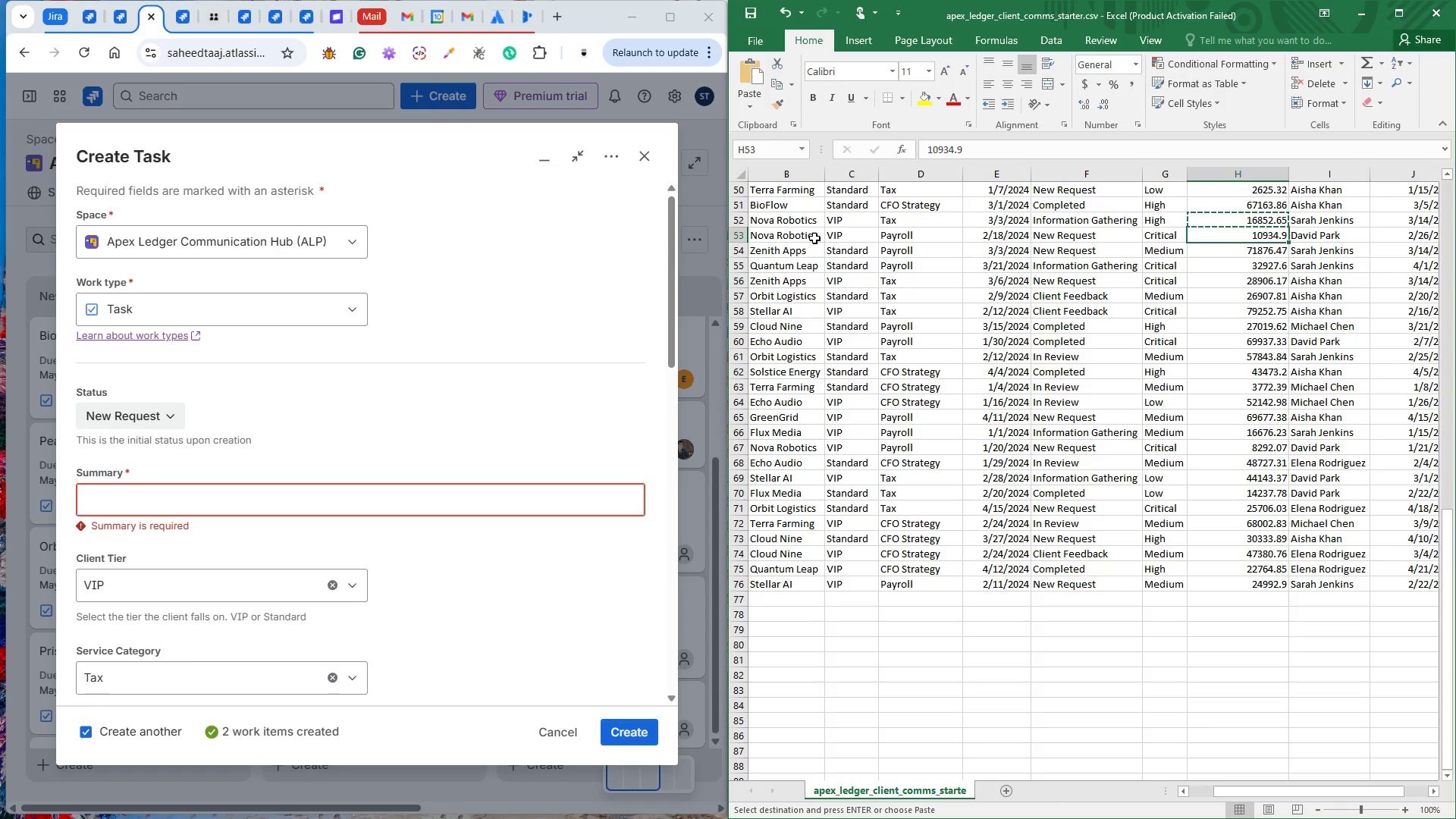 
double_click([791, 237])
 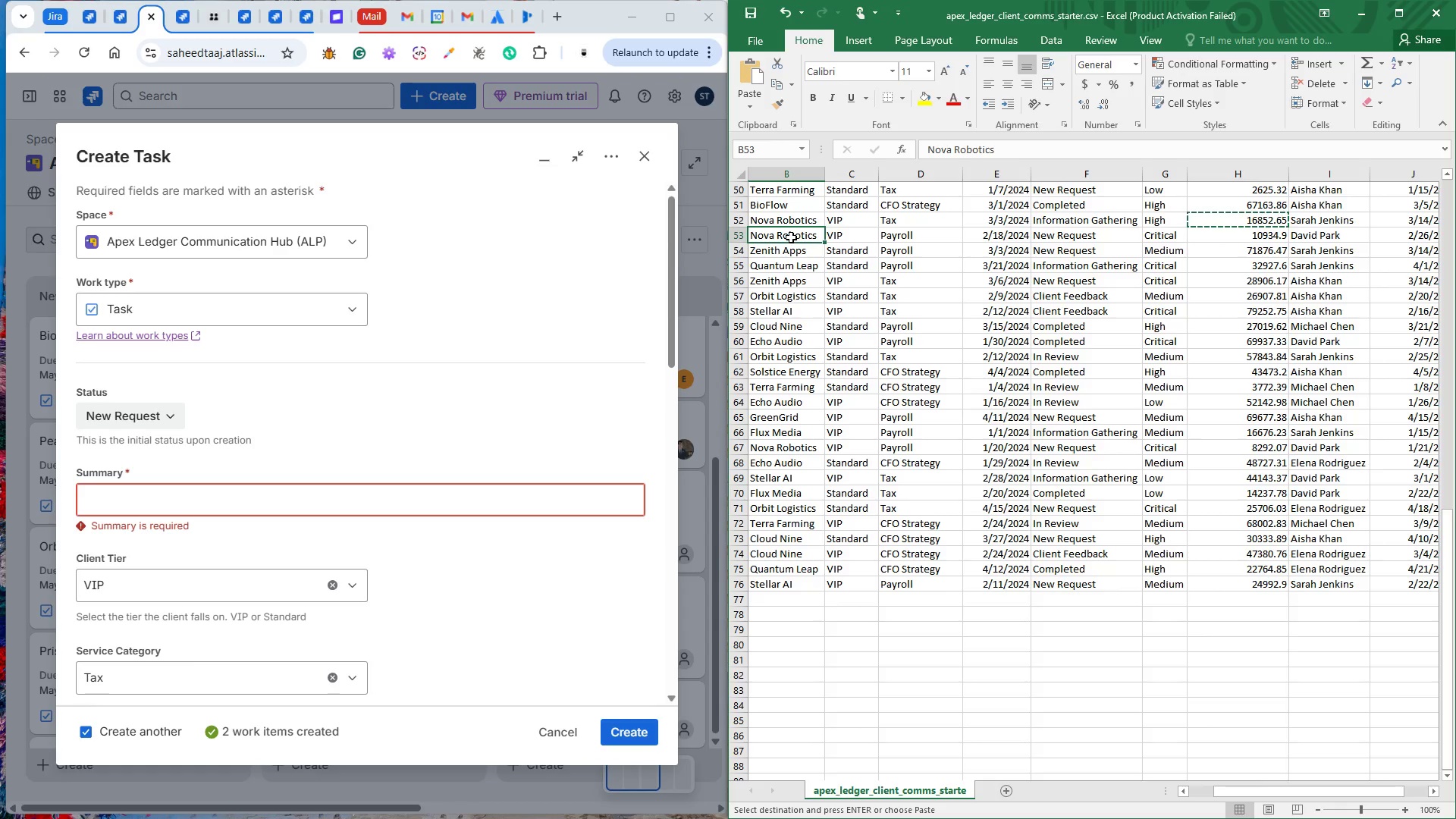 
key(Control+C)
 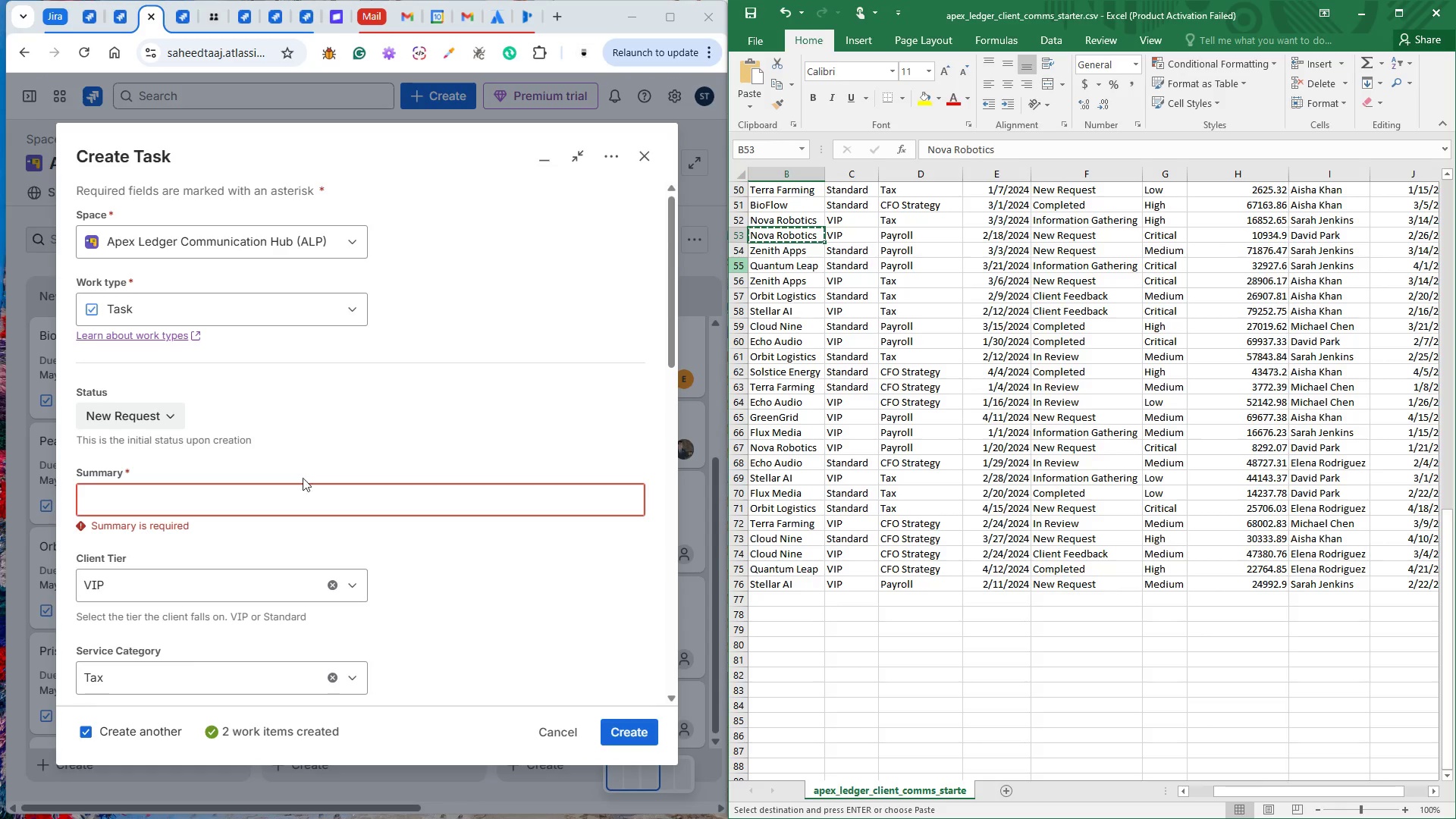 
left_click([295, 484])
 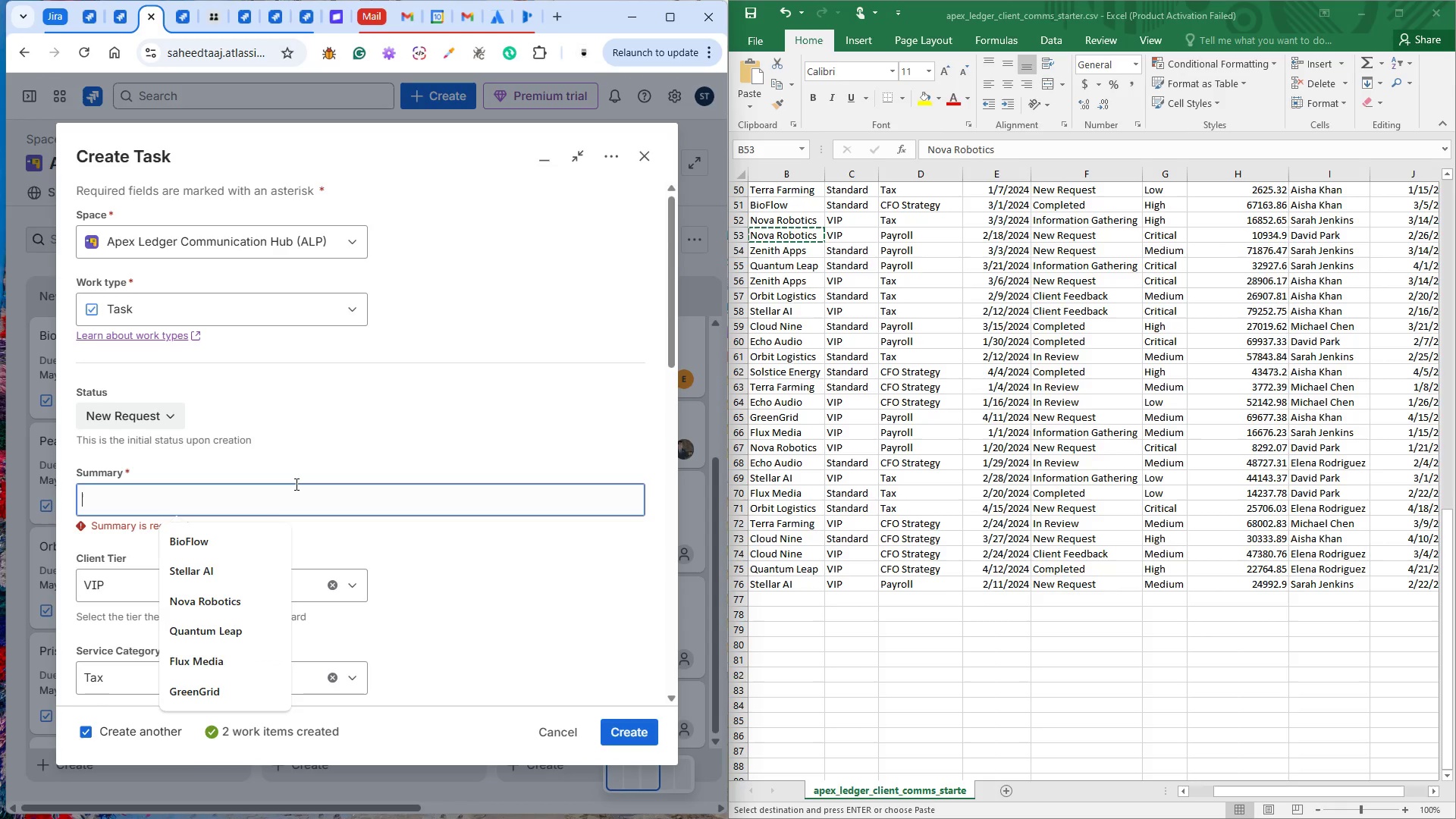 
key(Control+V)
 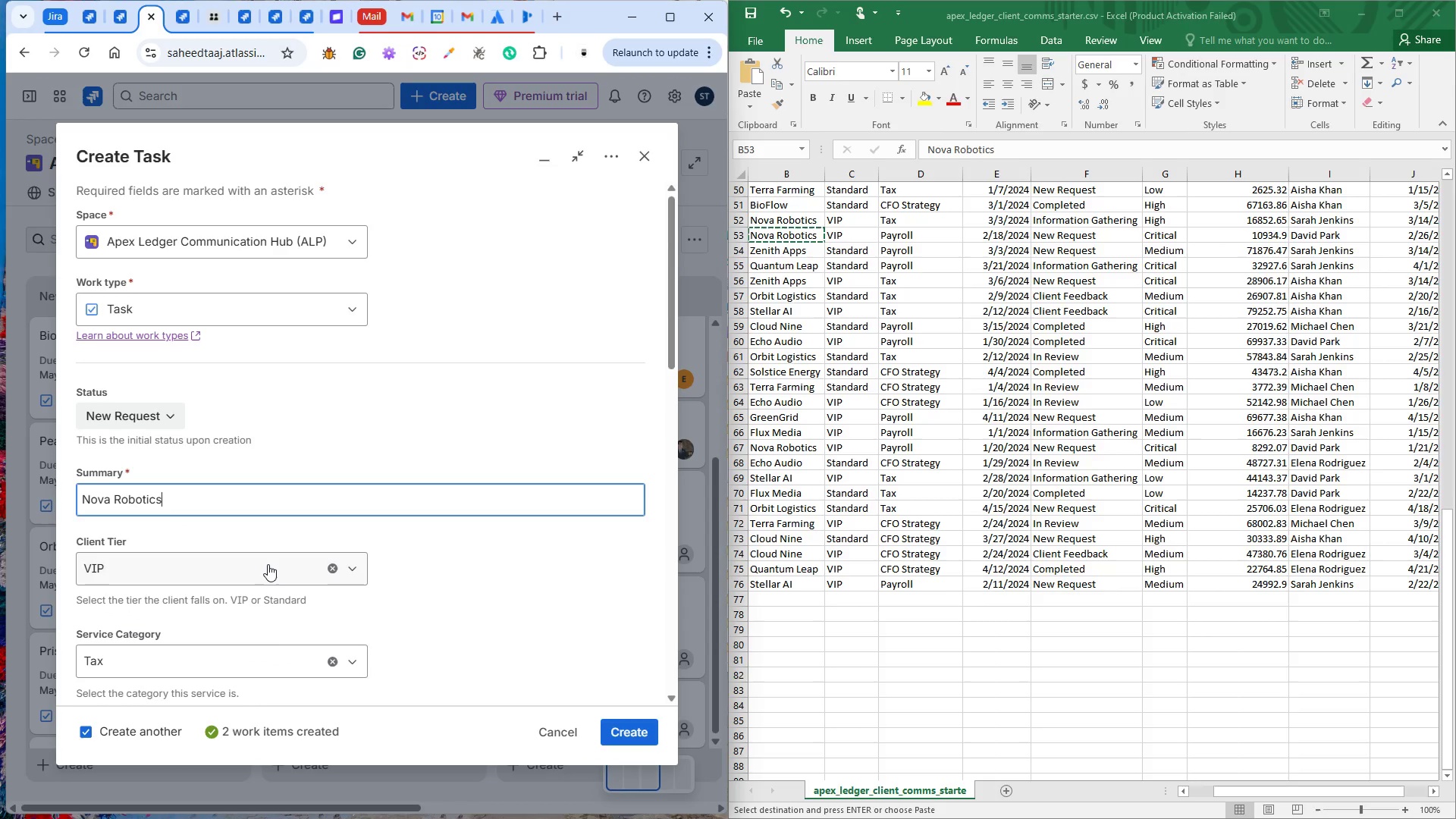 
wait(6.09)
 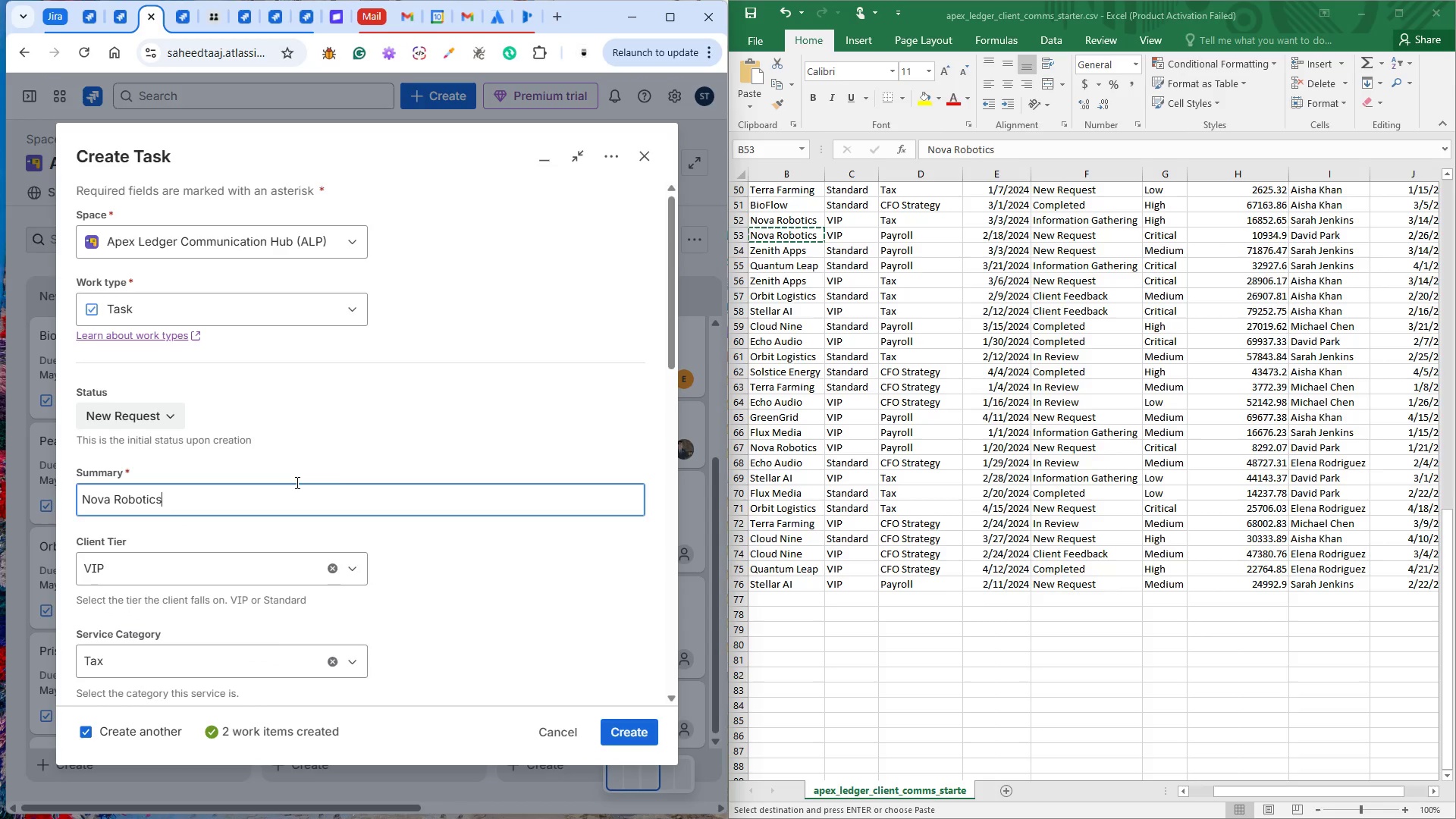 
left_click([203, 651])
 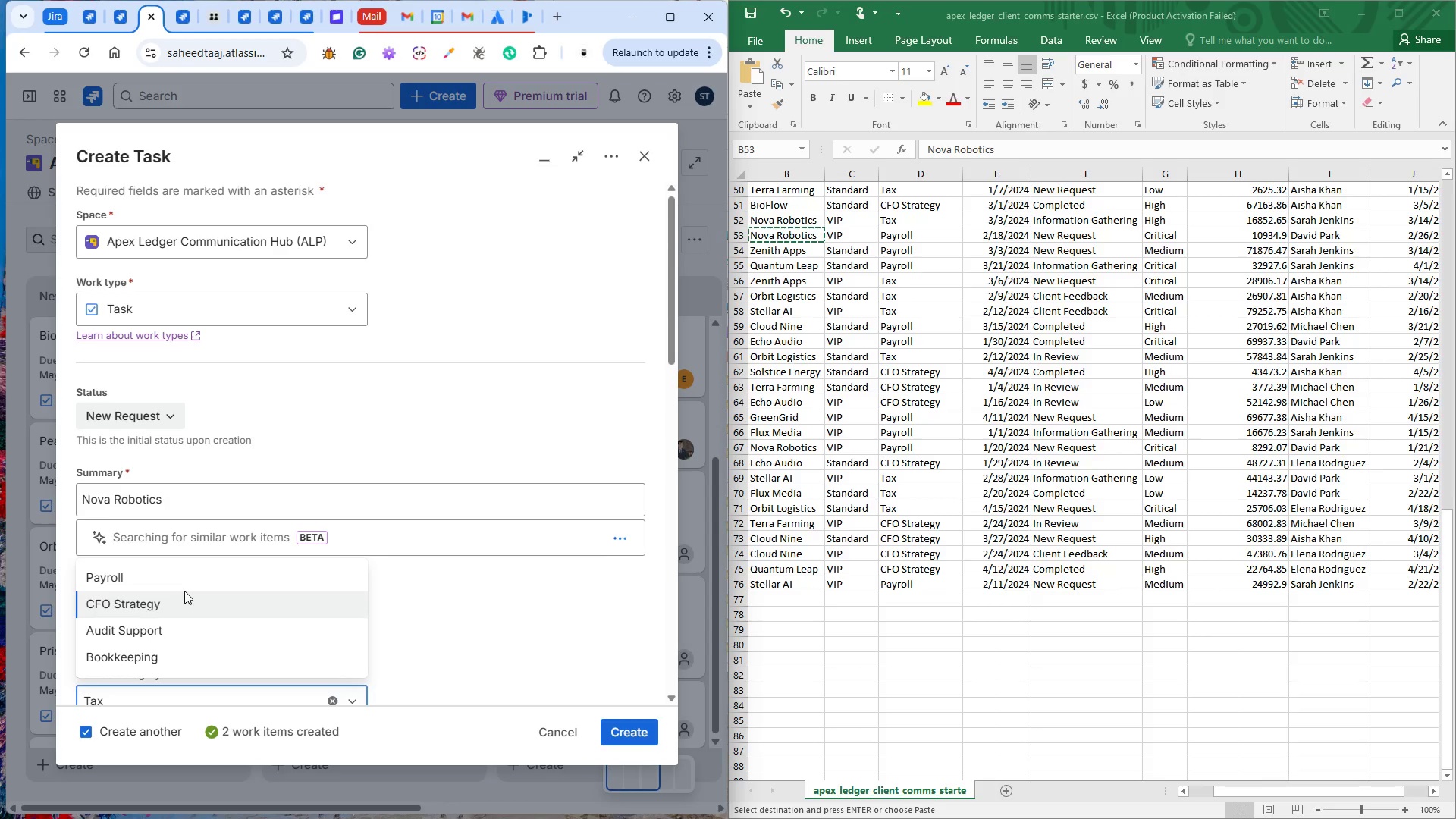 
left_click([184, 578])
 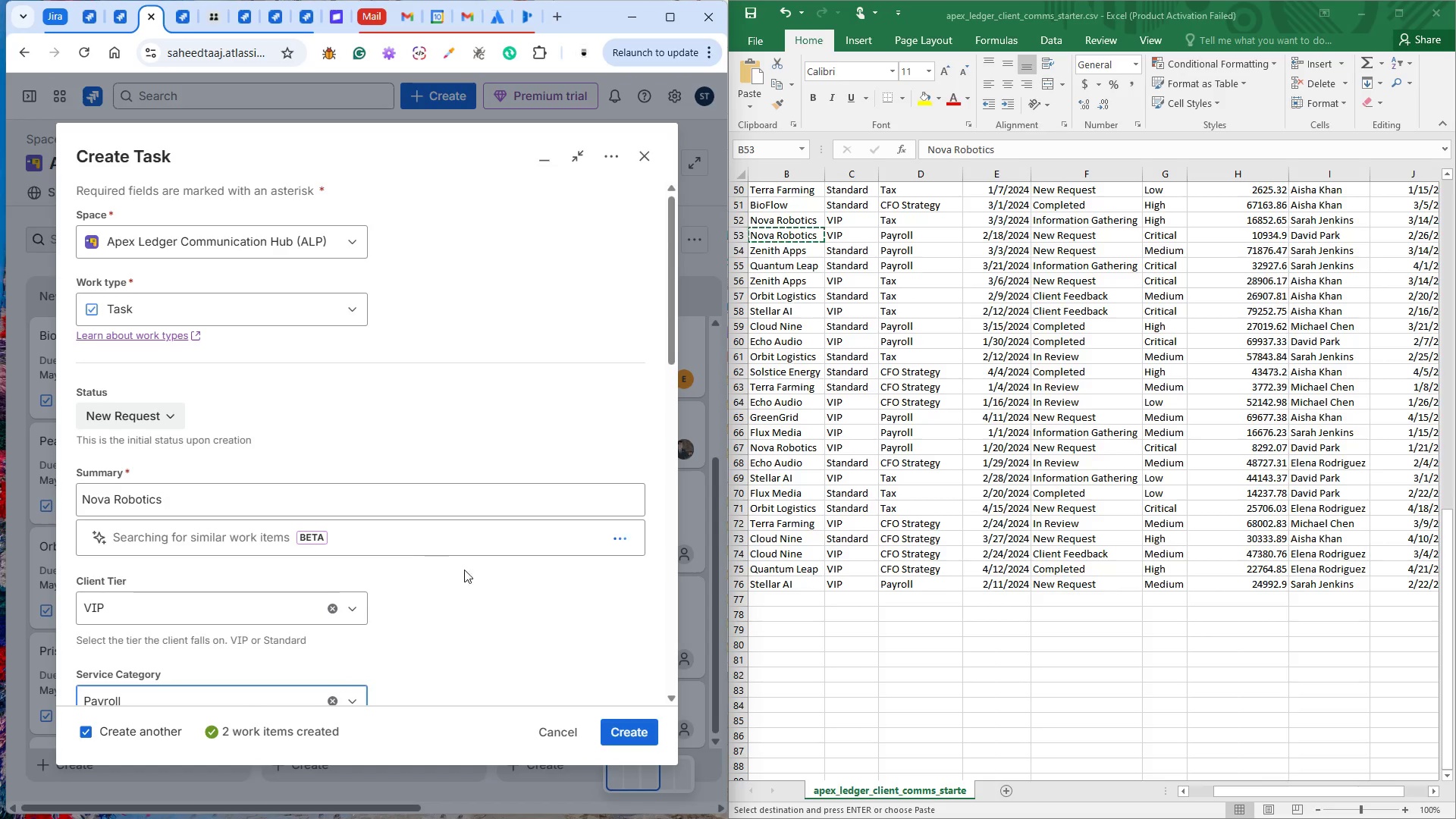 
left_click([484, 578])
 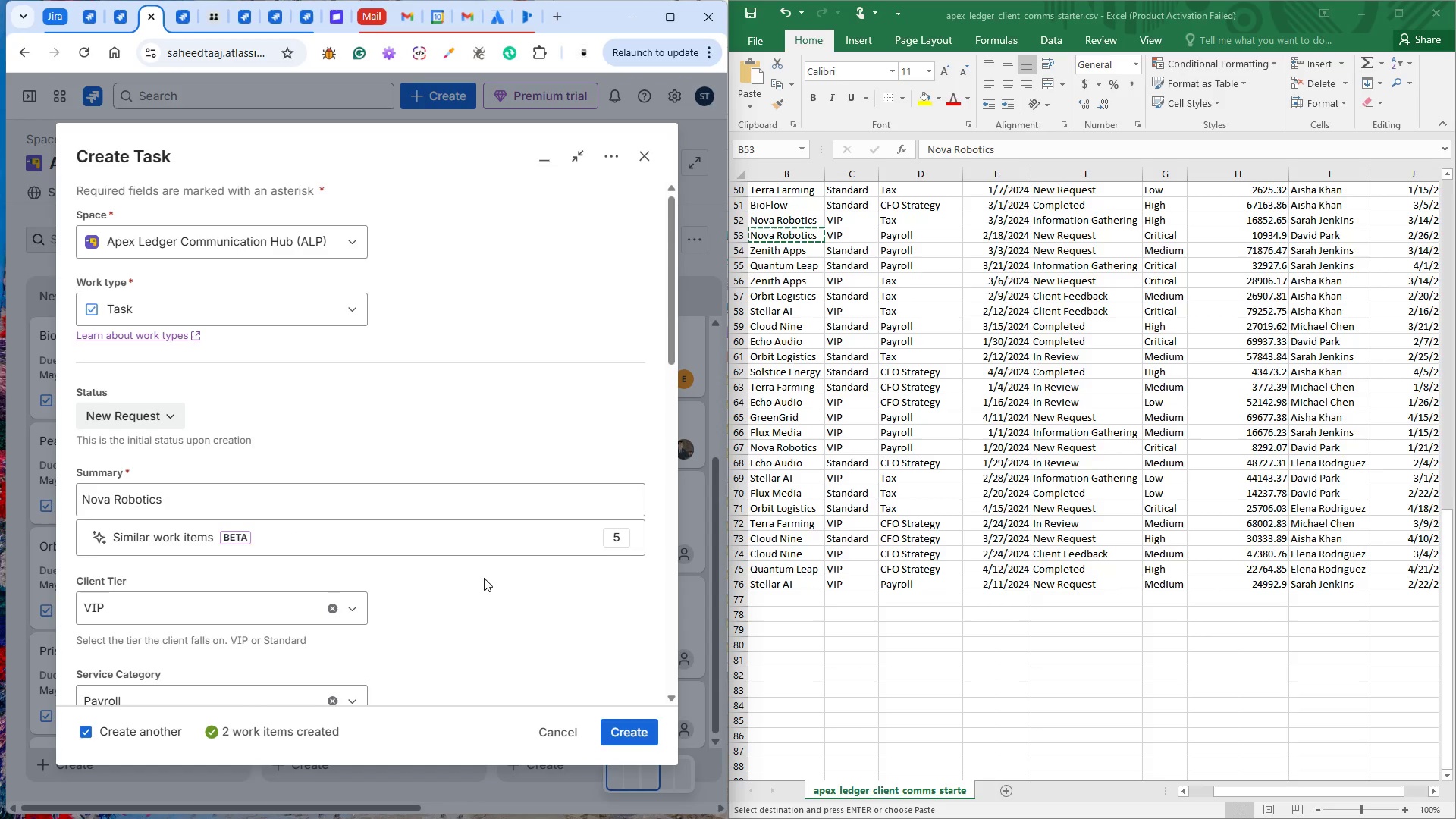 
scroll: coordinate [475, 548], scroll_direction: down, amount: 4.0
 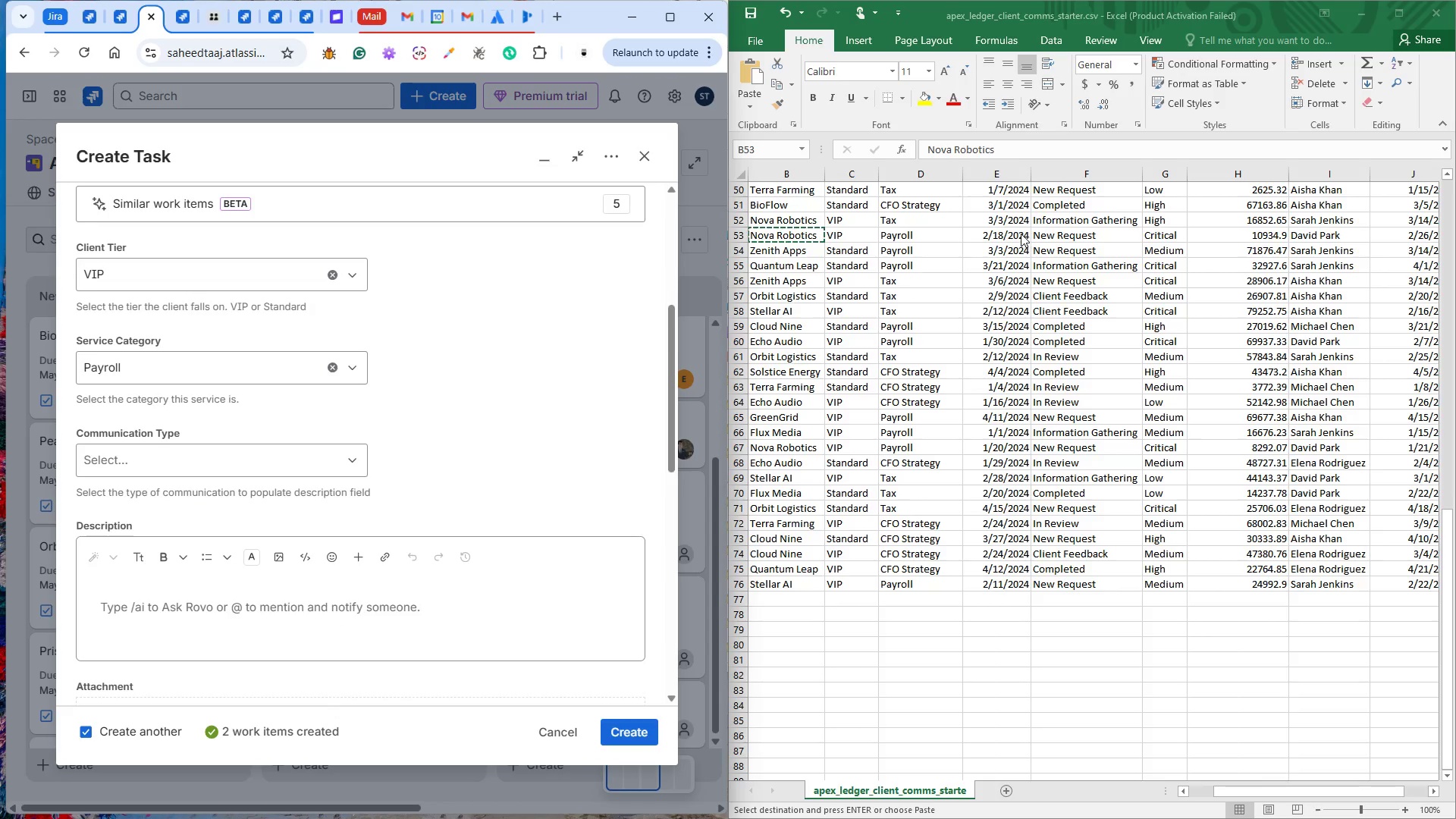 
left_click([1163, 231])
 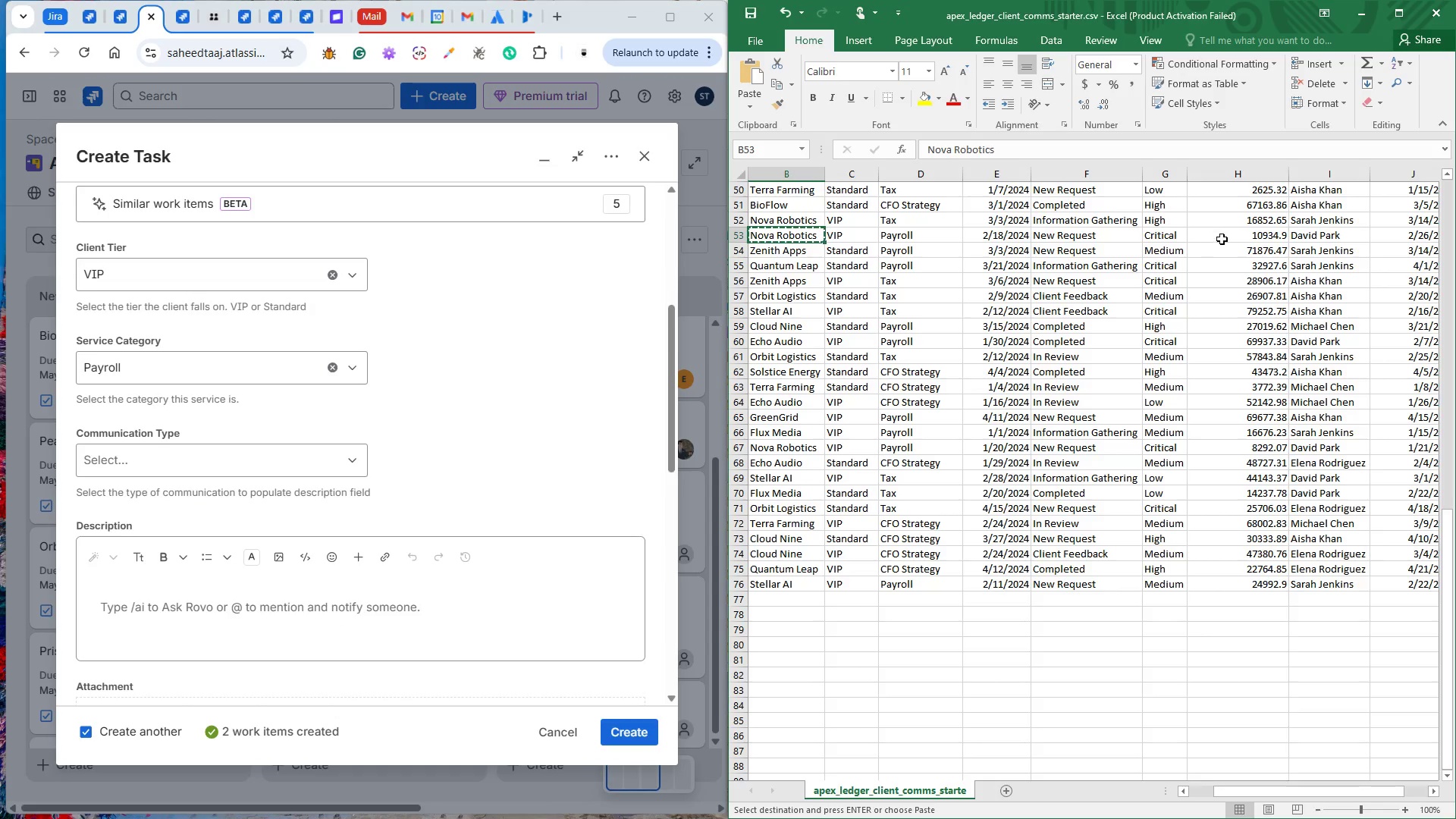 
left_click([1226, 239])
 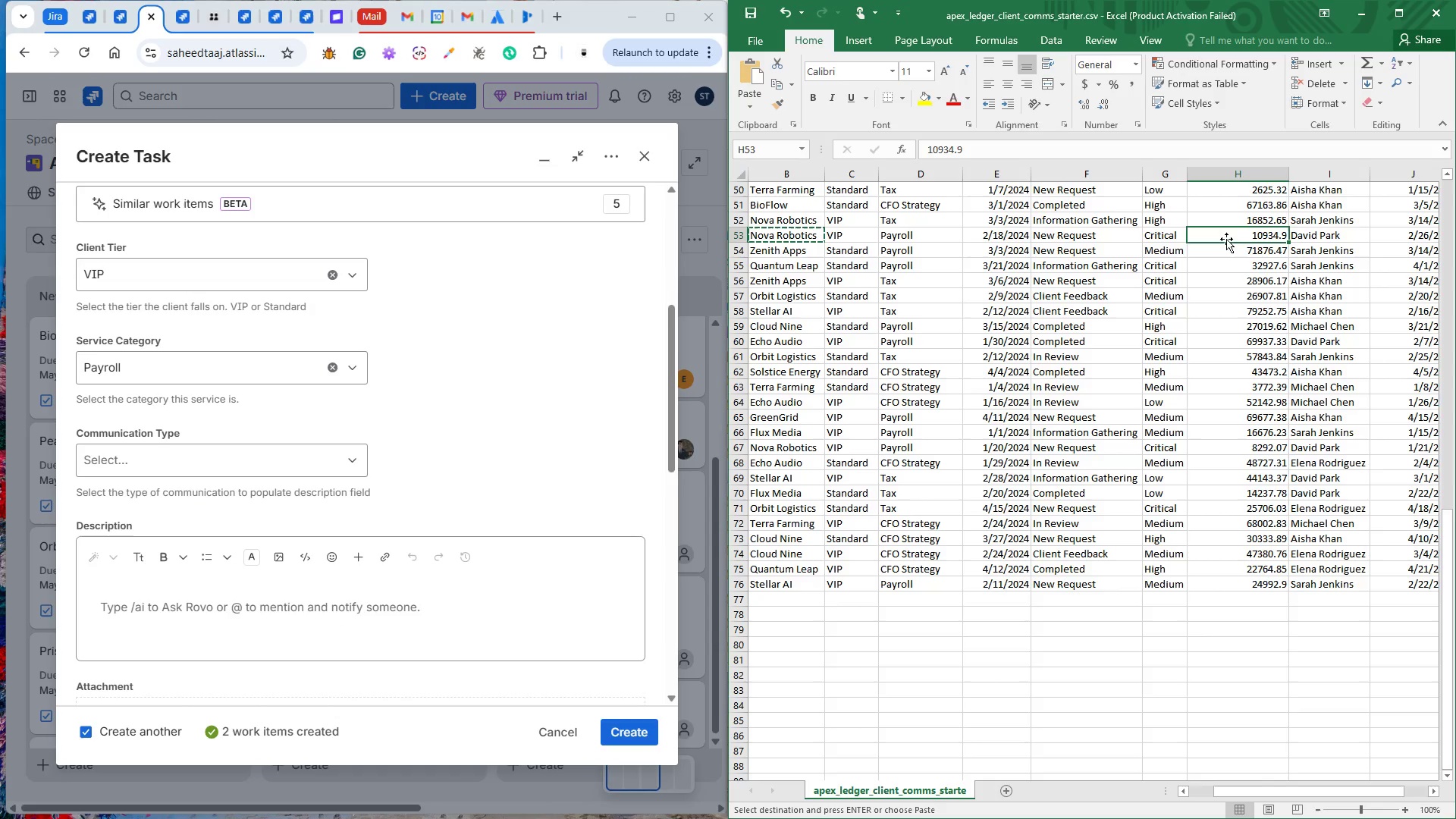 
key(Control+C)
 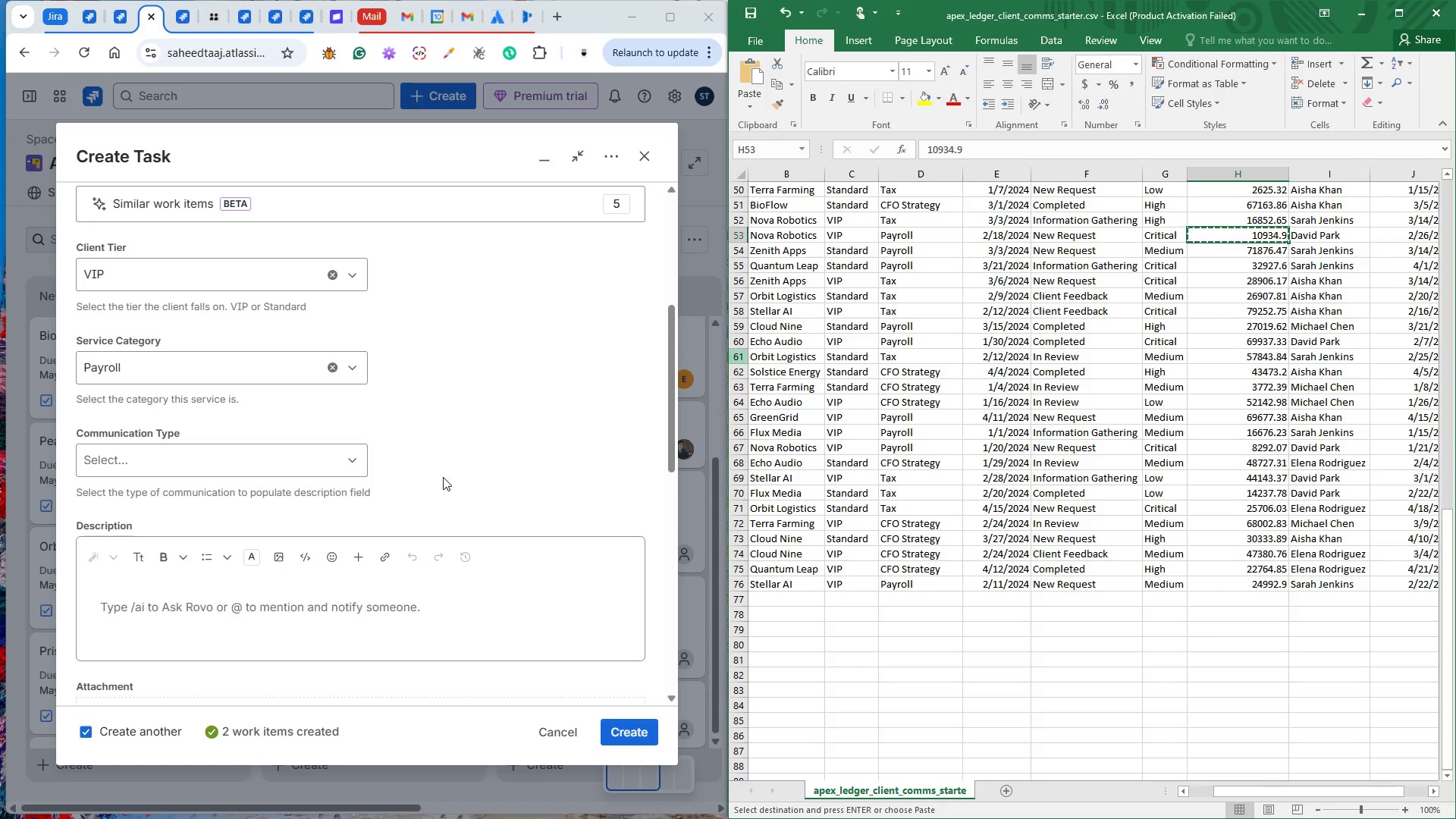 
wait(6.61)
 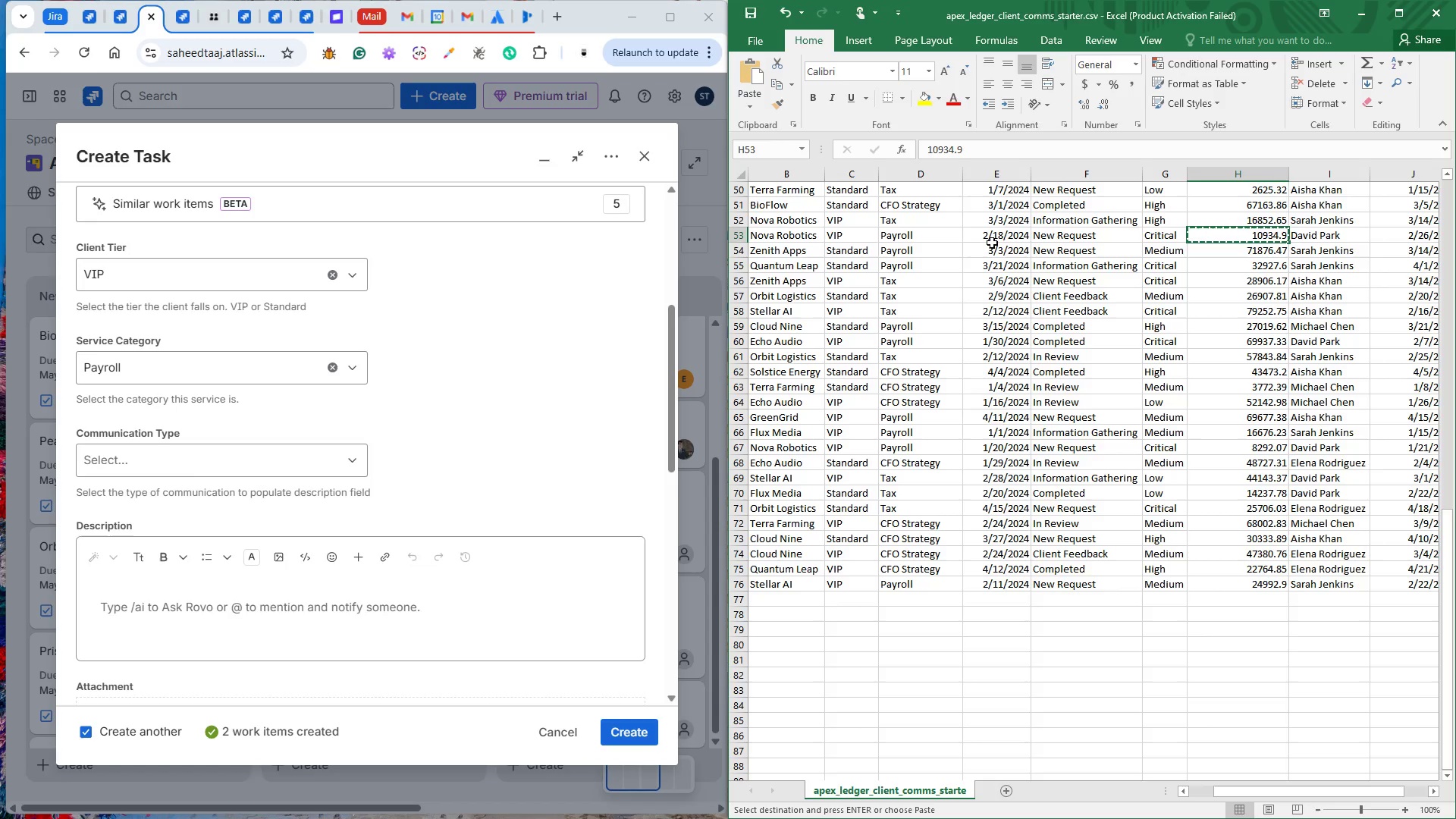 
scroll: coordinate [273, 507], scroll_direction: down, amount: 5.0
 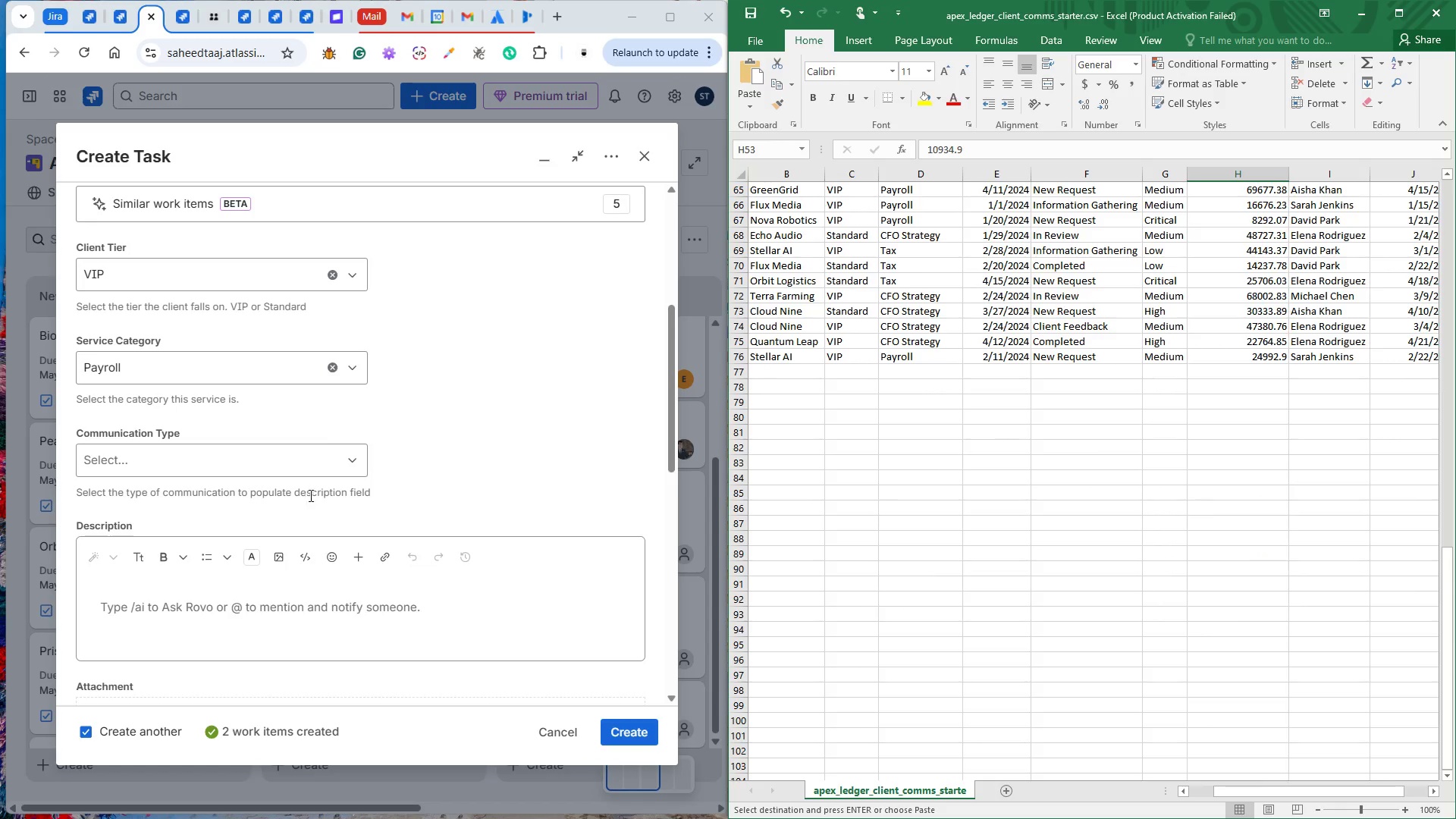 
scroll: coordinate [320, 515], scroll_direction: up, amount: 5.0
 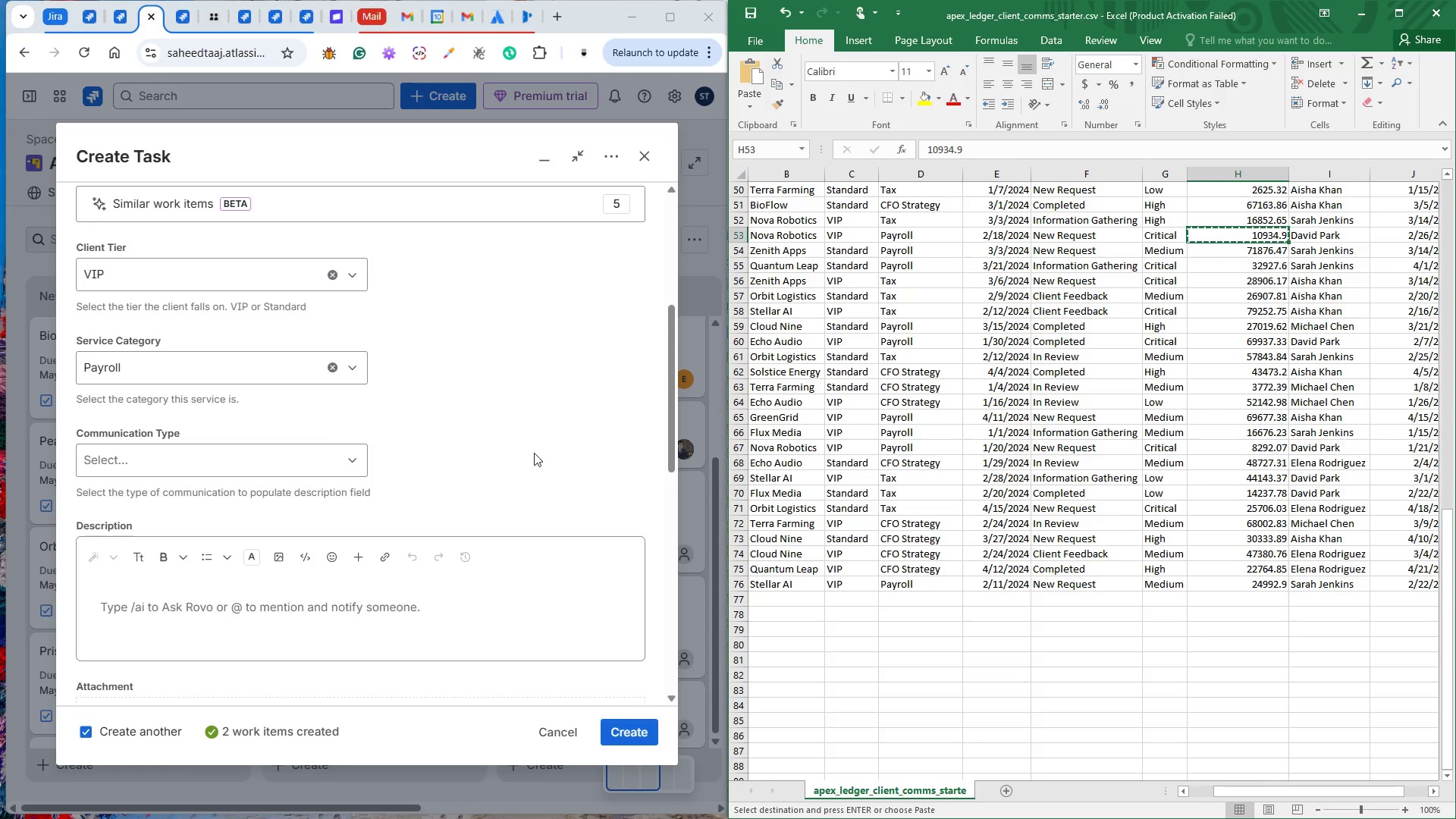 
left_click([537, 452])
 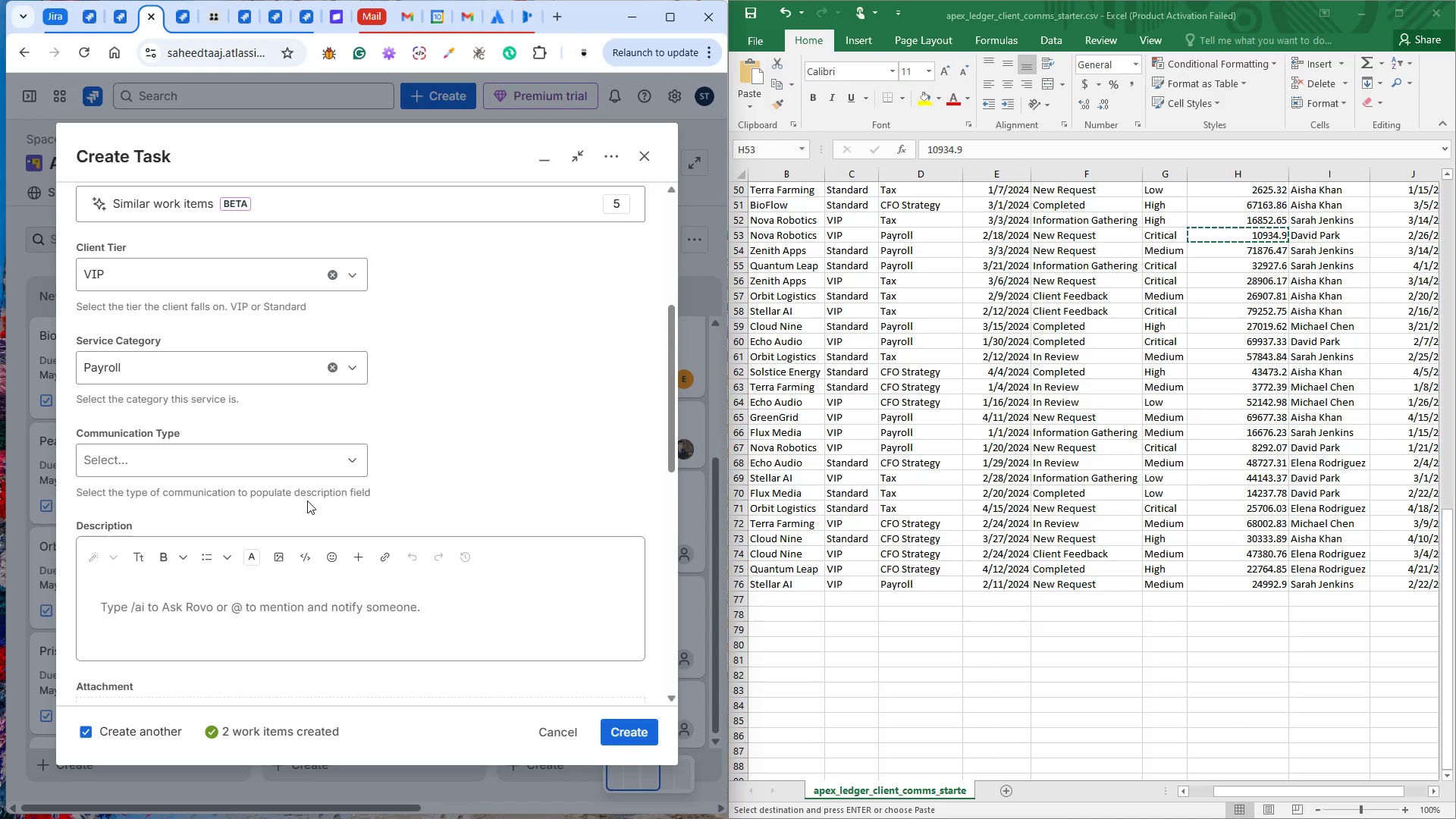 
scroll: coordinate [292, 498], scroll_direction: down, amount: 6.0
 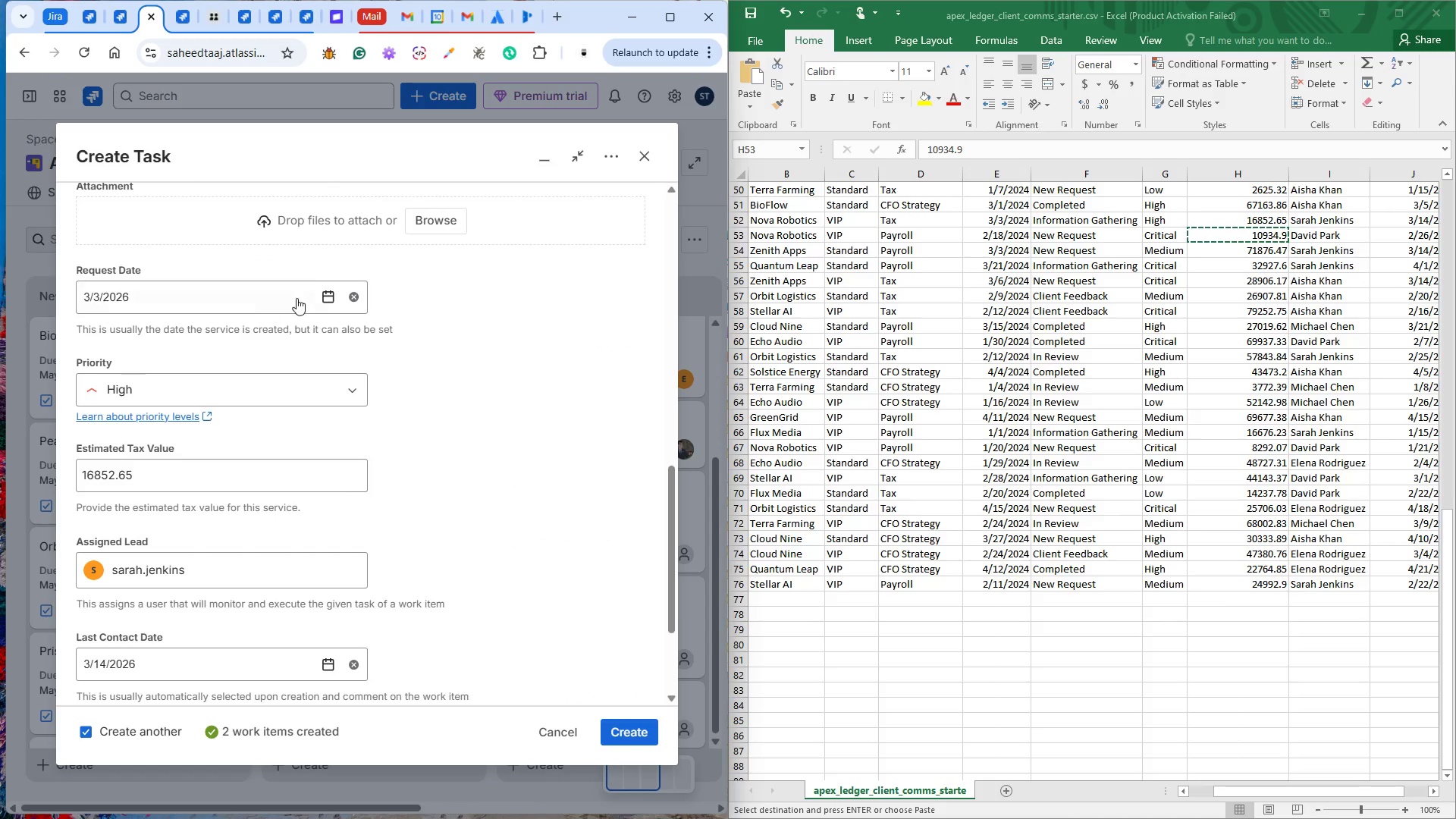 
left_click([326, 293])
 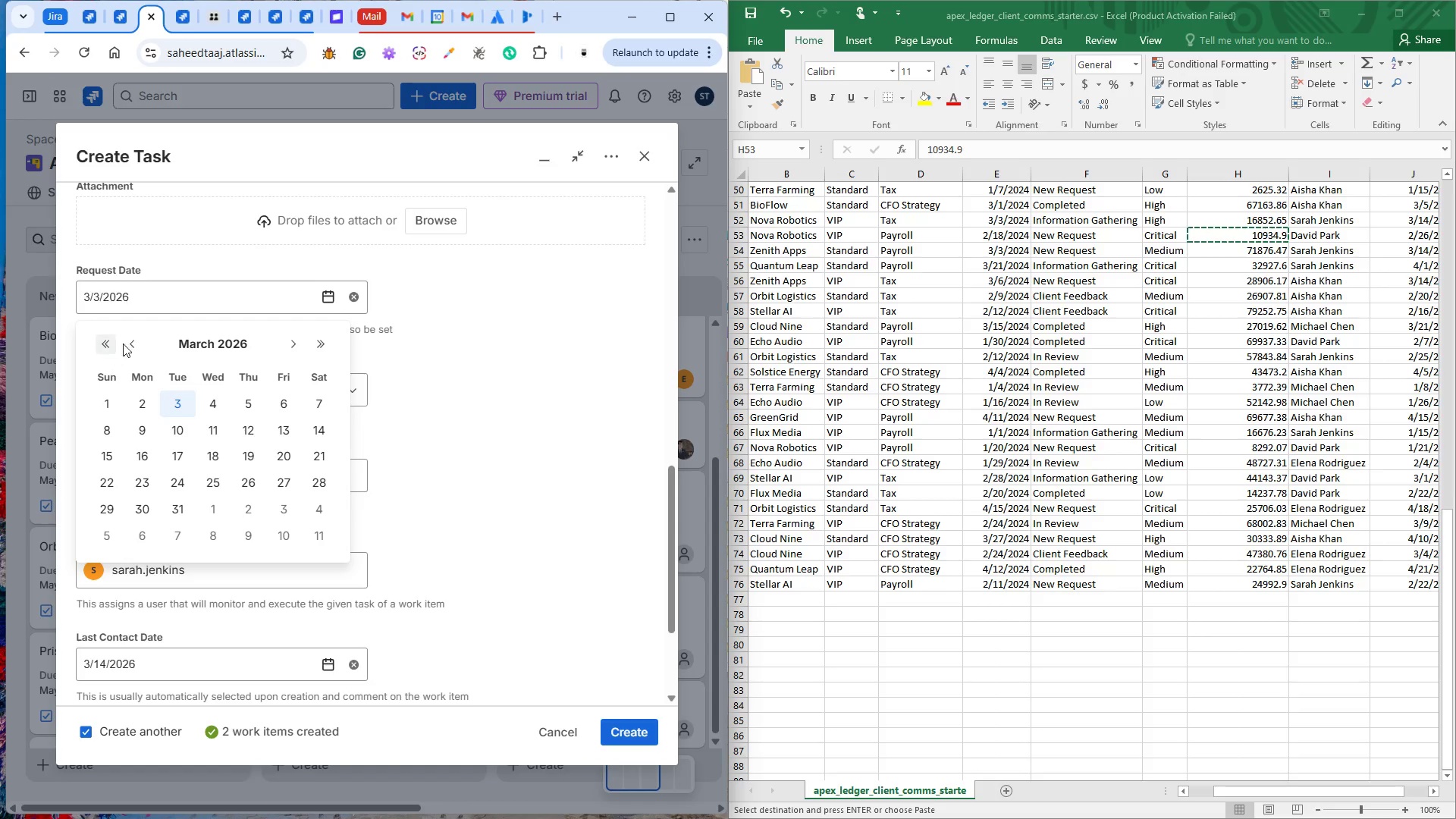 
double_click([127, 342])
 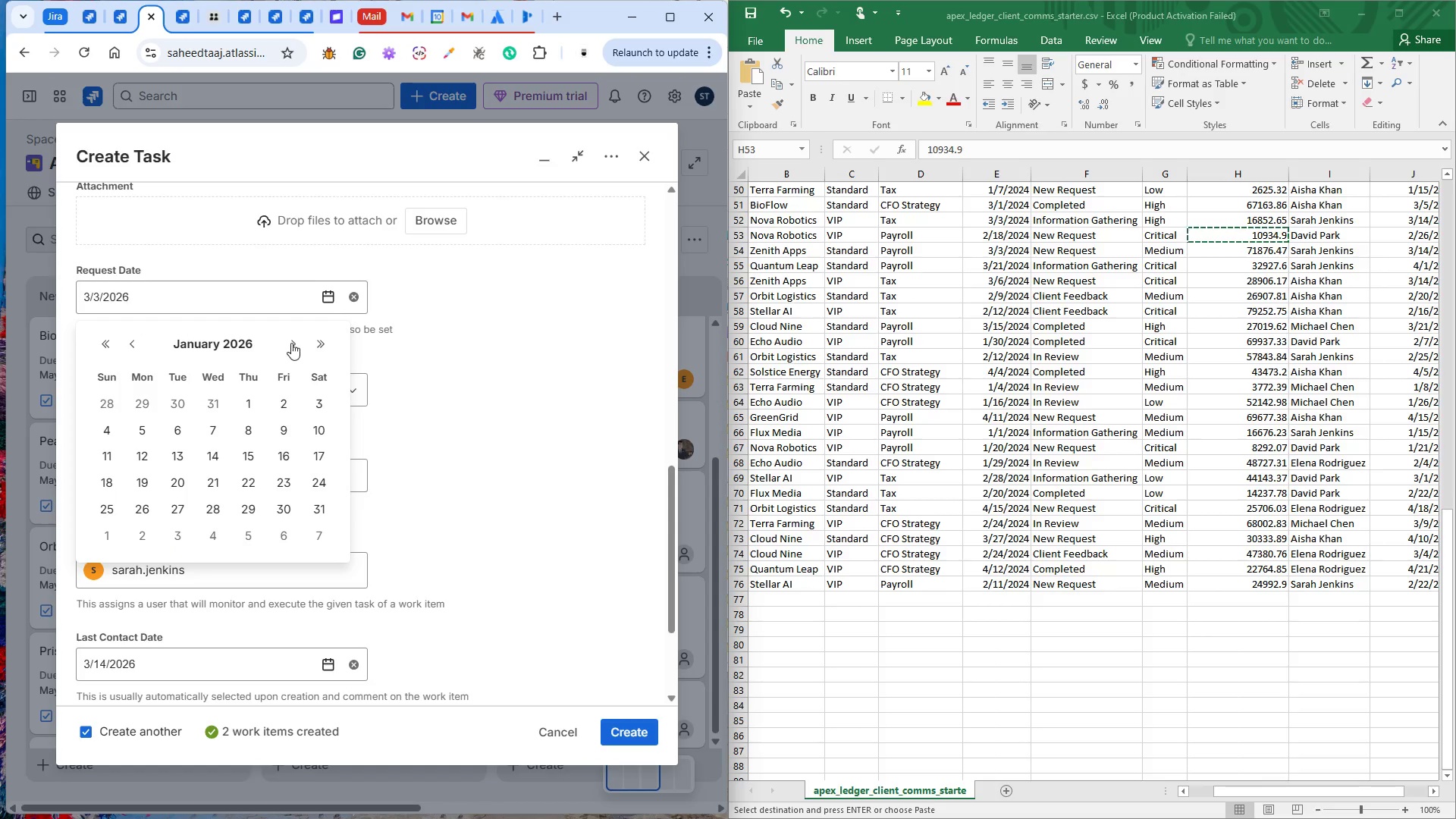 
left_click([294, 341])
 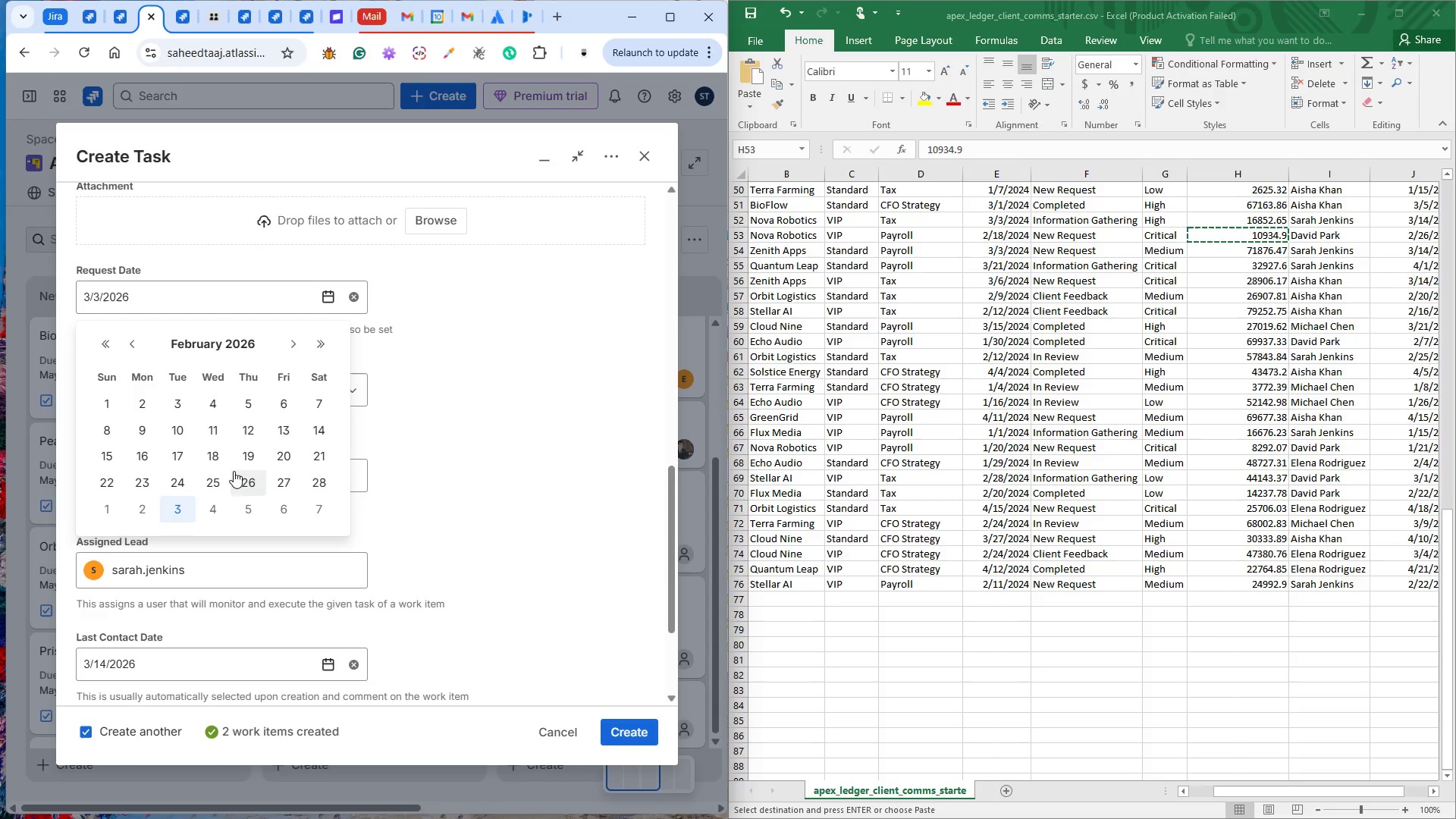 
left_click([213, 454])
 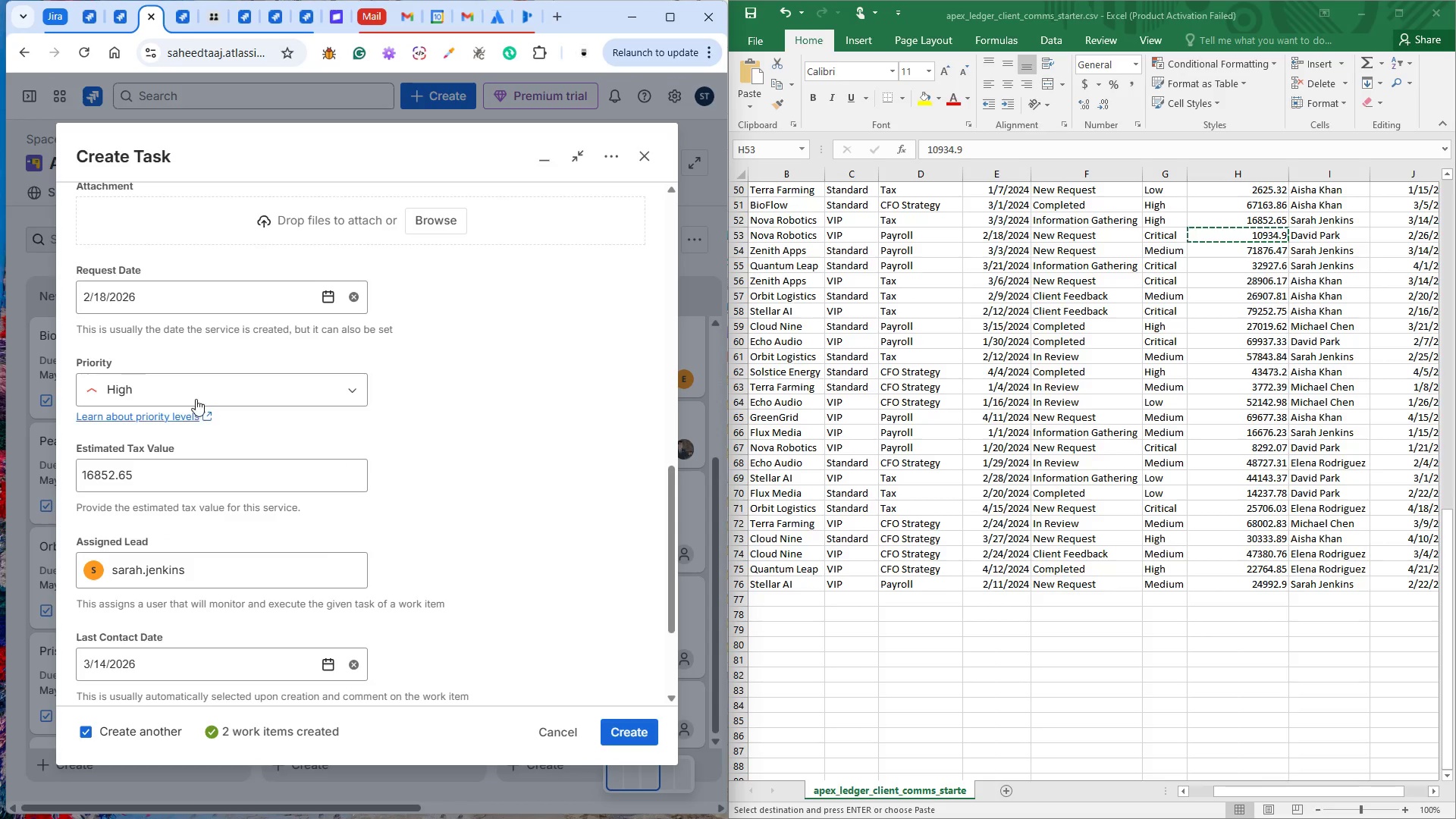 
left_click([196, 395])
 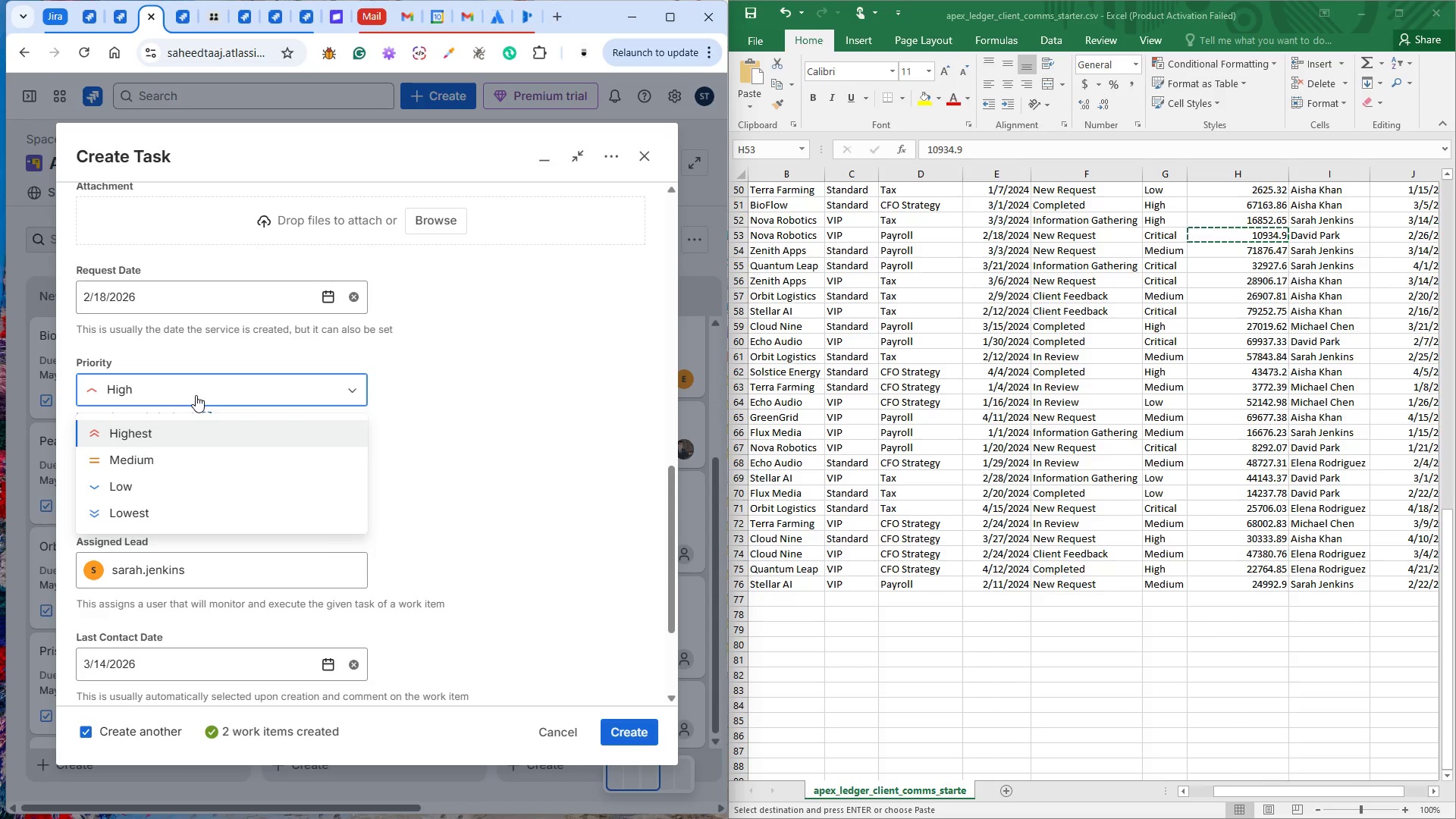 
left_click([198, 421])
 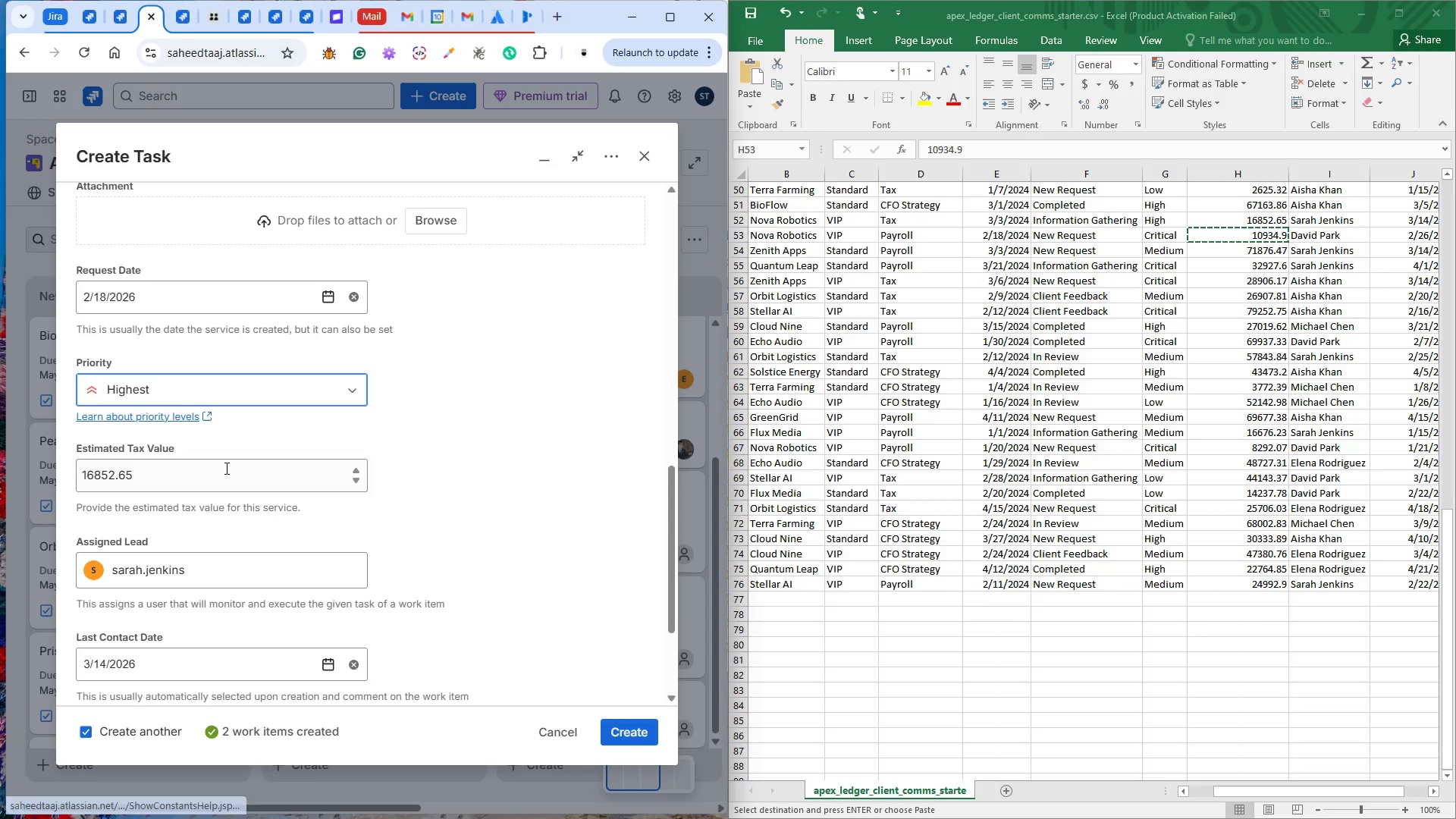 
left_click([225, 469])
 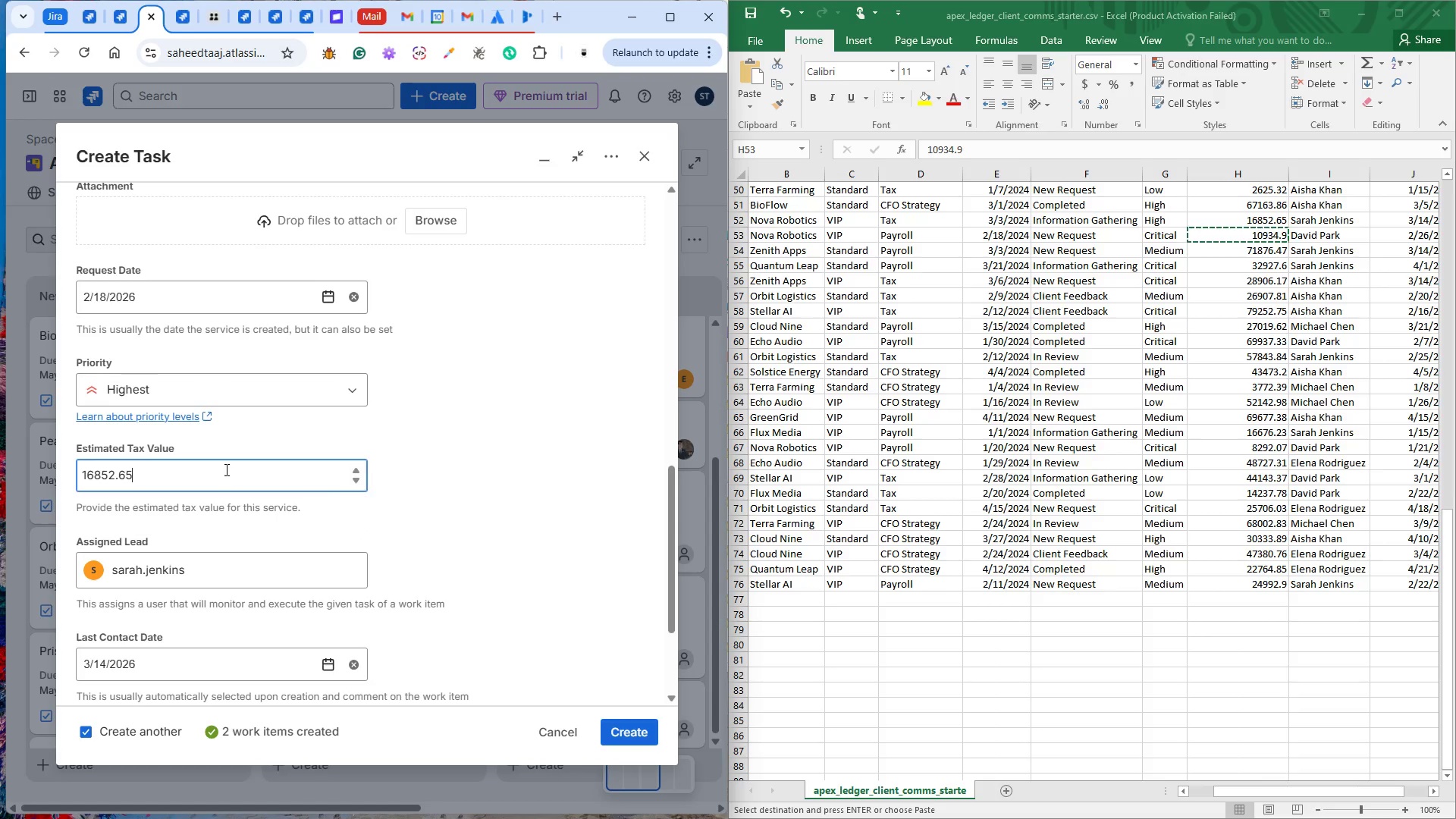 
key(Control+A)
 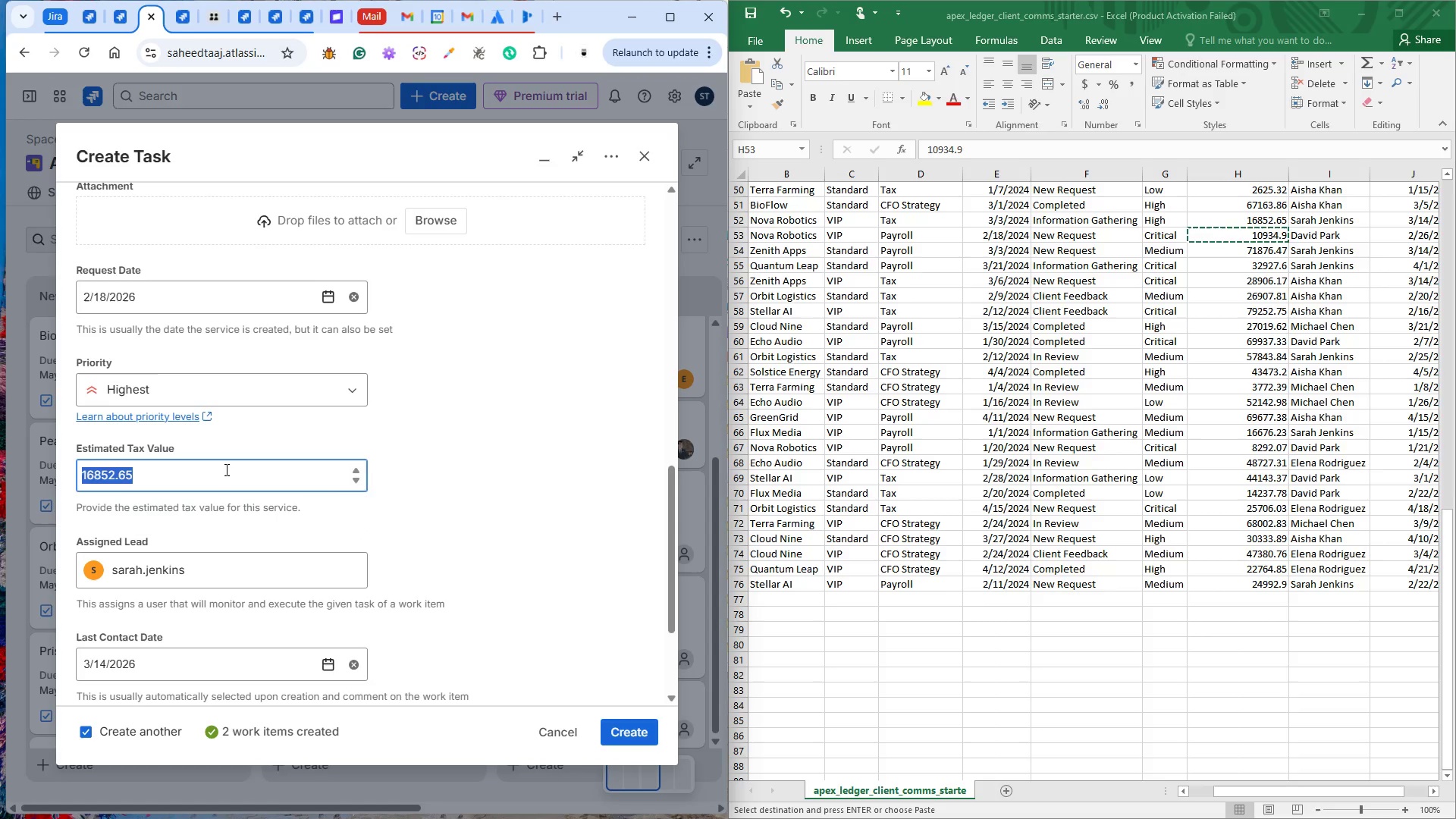 
key(Control+V)
 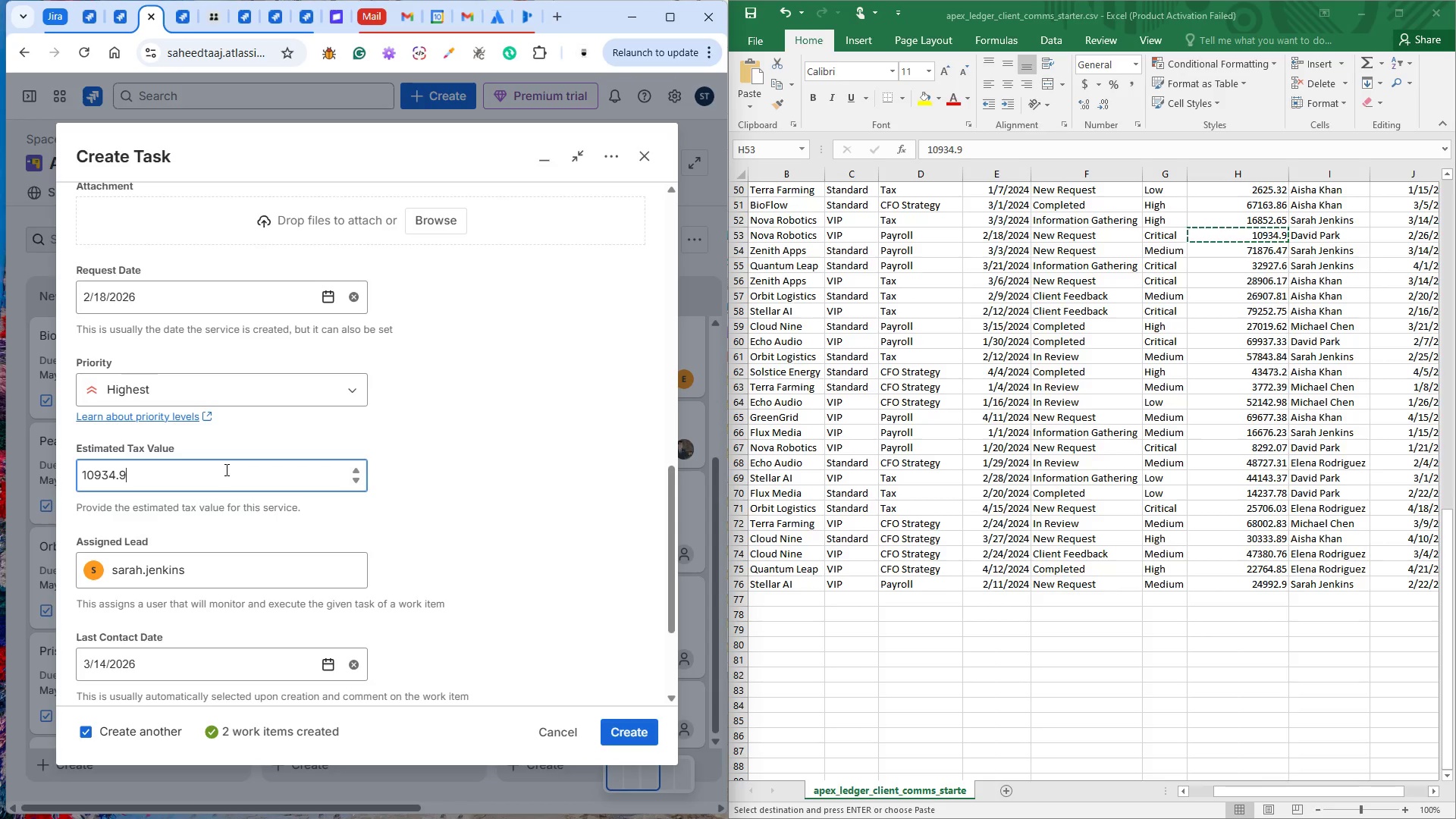 
left_click([184, 568])
 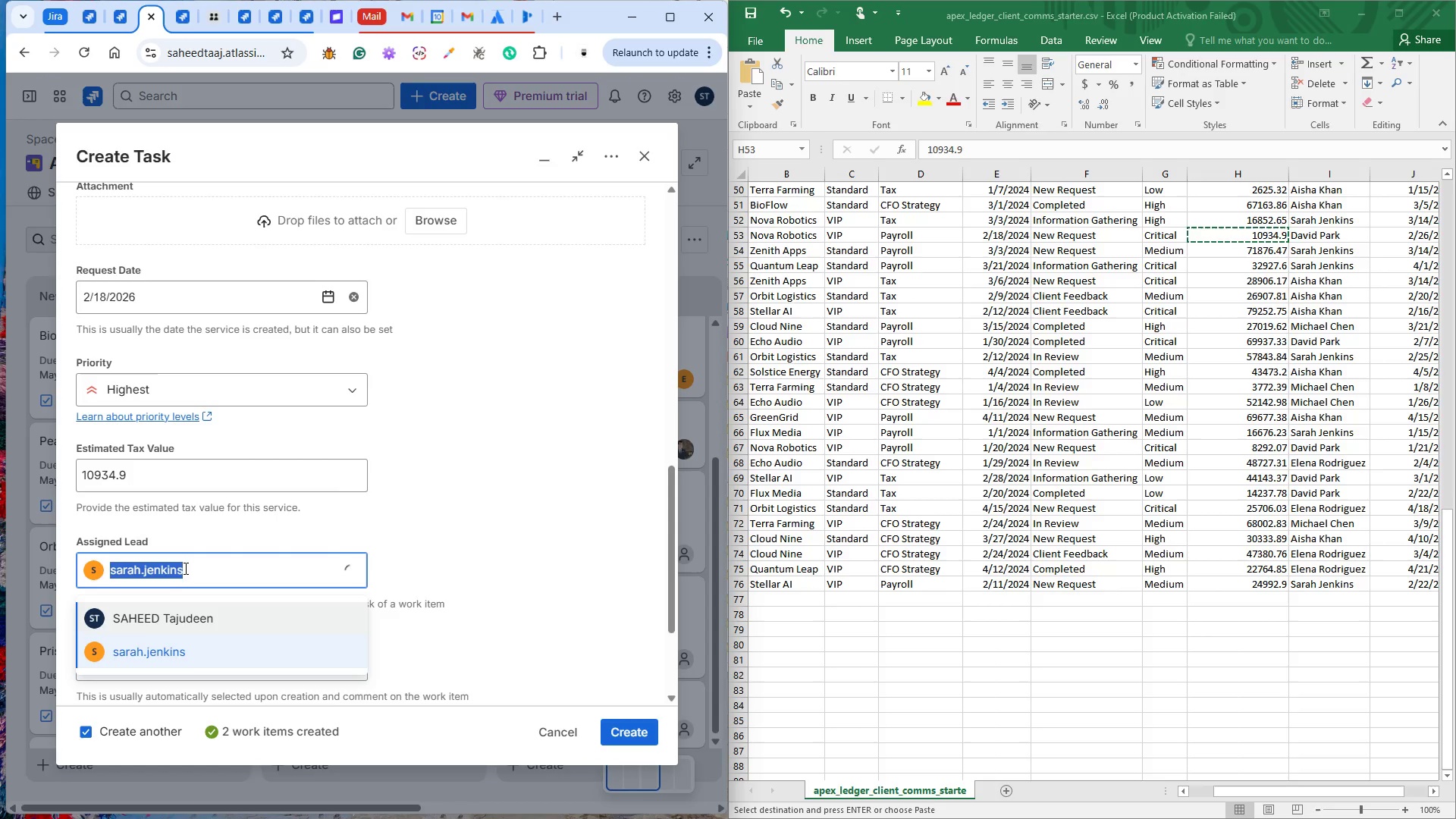 
type(da)
 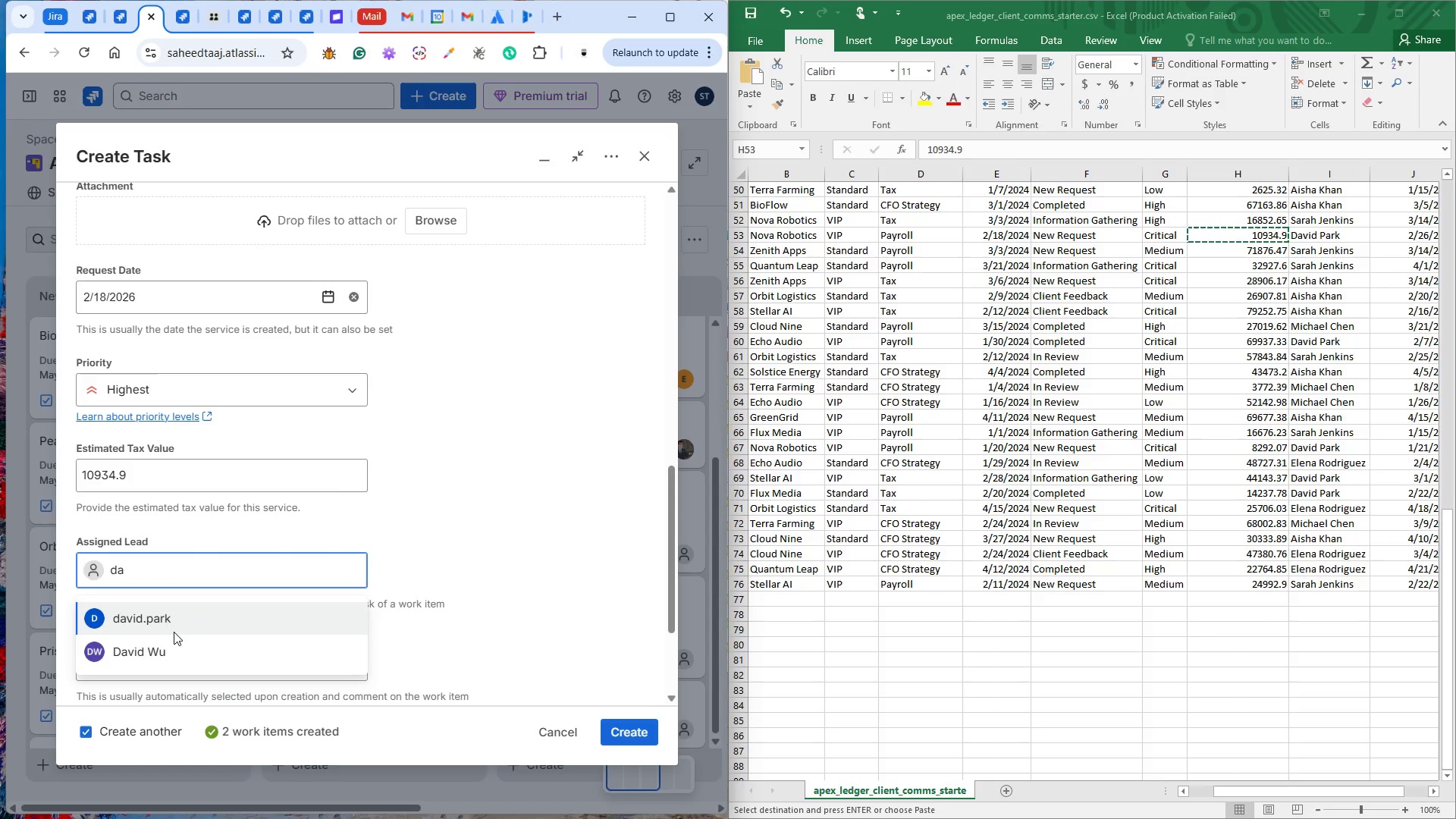 
left_click([161, 625])
 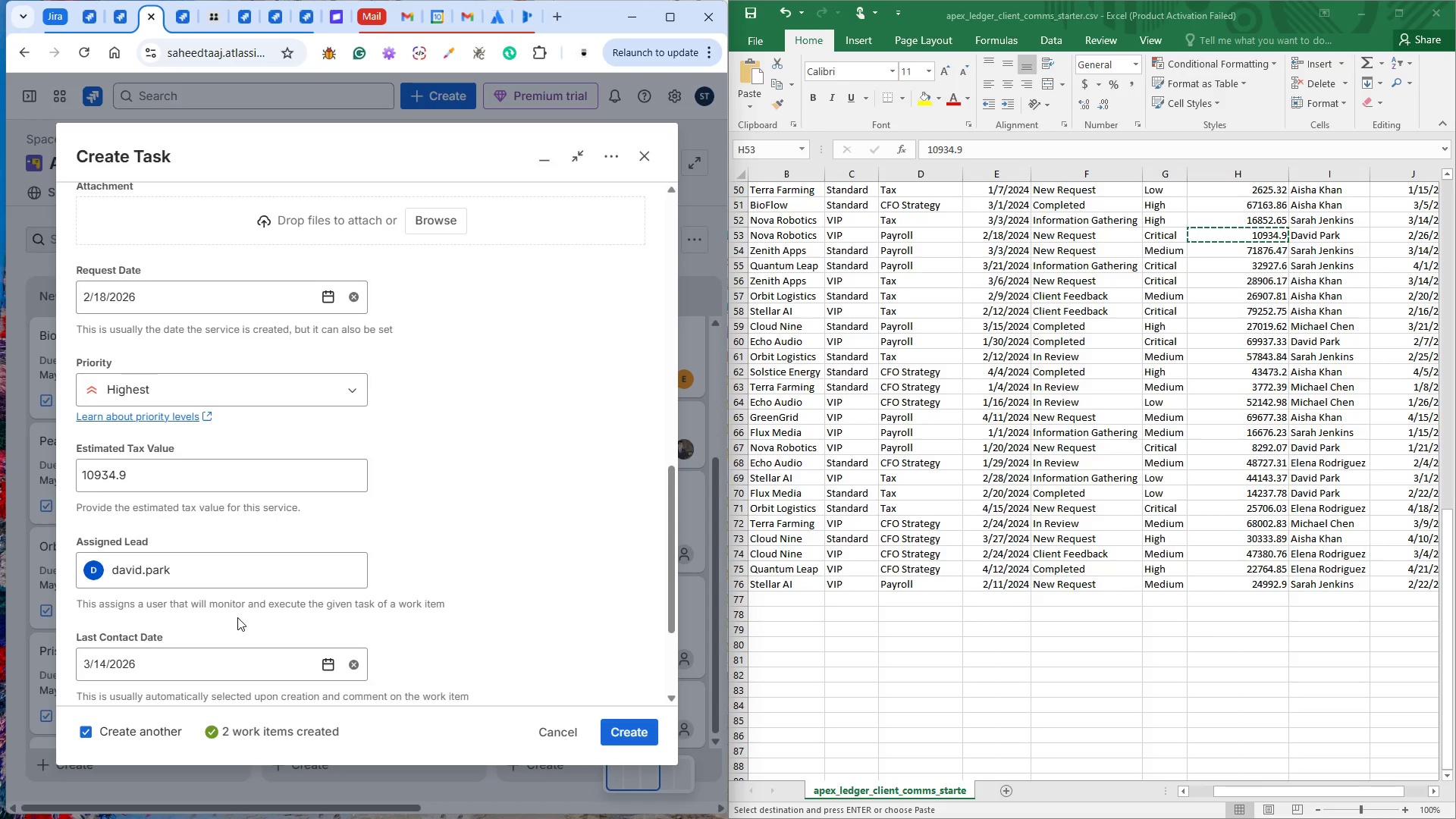 
wait(7.7)
 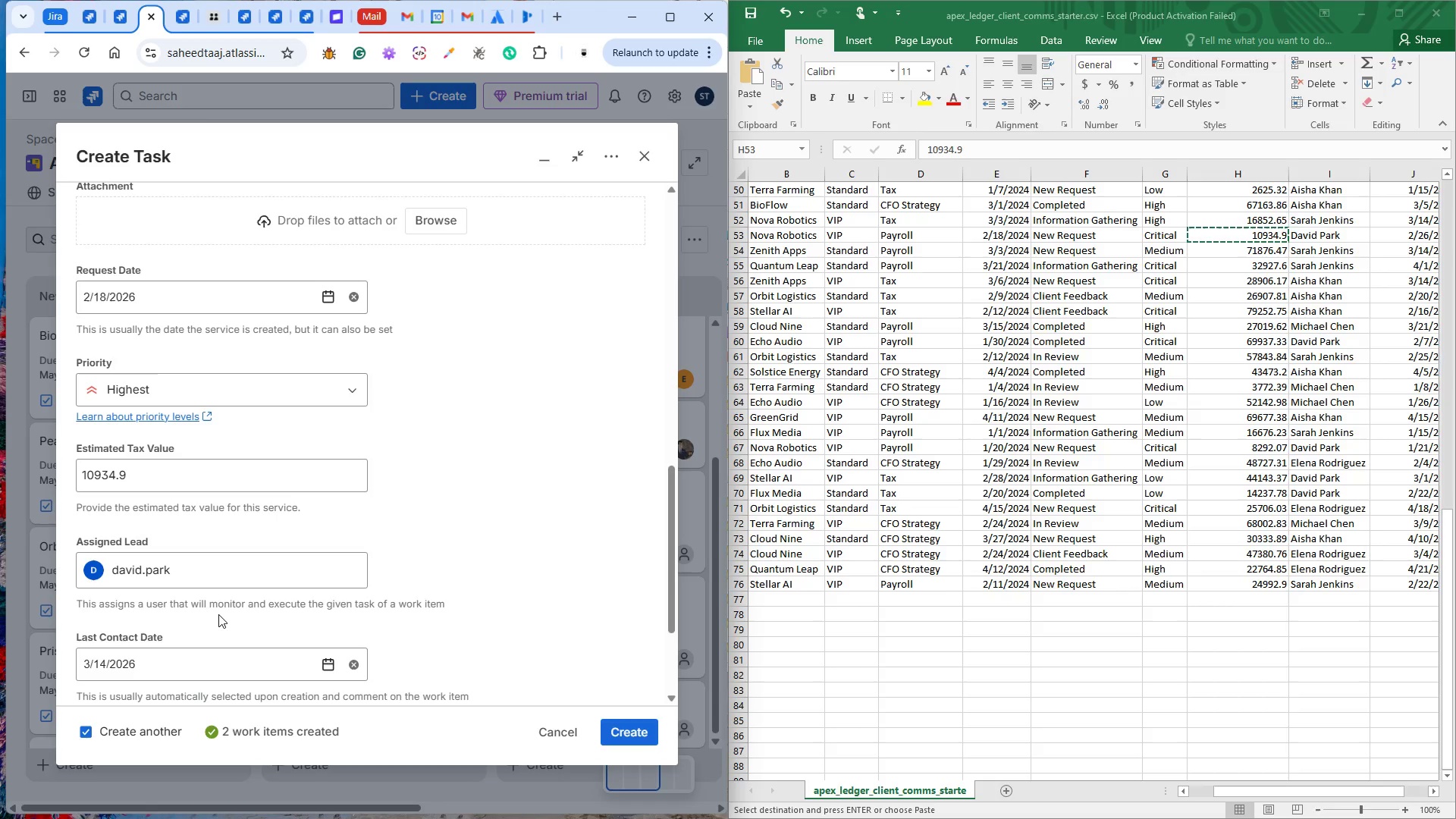 
left_click([328, 661])
 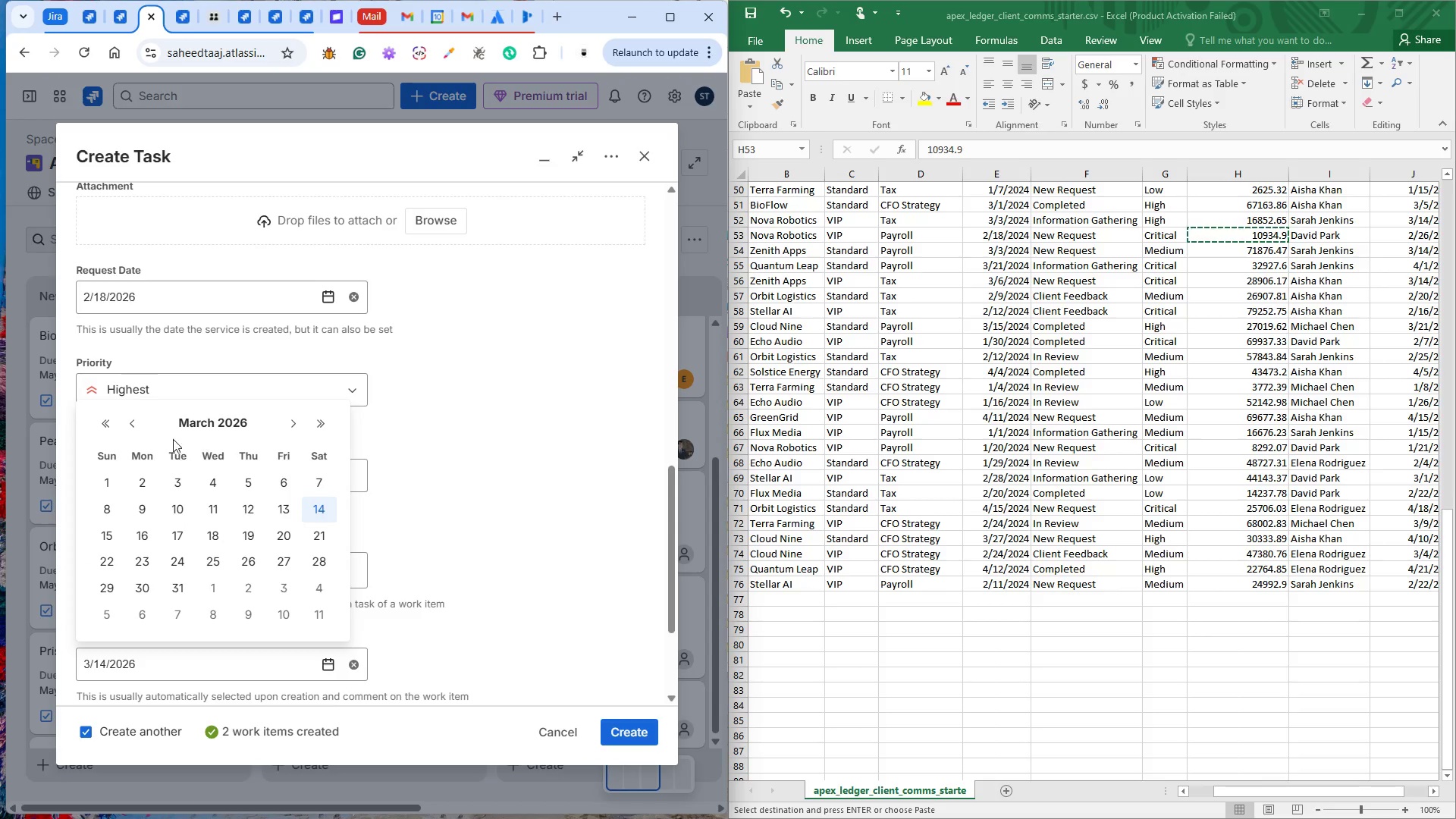 
left_click([131, 427])
 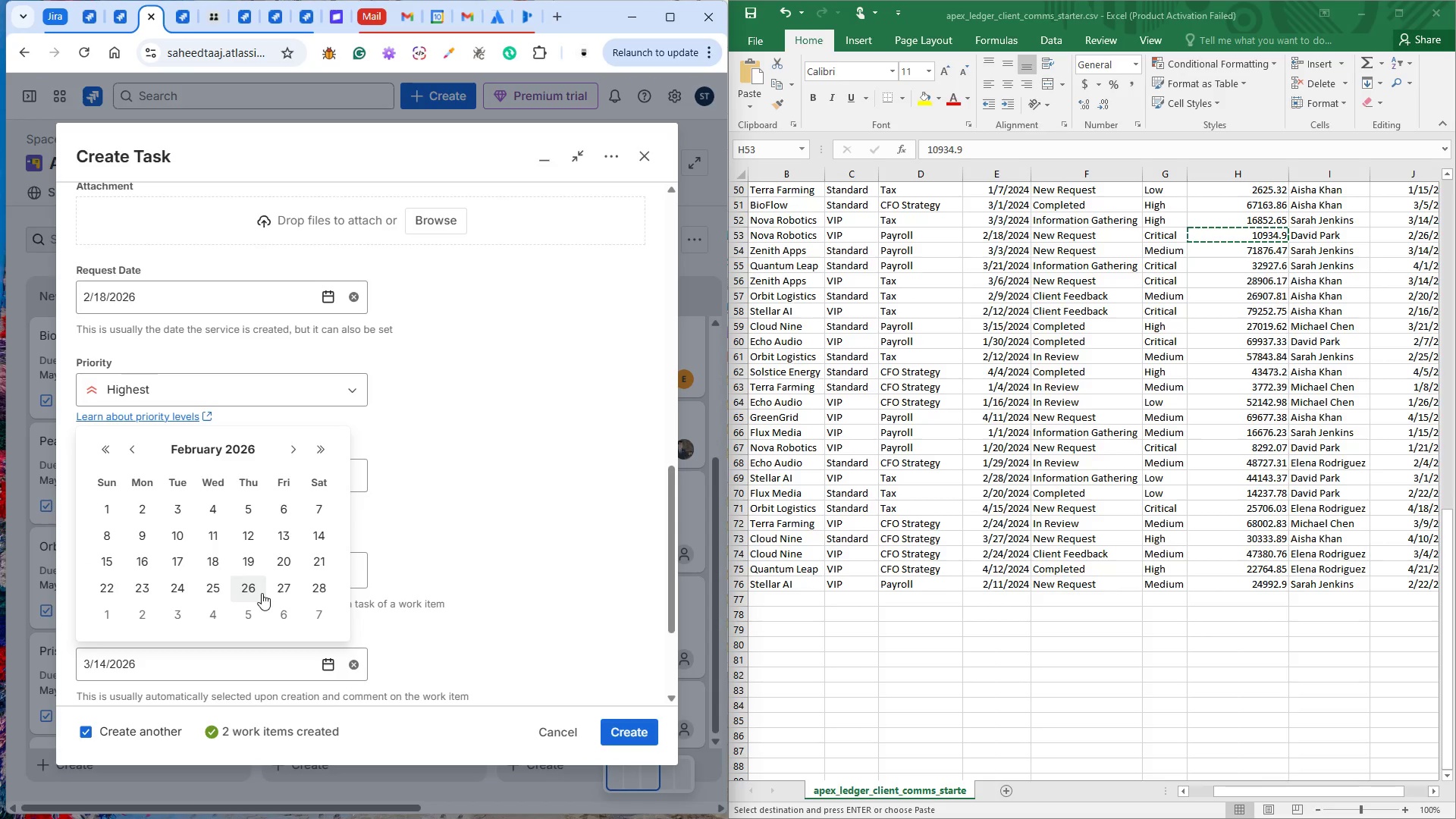 
left_click([246, 588])
 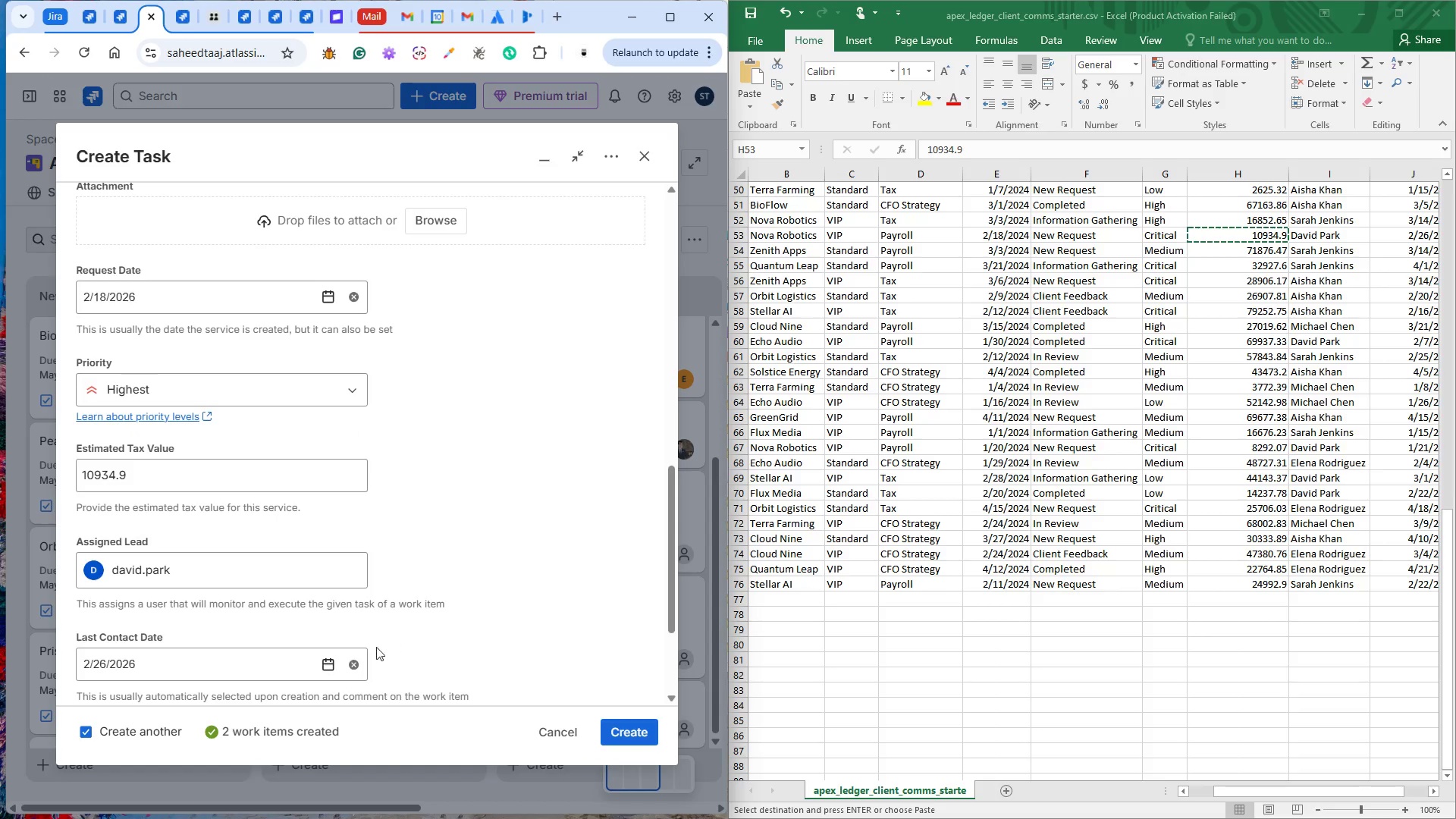 
left_click([354, 659])
 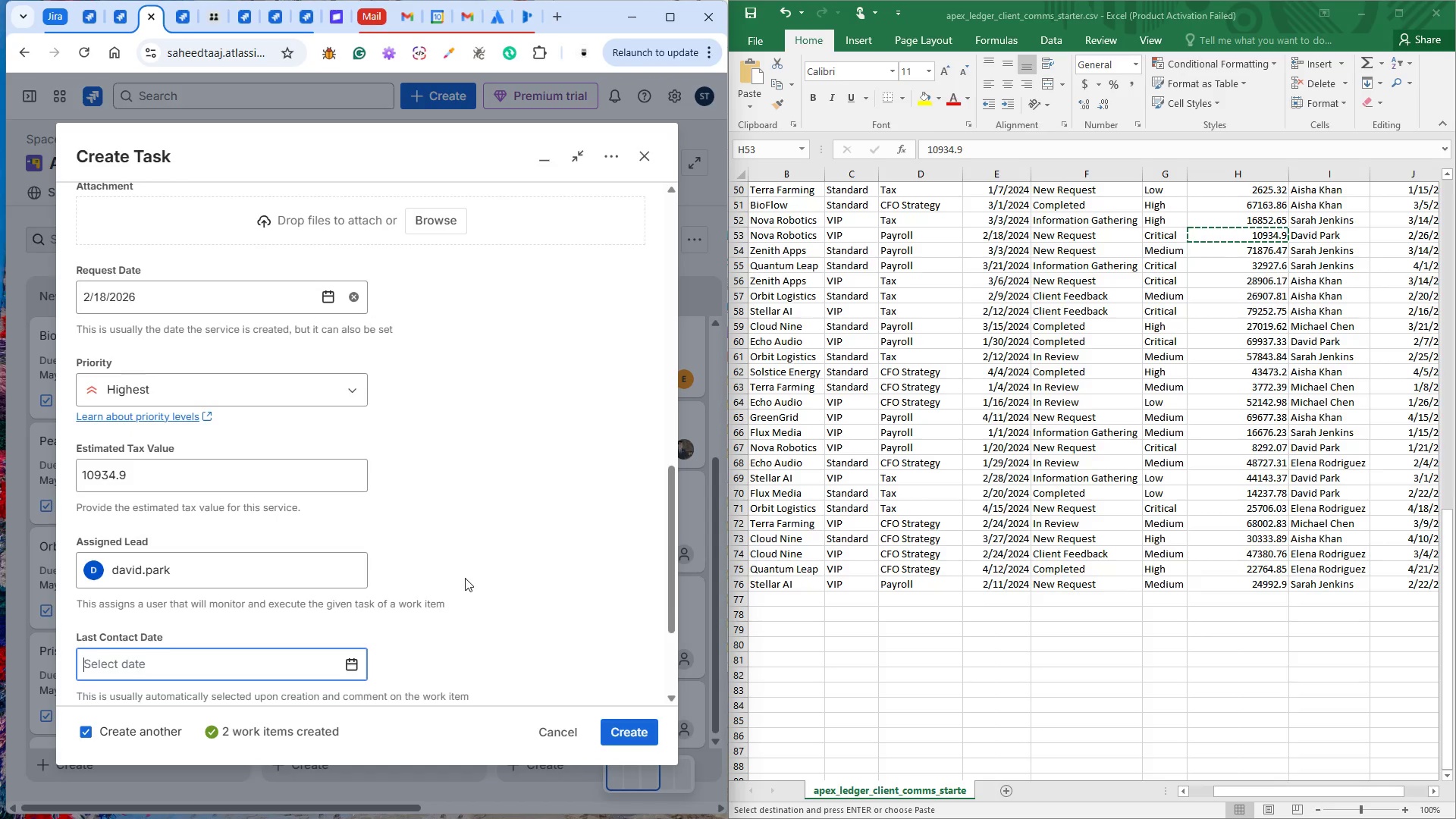 
scroll: coordinate [465, 578], scroll_direction: up, amount: 17.0
 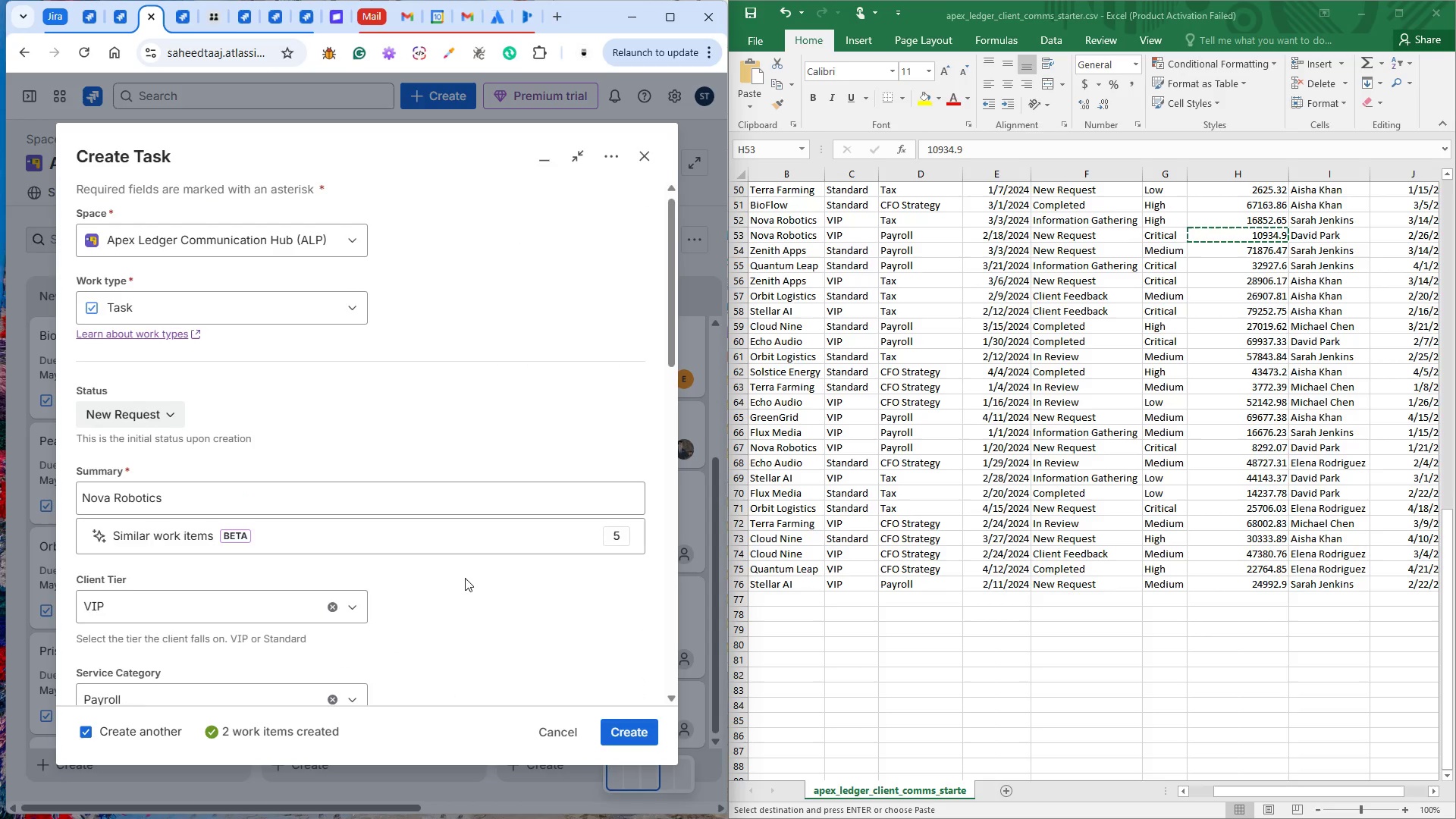 
scroll: coordinate [465, 578], scroll_direction: down, amount: 16.0
 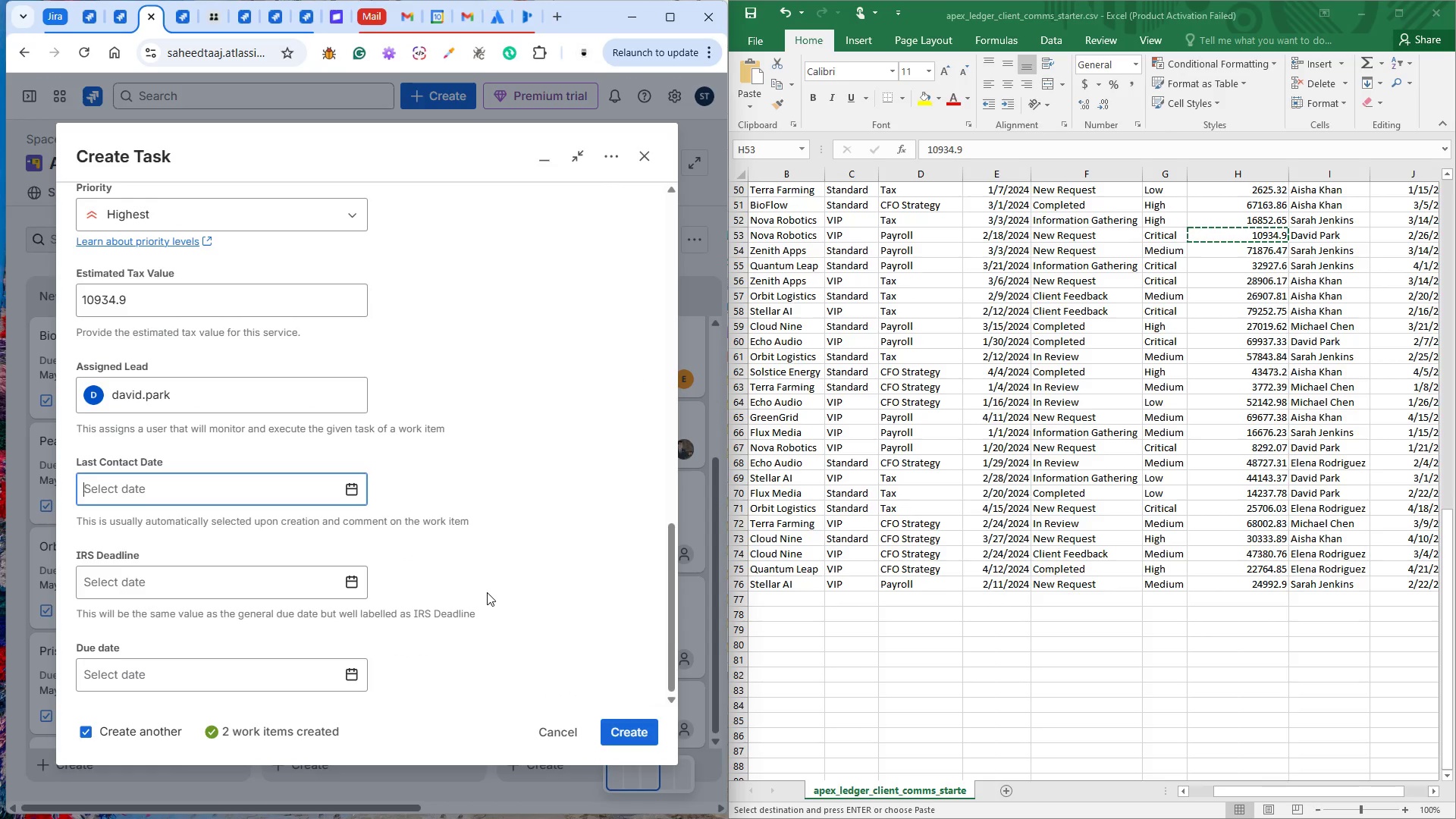 
scroll: coordinate [487, 592], scroll_direction: up, amount: 17.0
 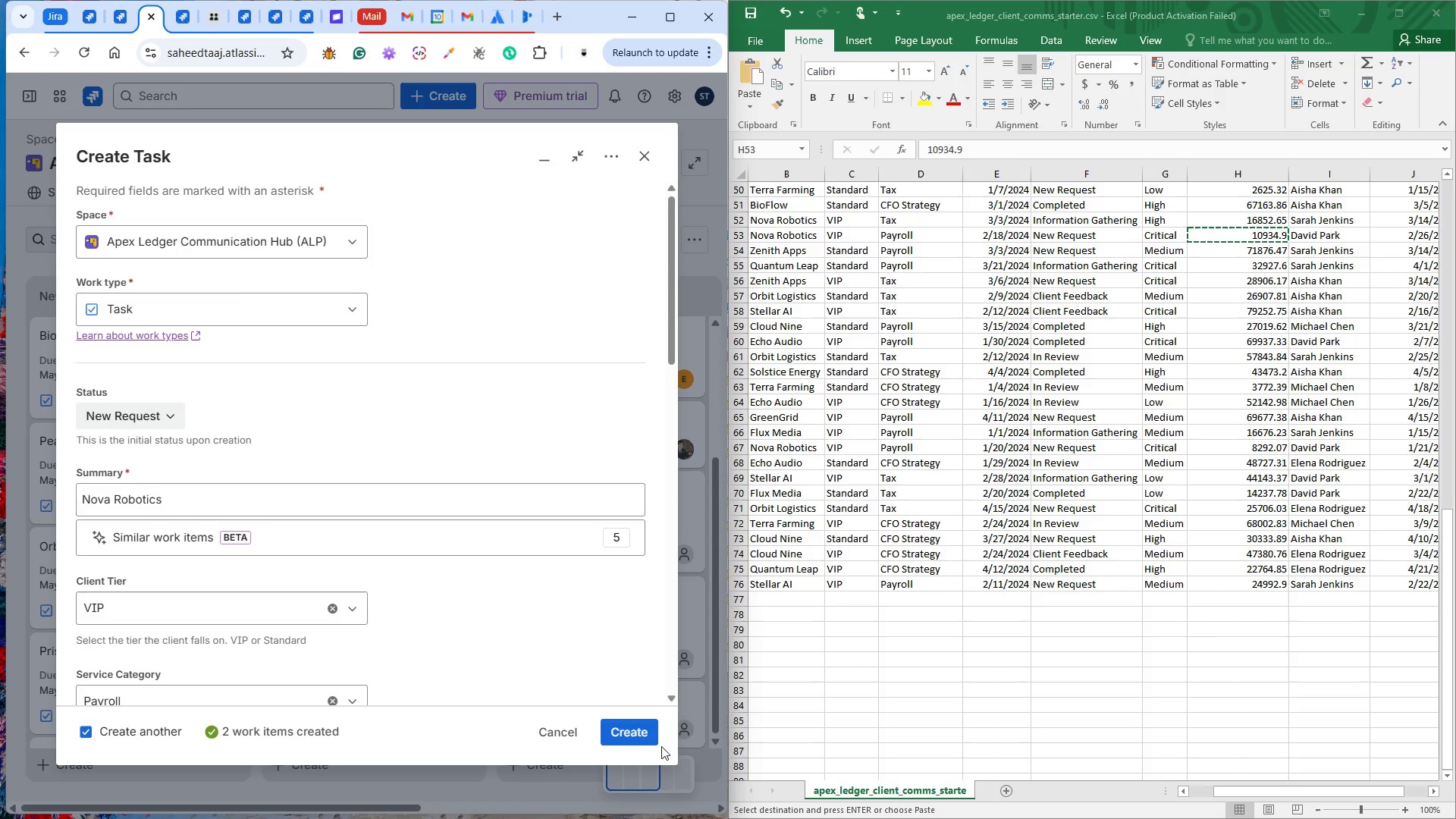 
left_click([645, 734])
 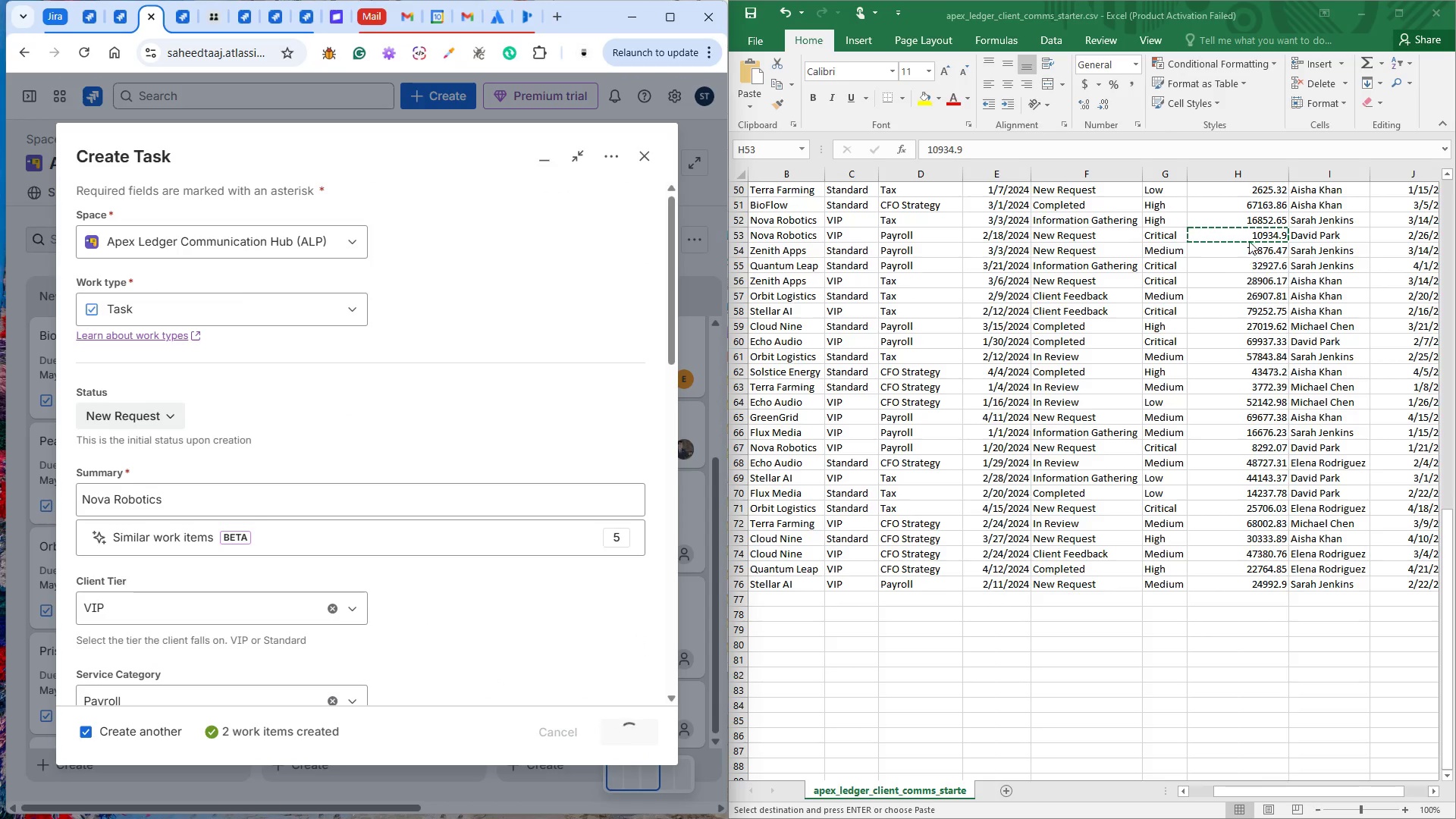 
left_click([1148, 253])
 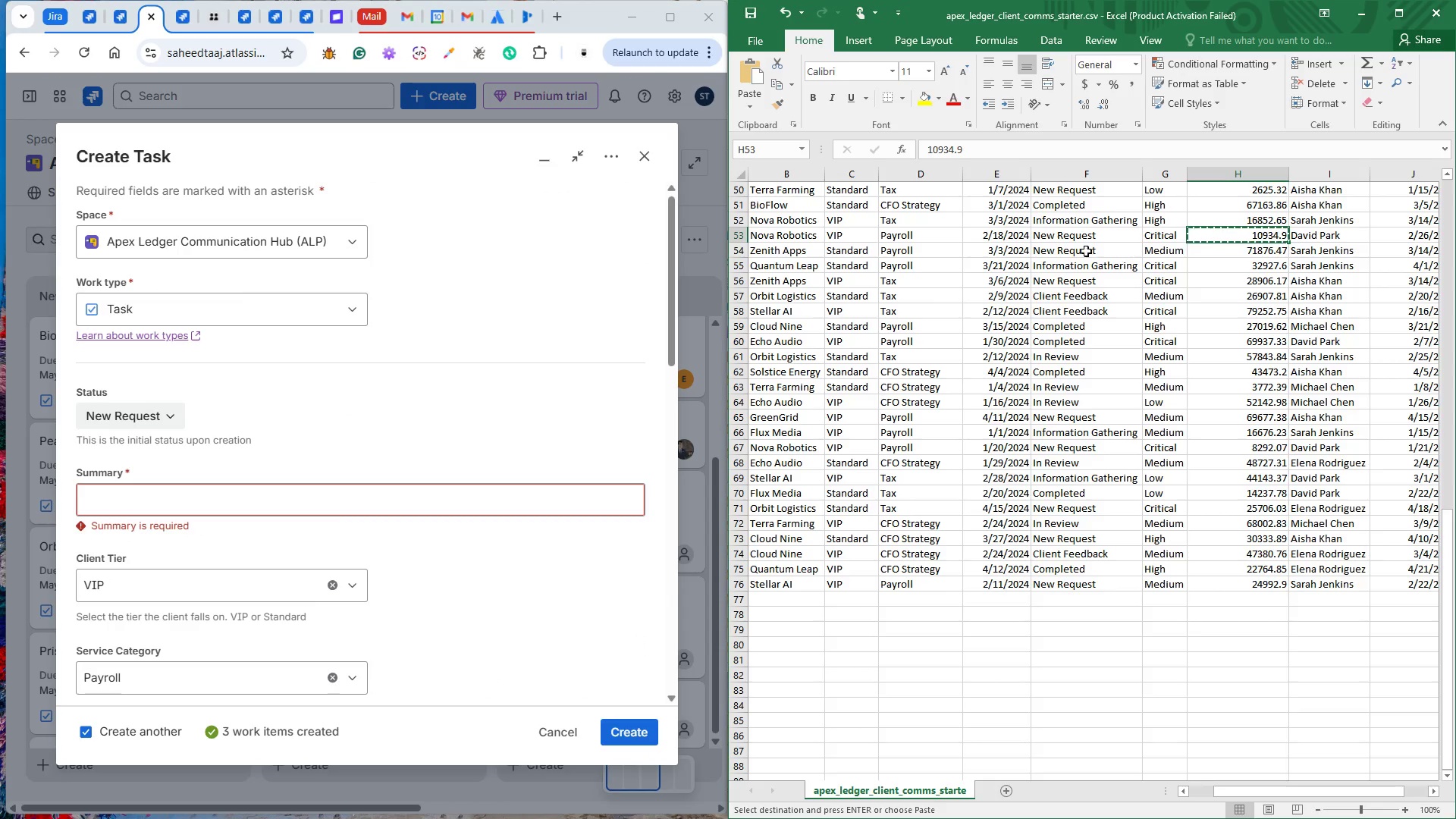 
left_click([1071, 251])
 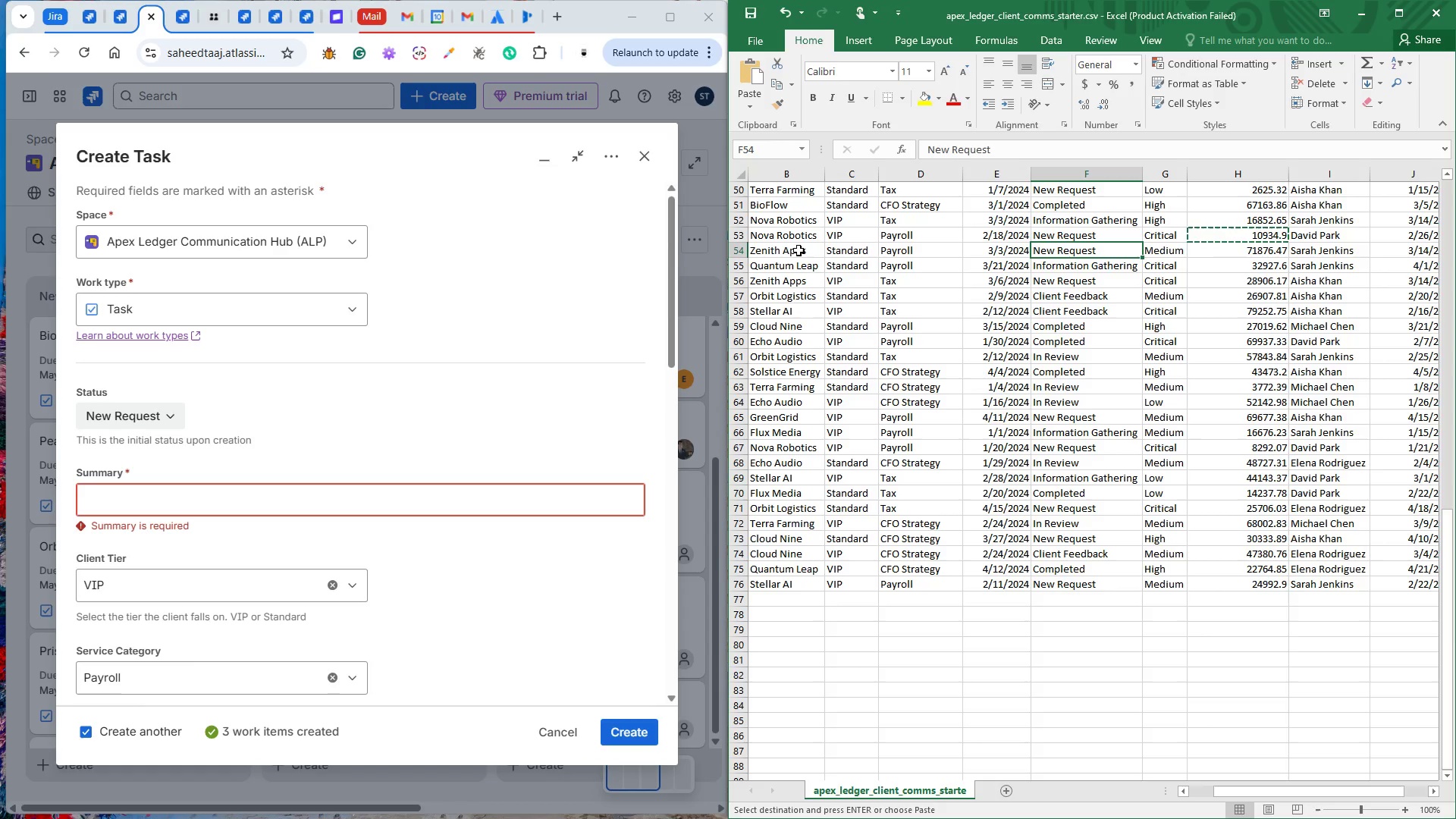 
left_click([799, 250])
 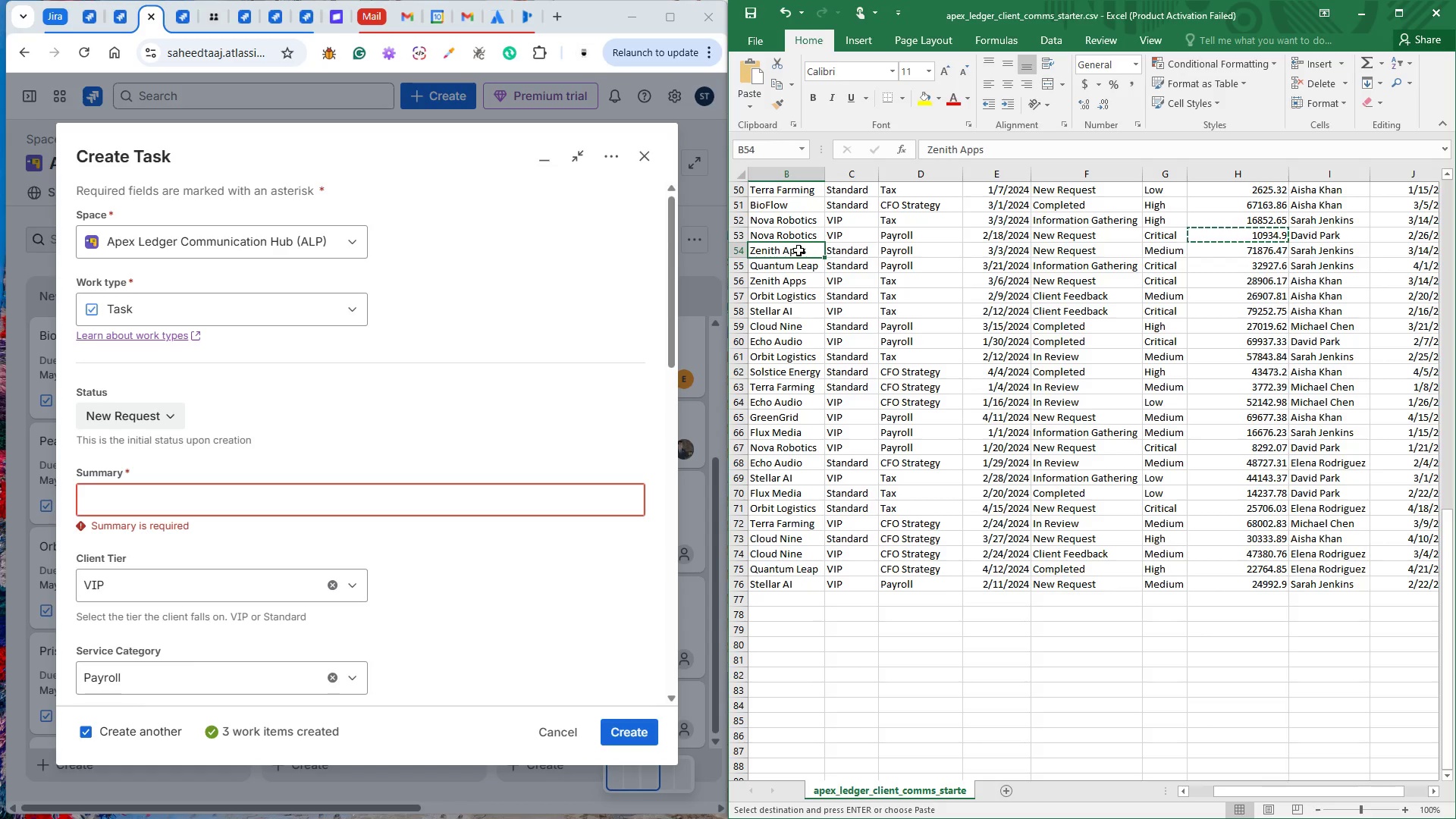 
key(Control+C)
 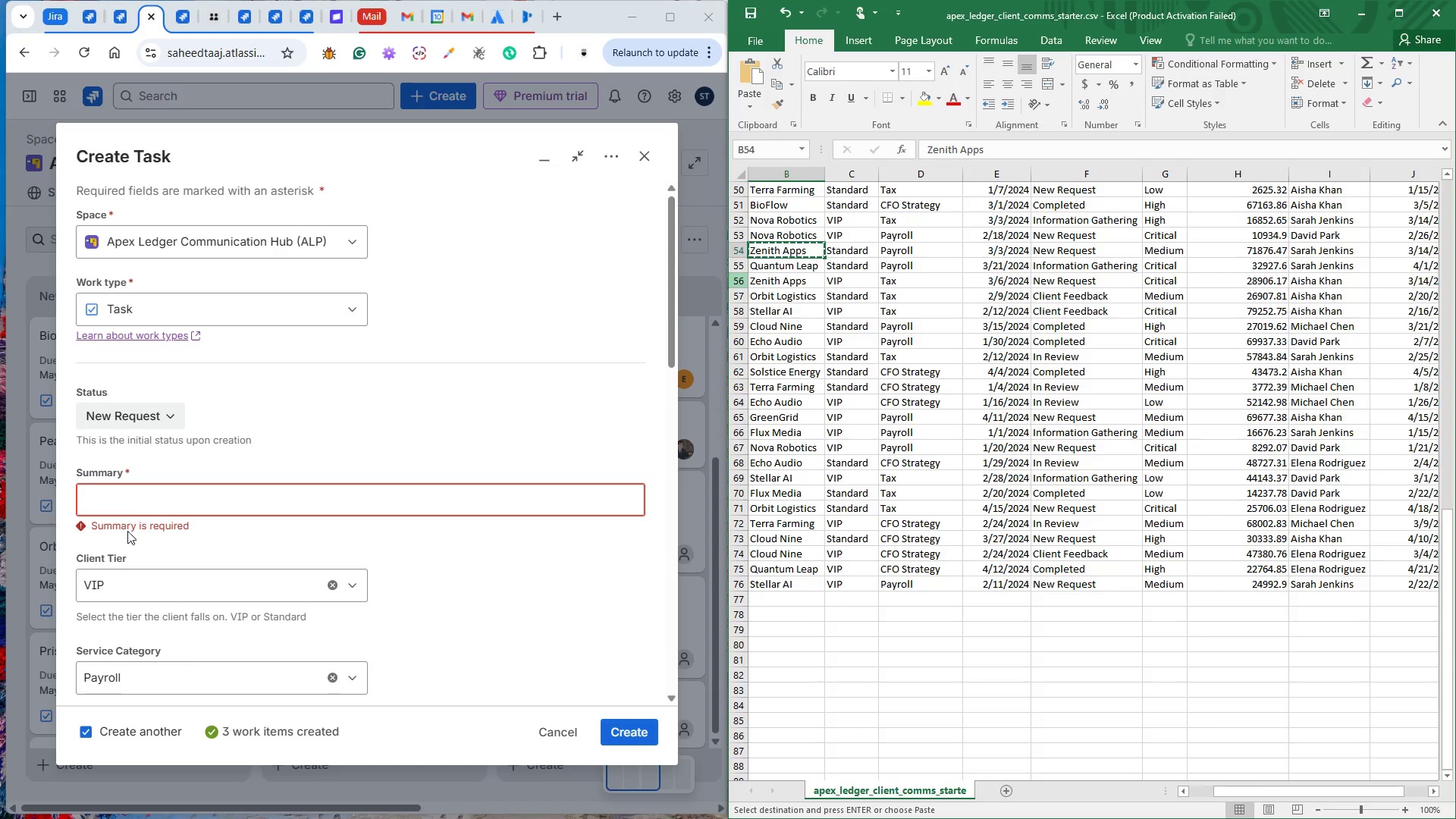 
left_click([127, 504])
 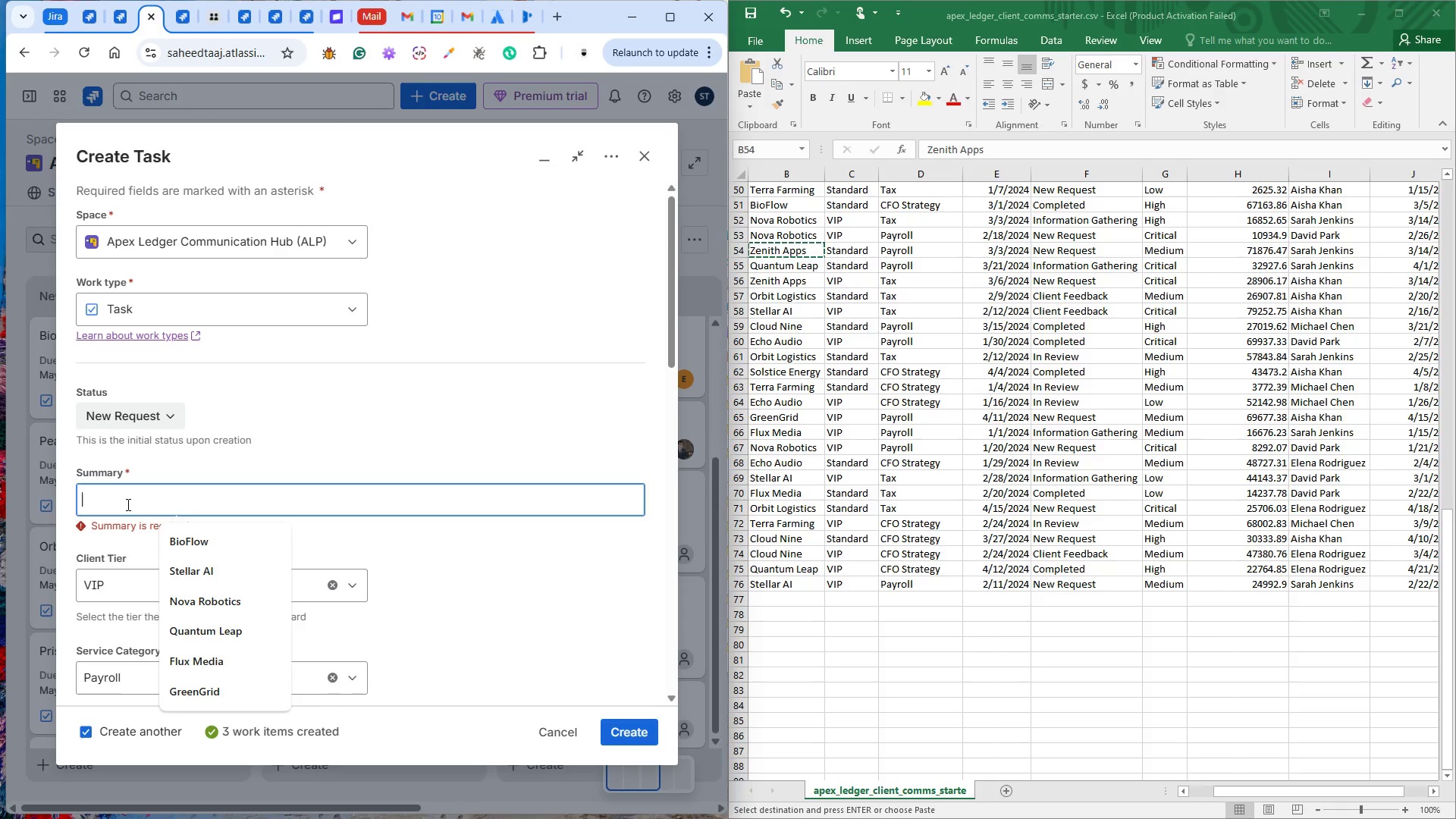 
key(Control+V)
 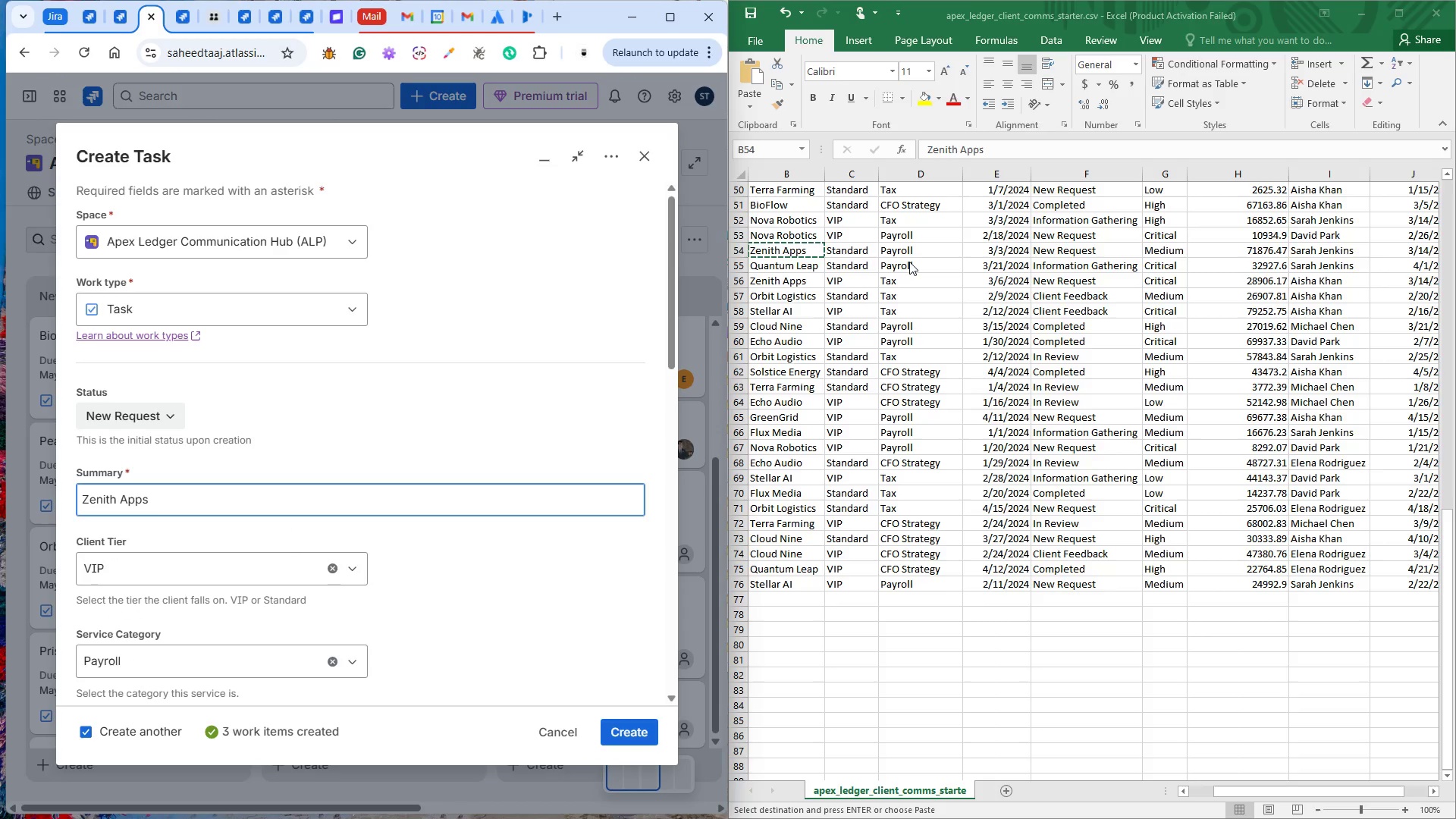 
wait(8.97)
 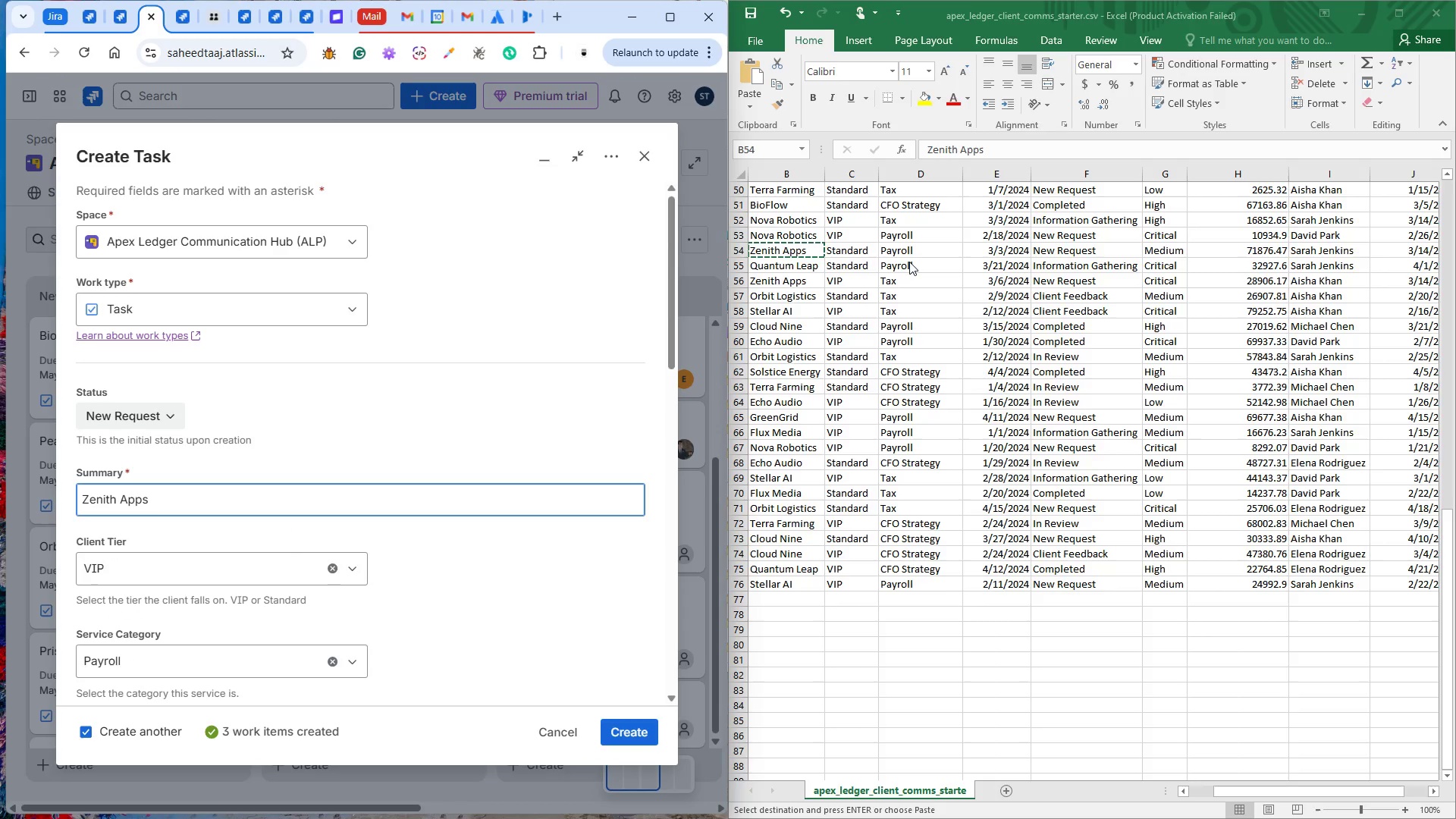 
double_click([1245, 248])
 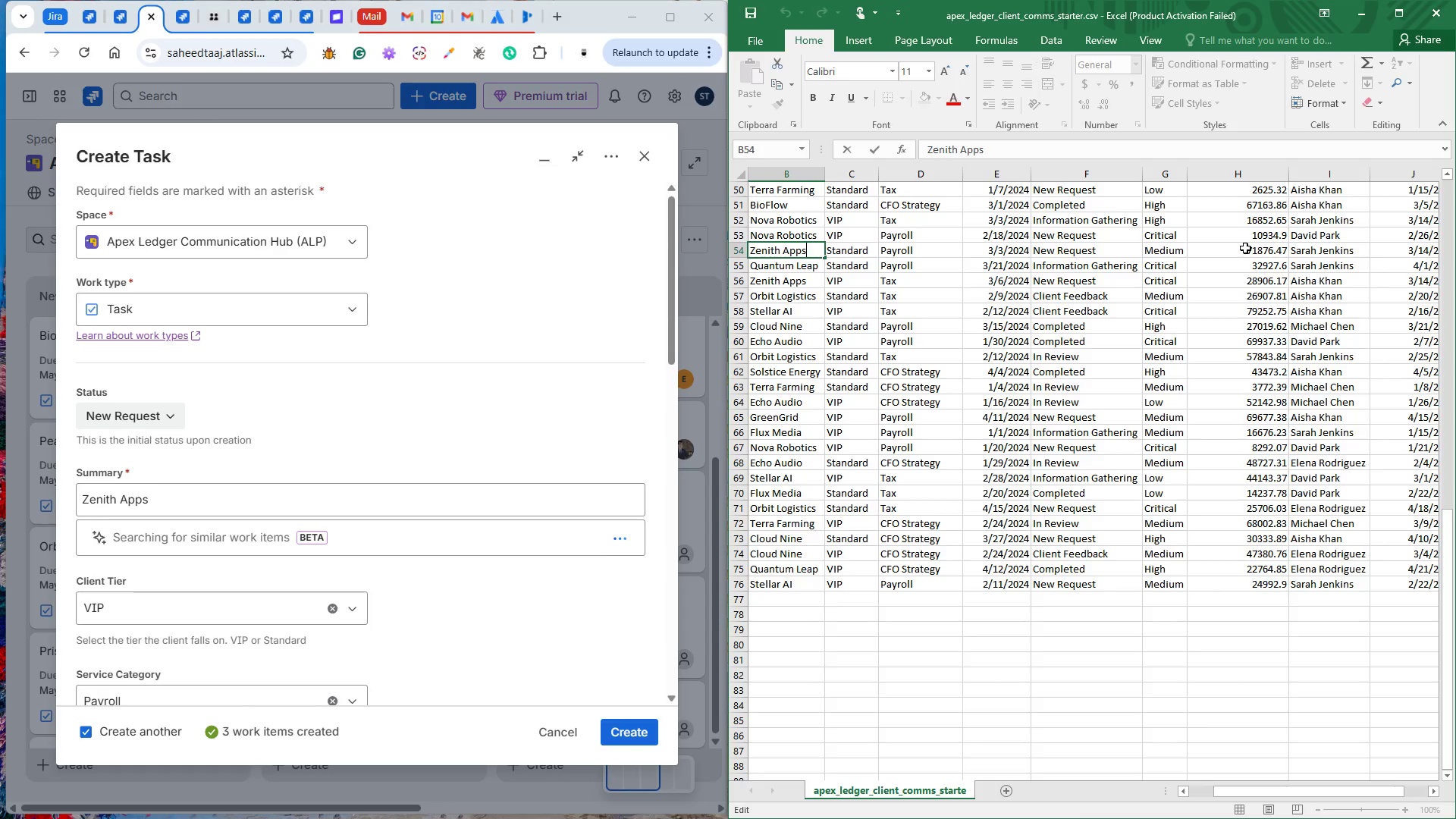 
left_click([1244, 248])
 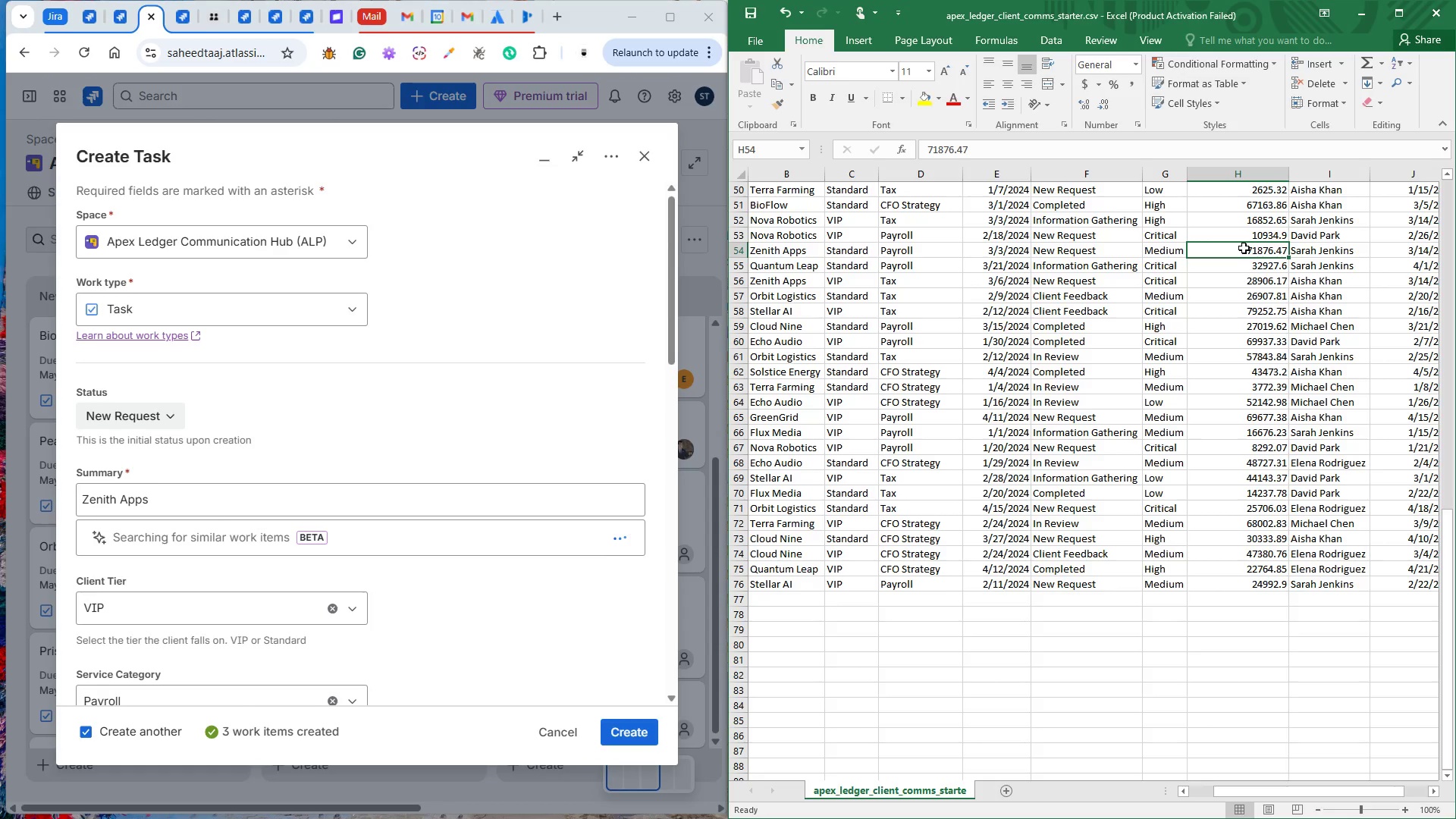 
key(Control+C)
 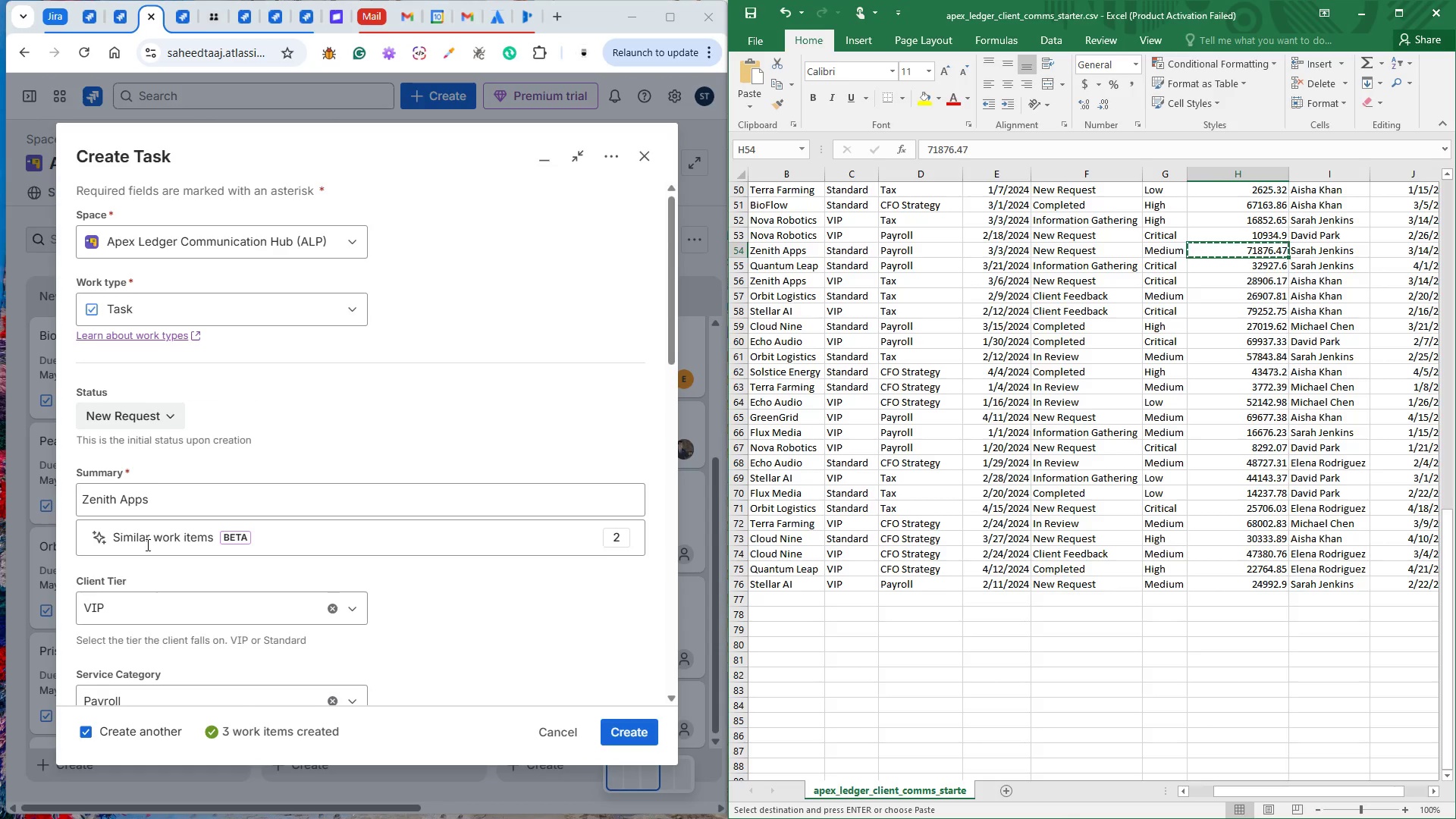 
left_click([140, 605])
 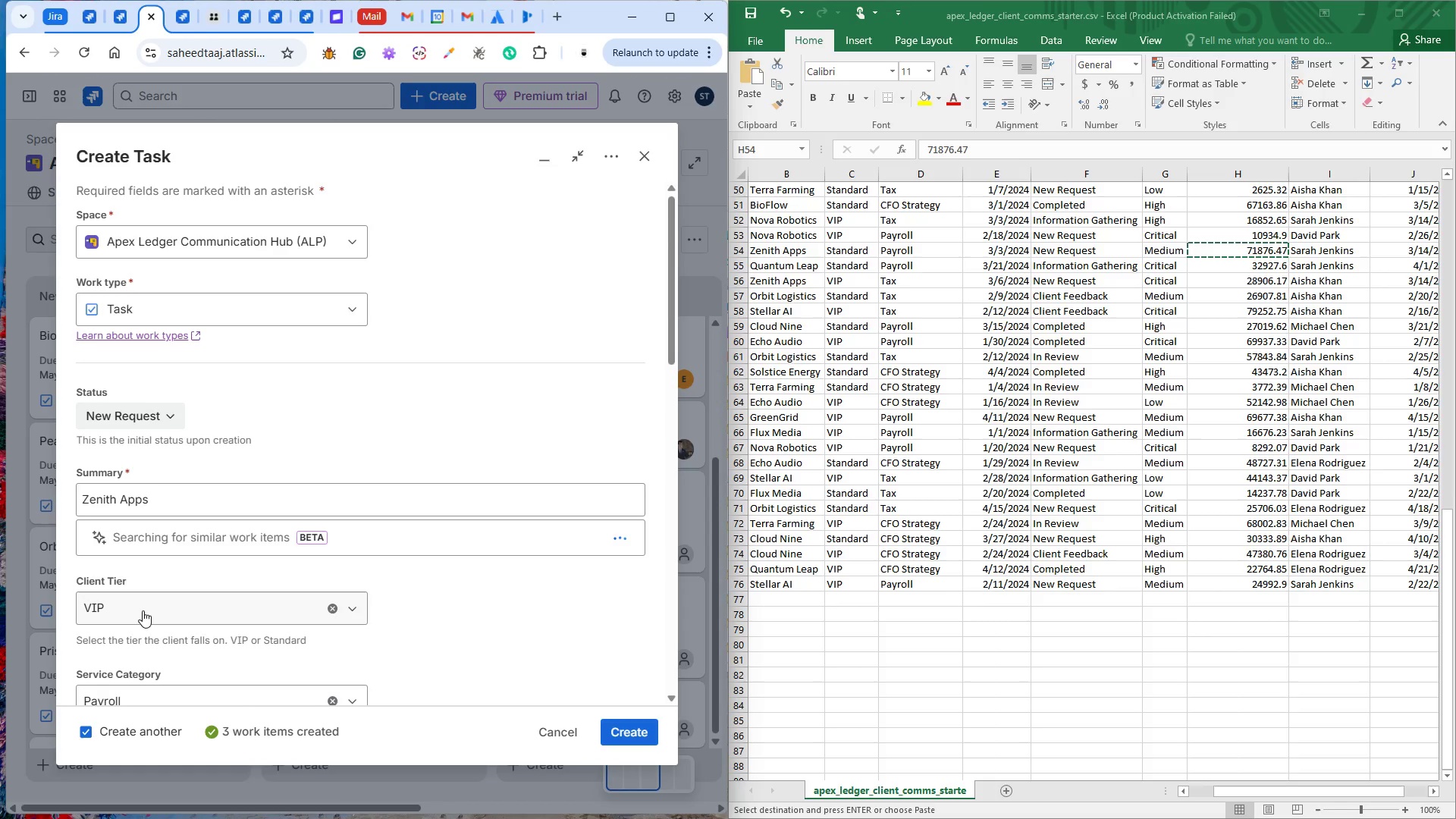 
left_click([143, 610])
 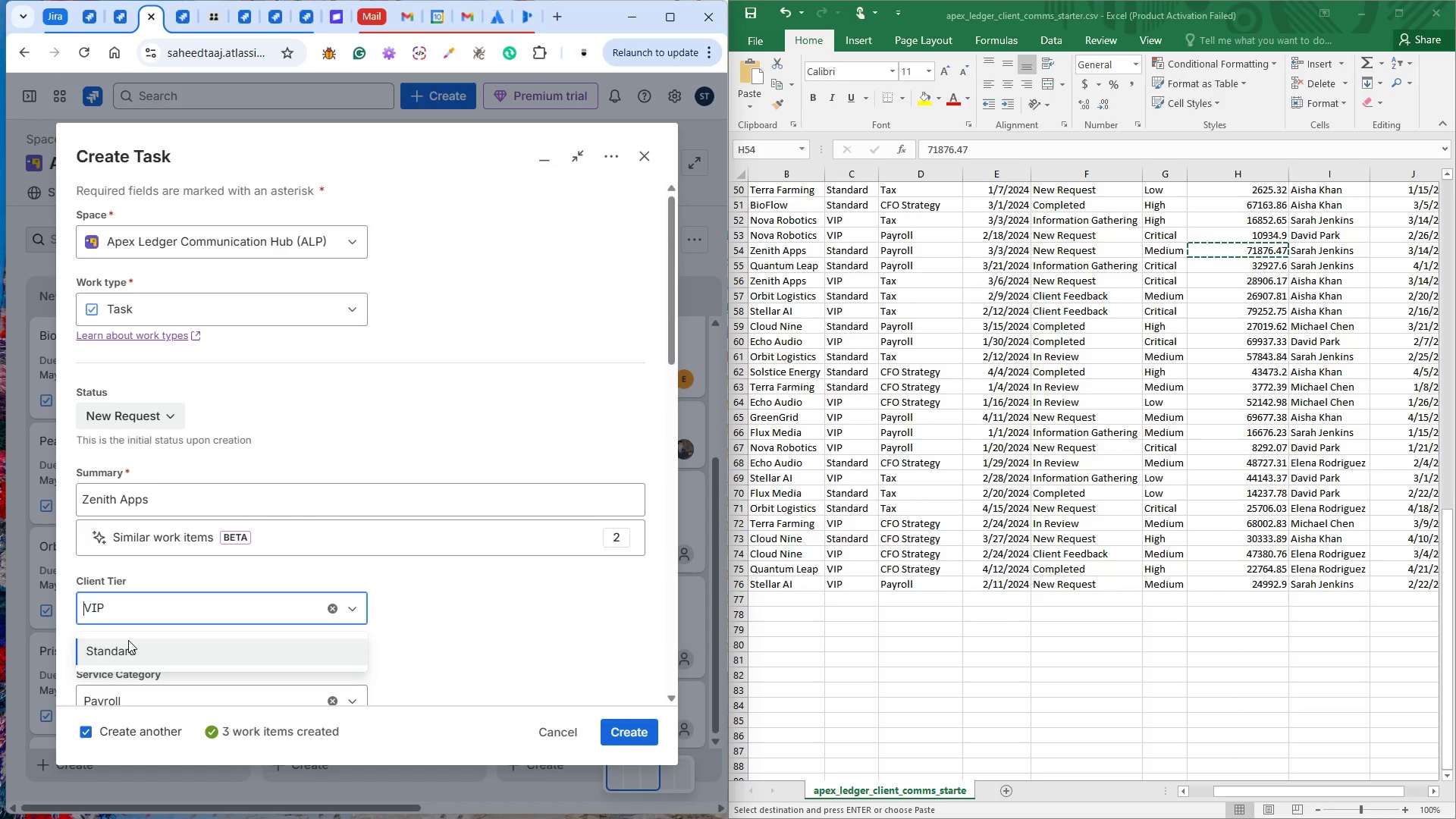 
left_click([127, 644])
 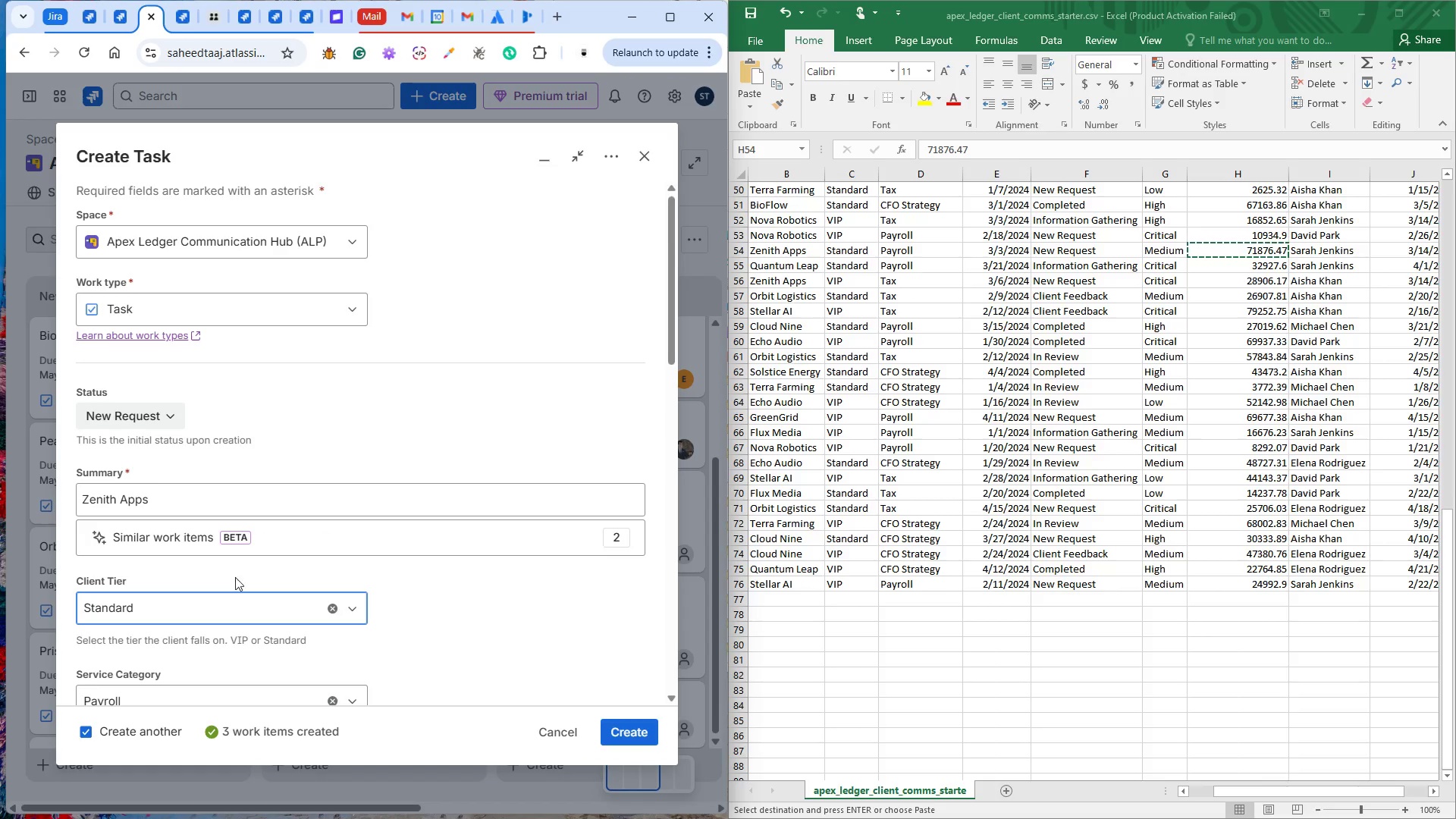 
scroll: coordinate [163, 500], scroll_direction: down, amount: 8.0
 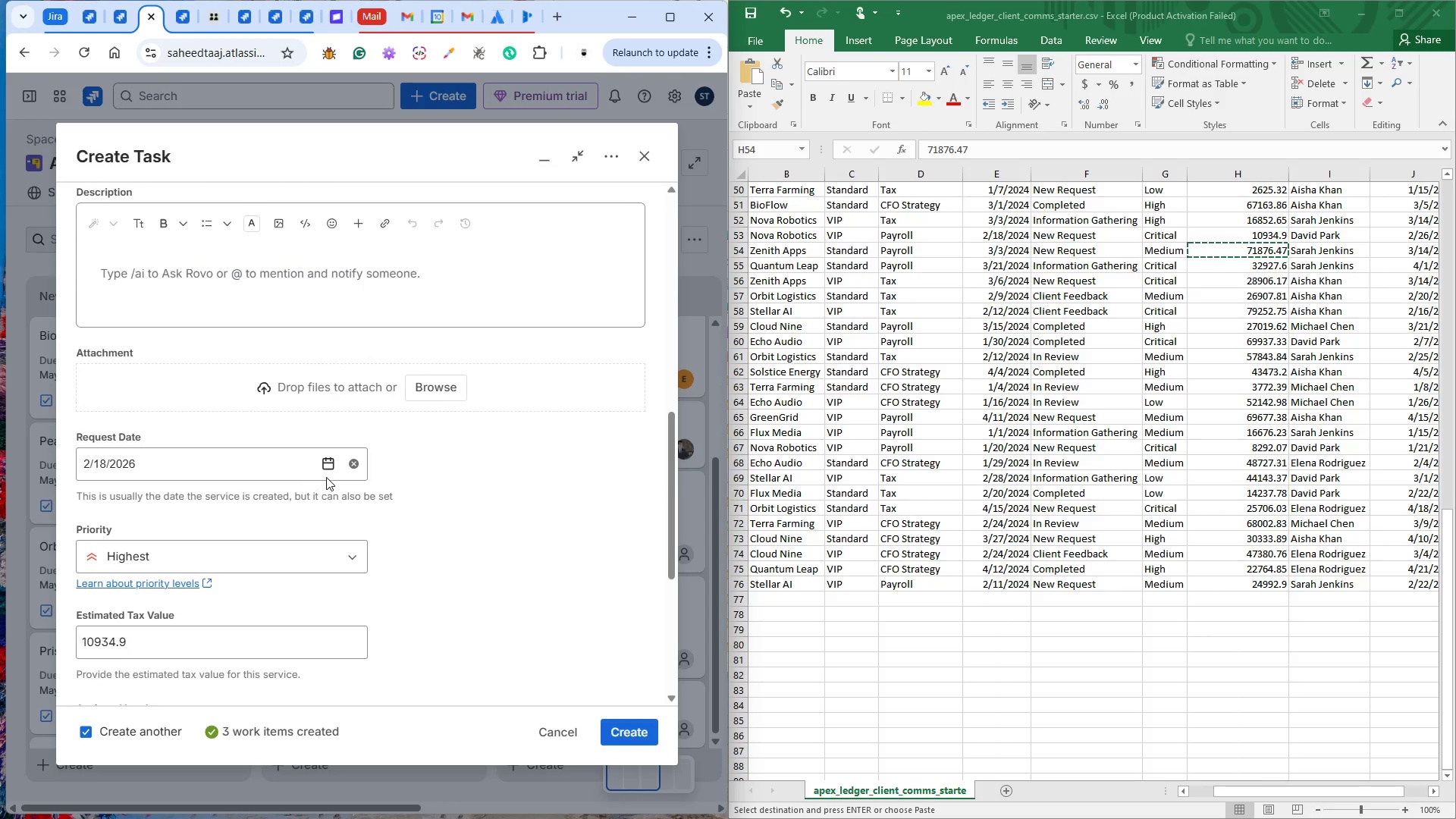 
left_click([328, 468])
 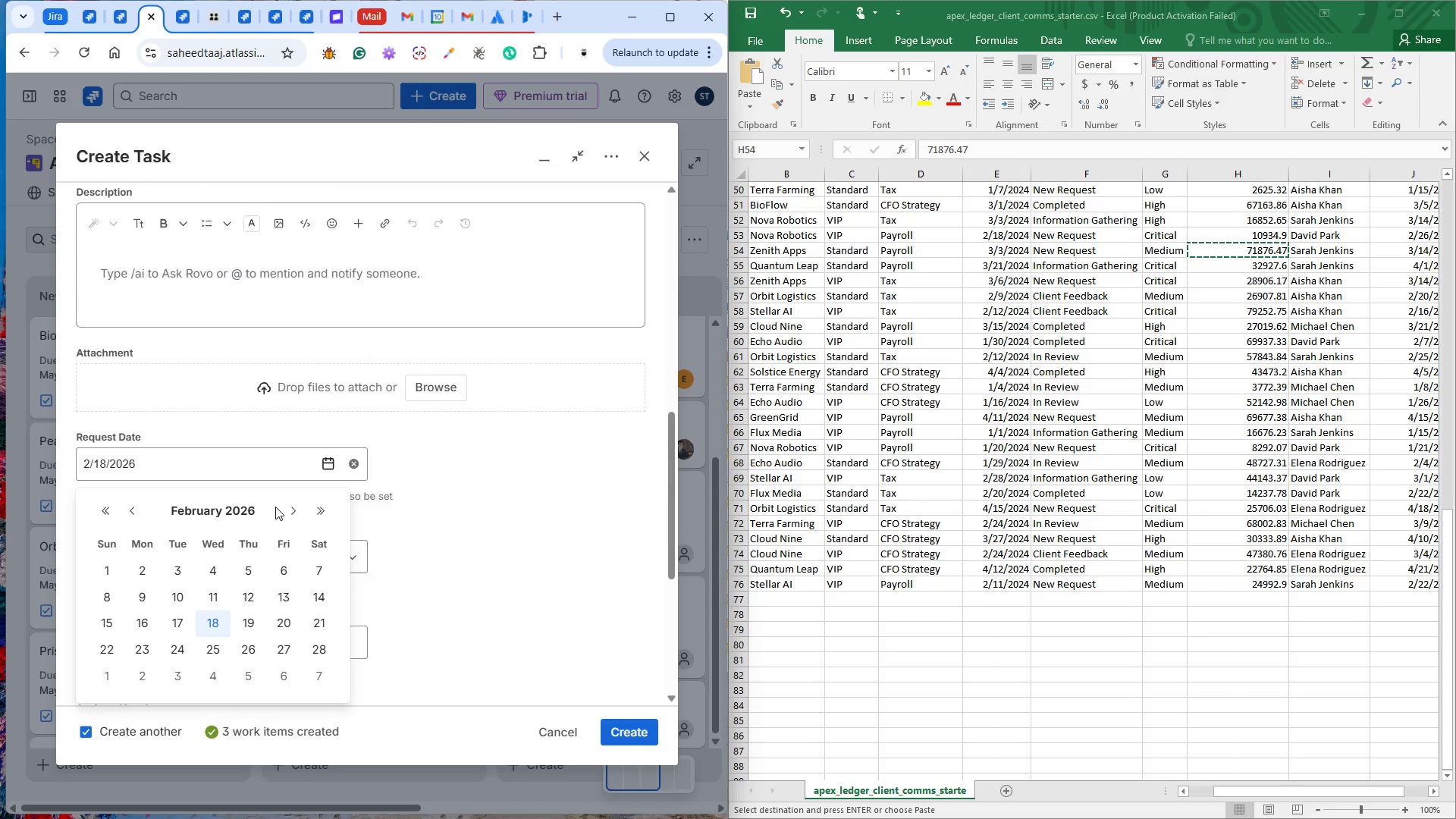 
left_click([290, 508])
 